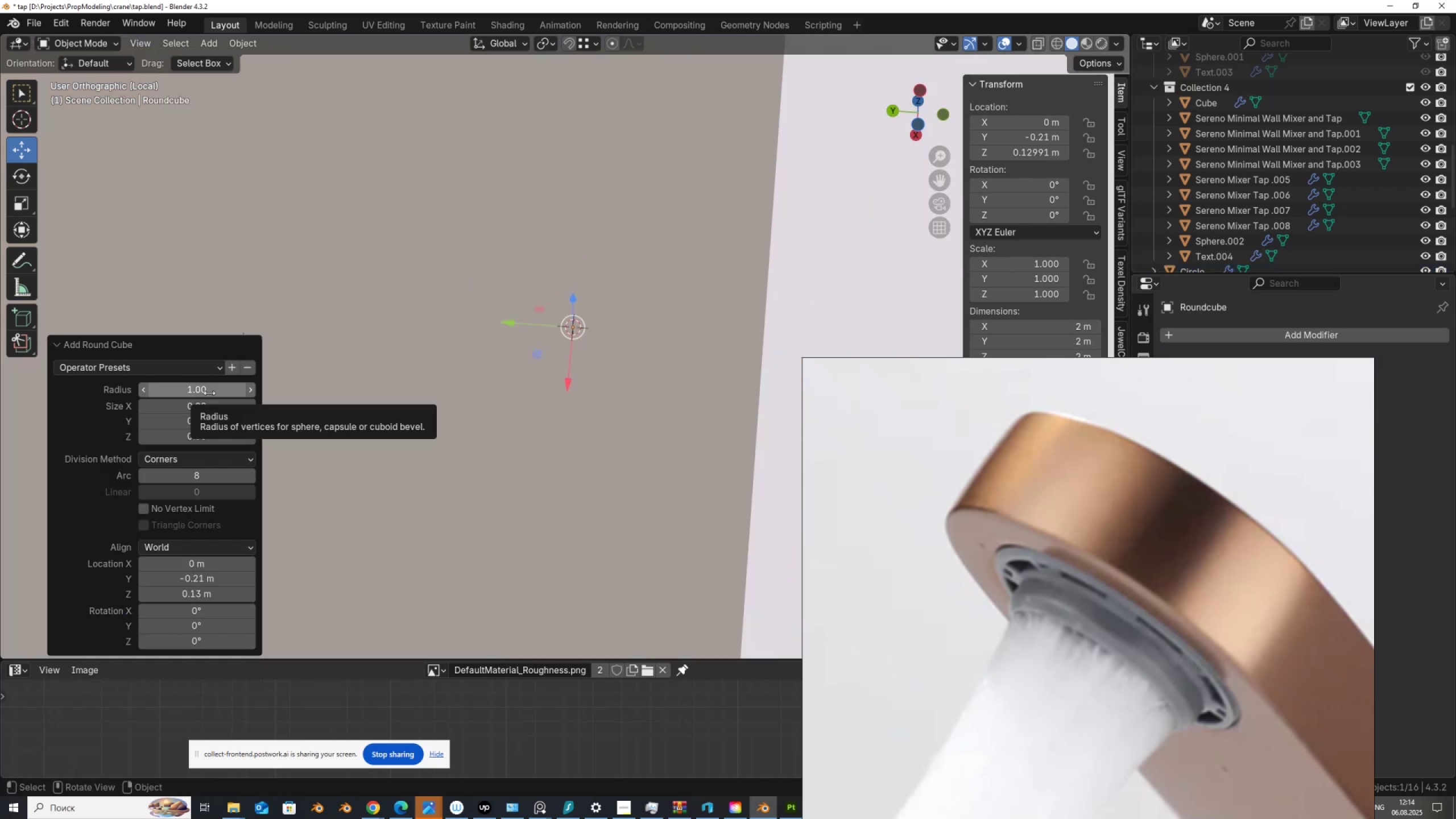 
left_click_drag(start_coordinate=[212, 392], to_coordinate=[198, 386])
 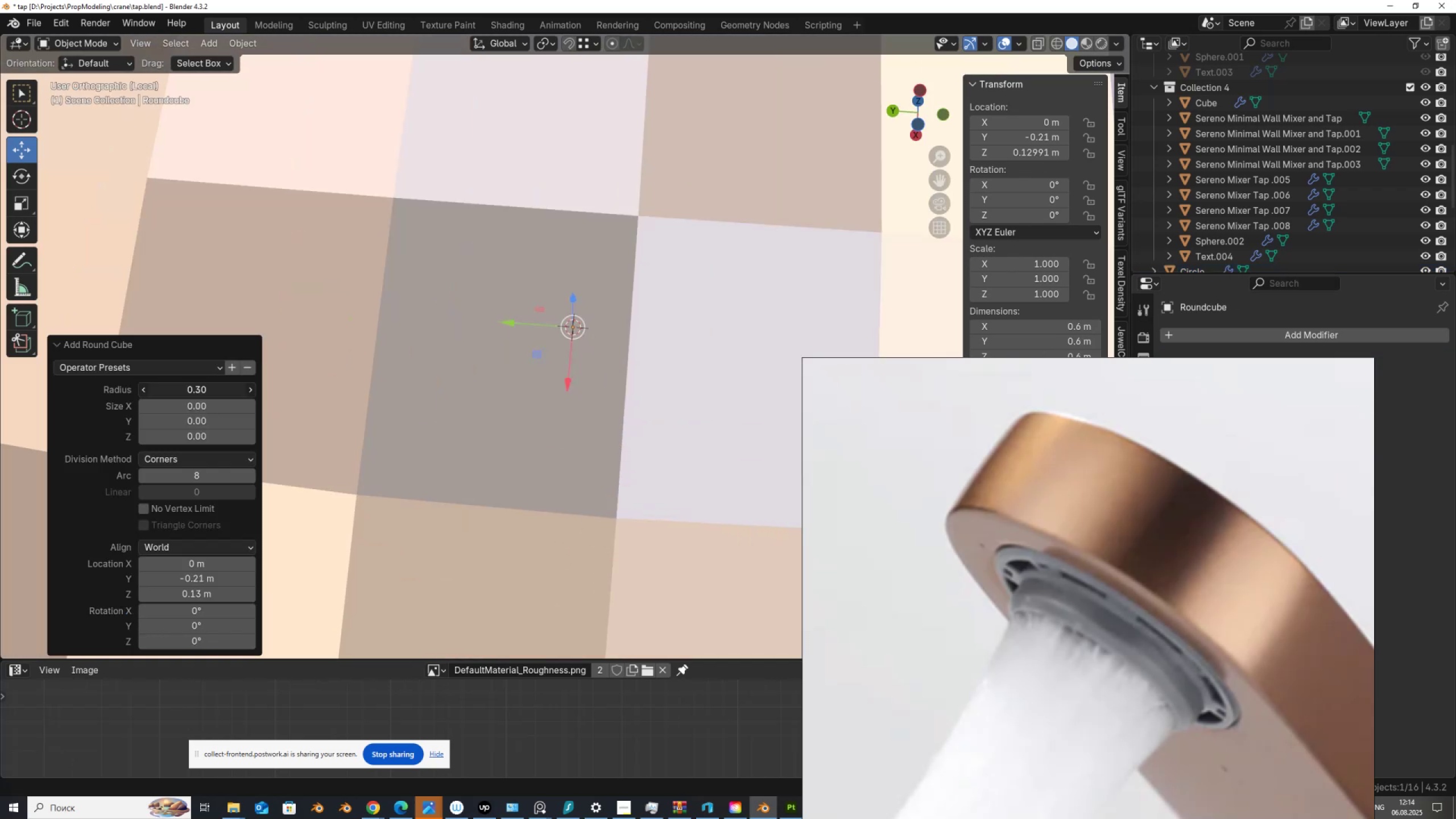 
left_click([212, 392])
 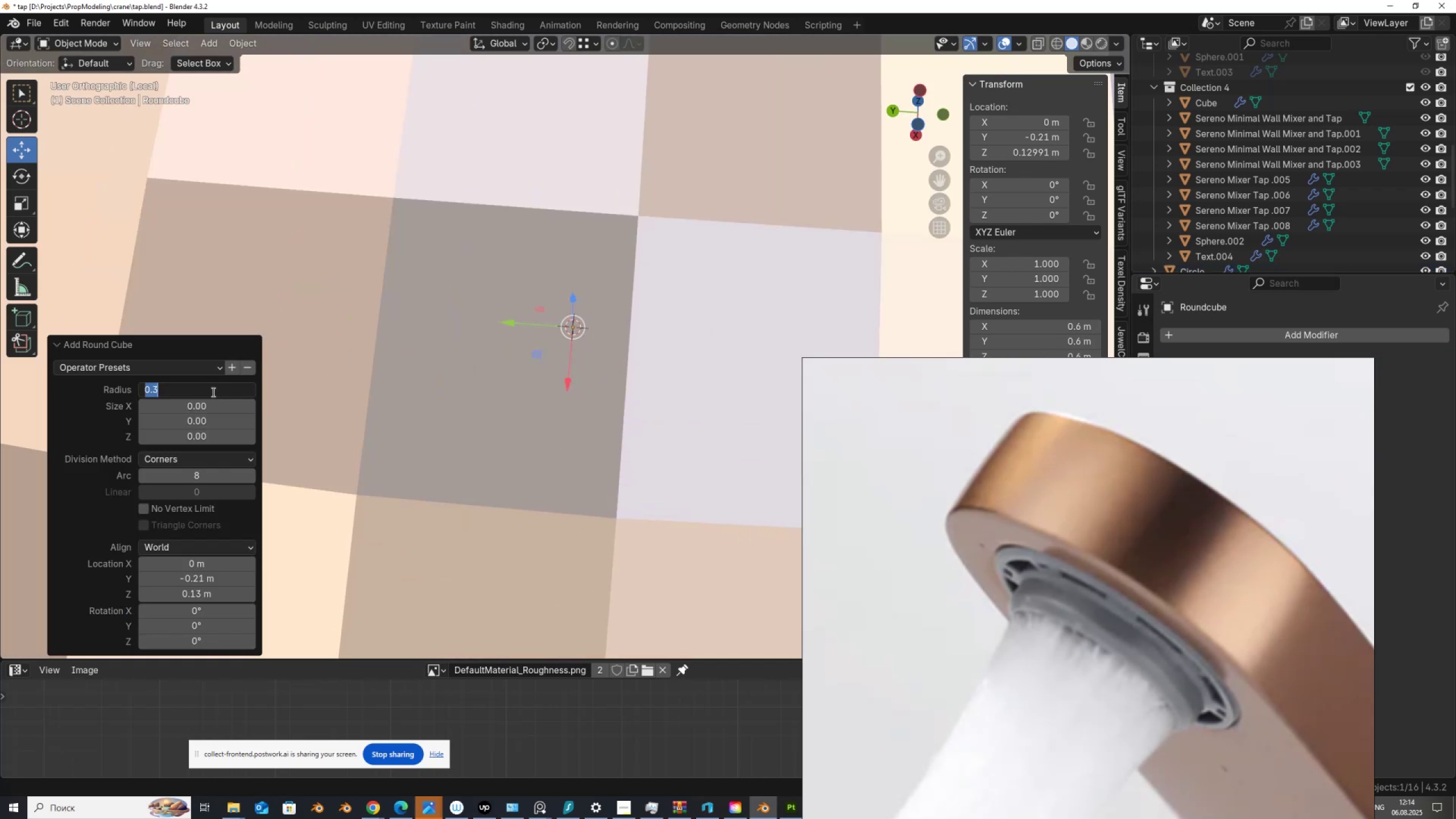 
key(Numpad0)
 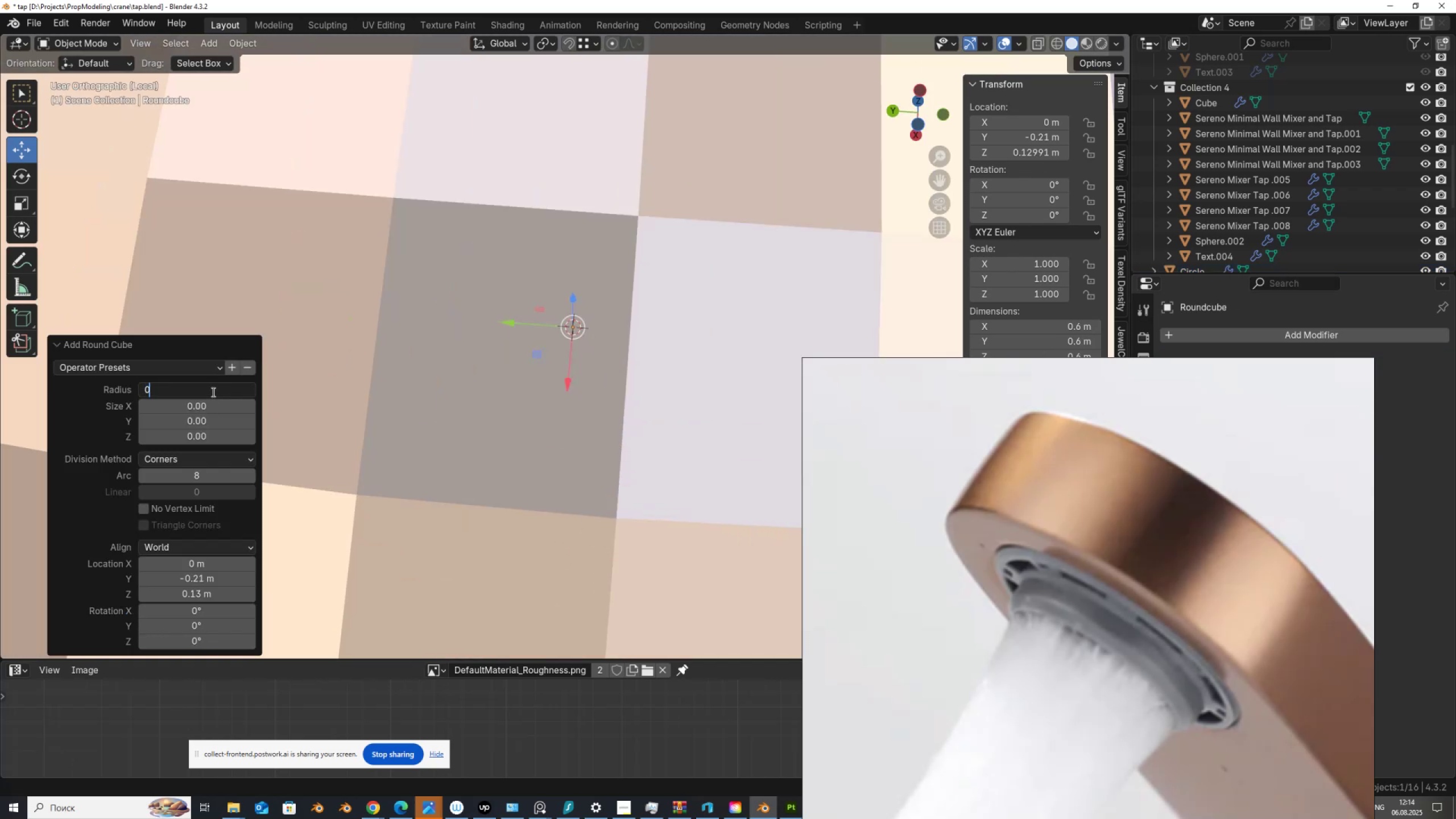 
key(NumpadDecimal)
 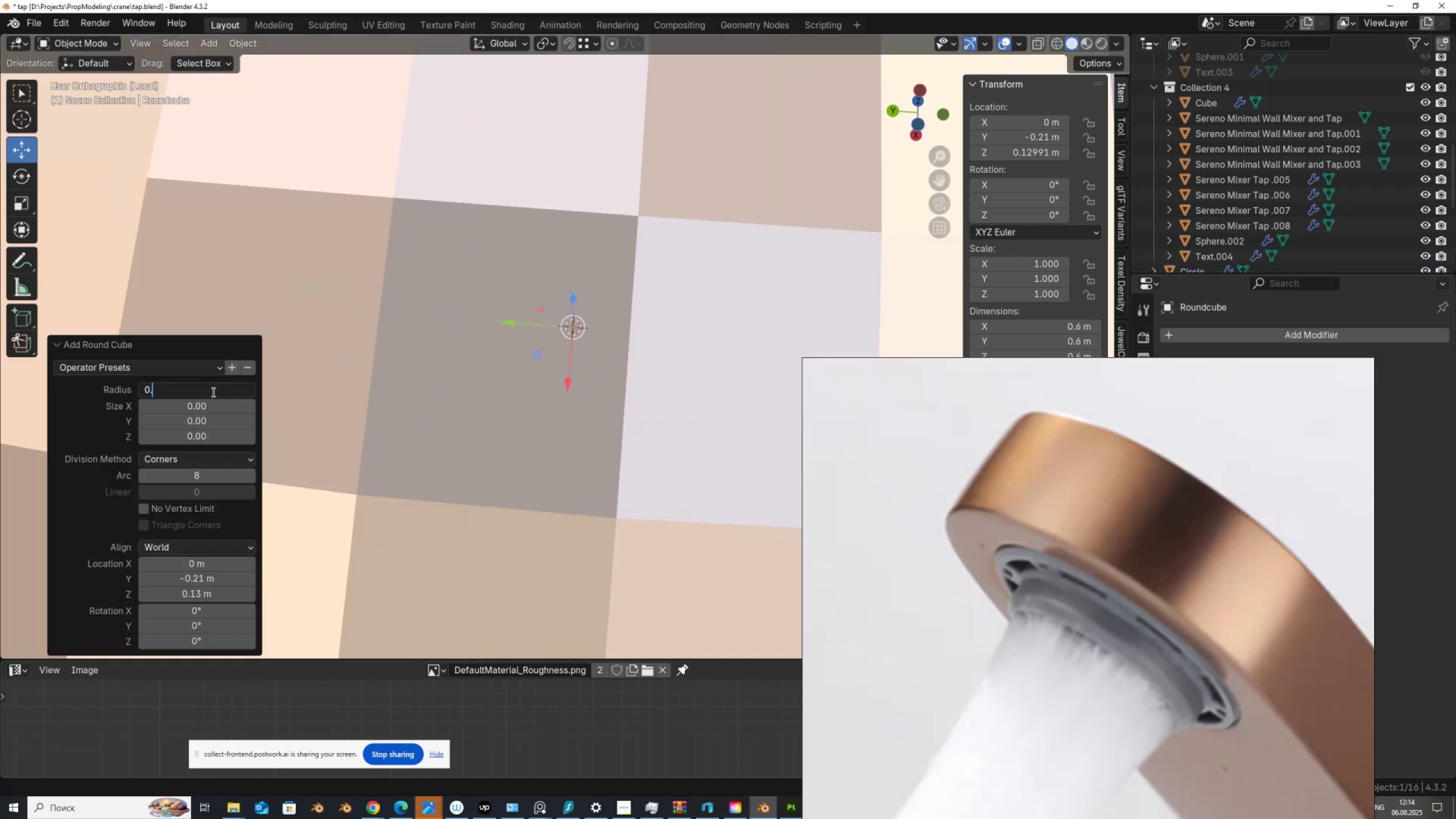 
key(Numpad0)
 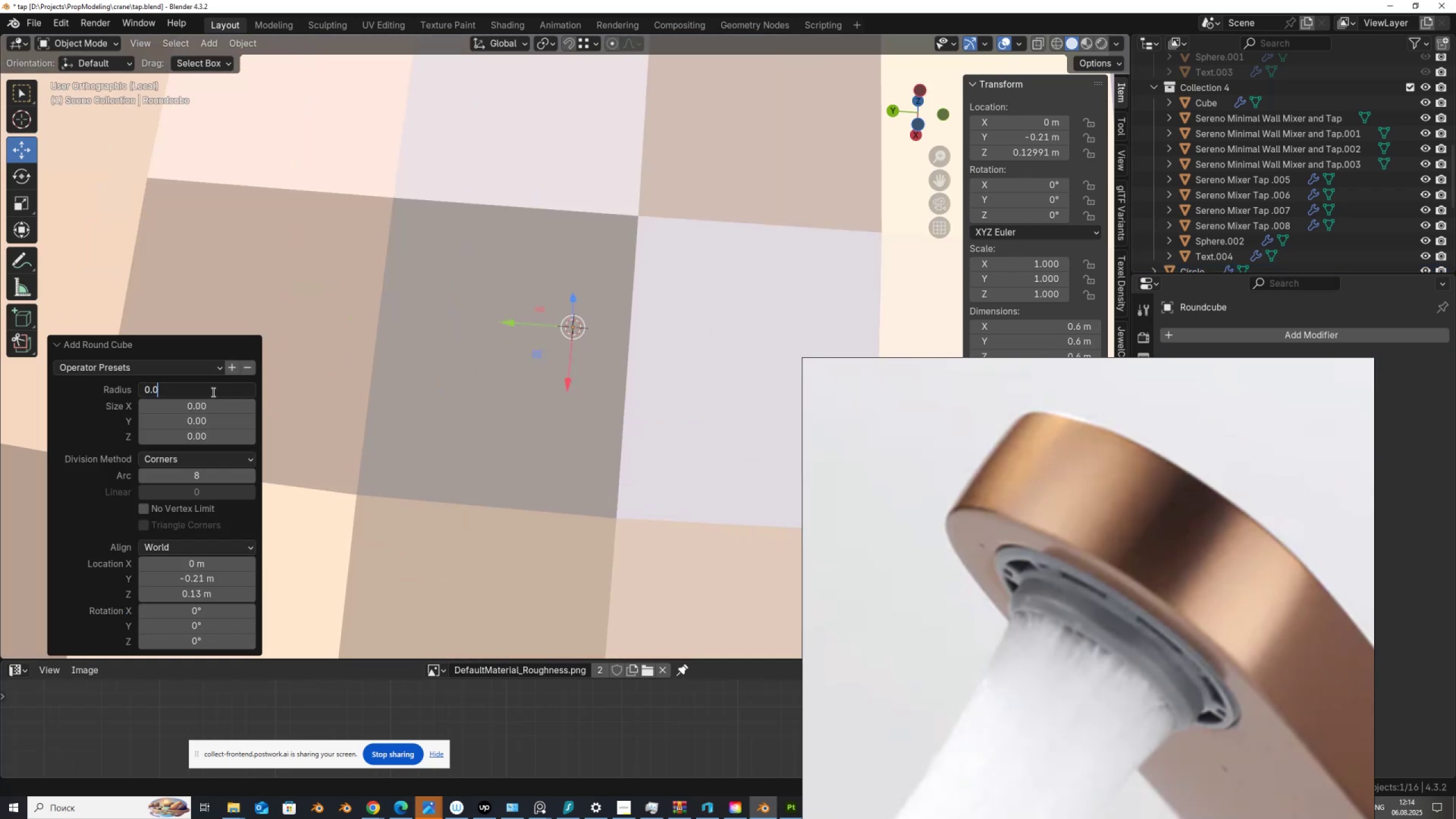 
key(Numpad1)
 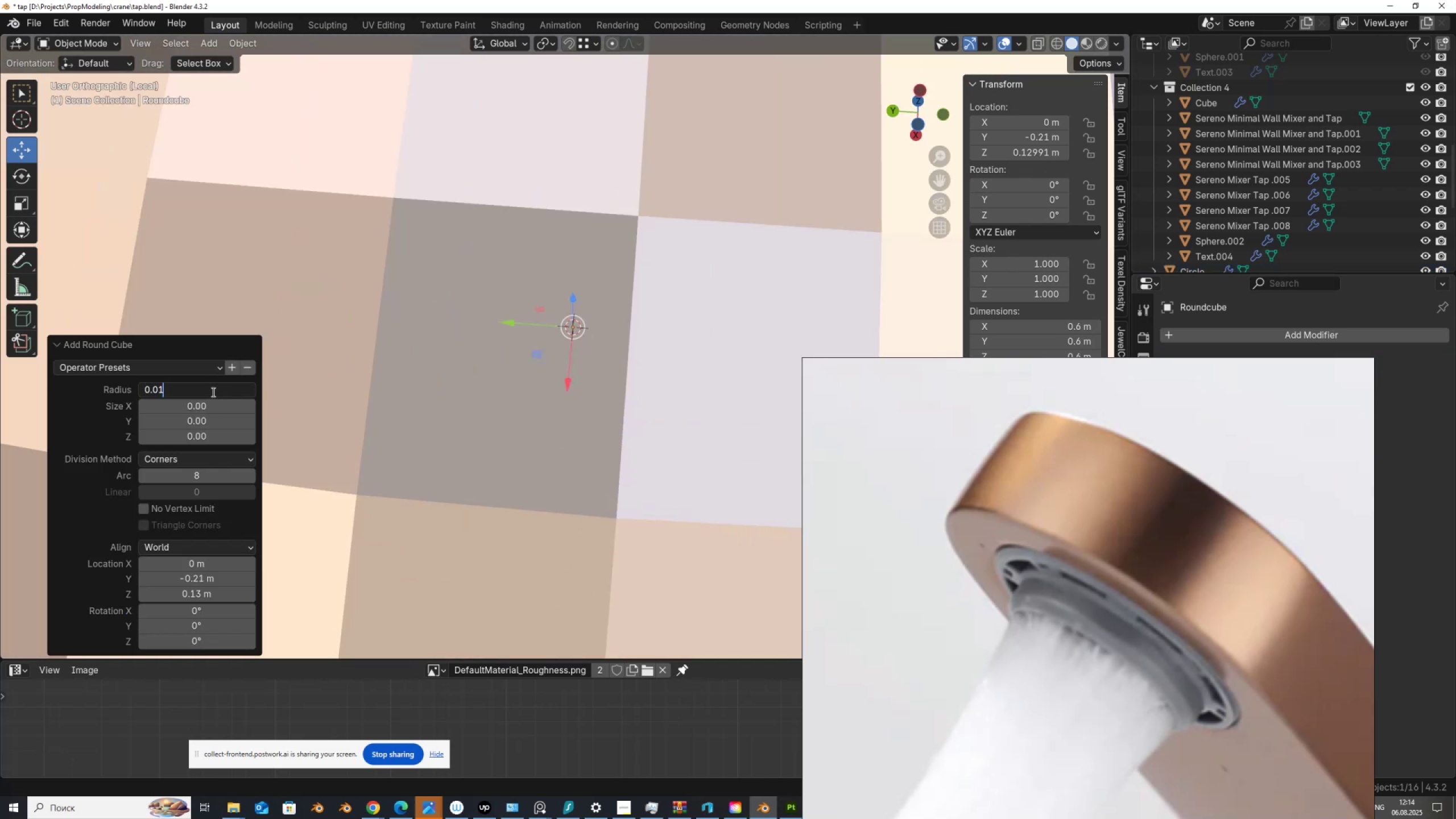 
key(NumpadEnter)
 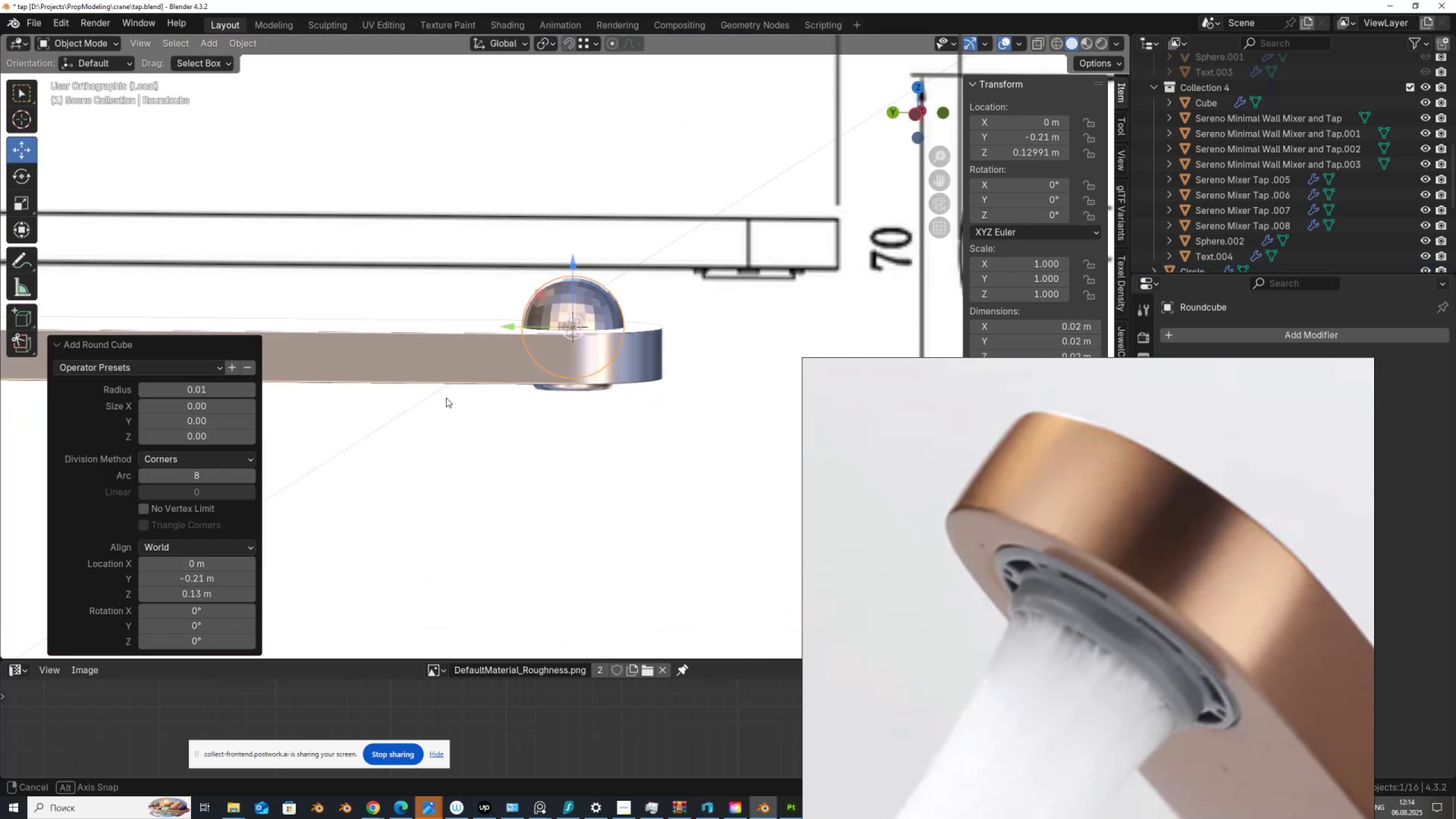 
scroll: coordinate [459, 433], scroll_direction: up, amount: 3.0
 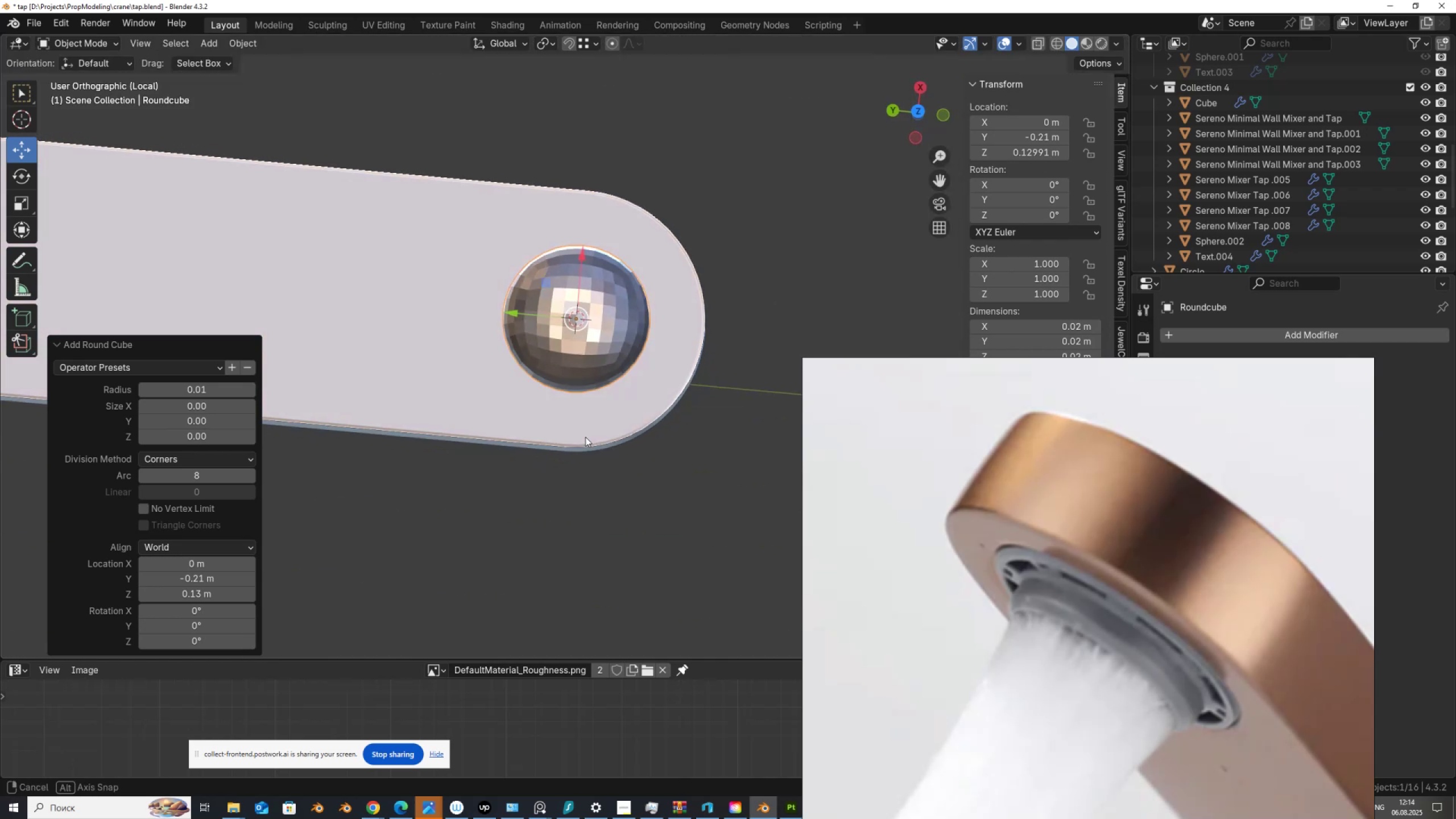 
hold_key(key=AltLeft, duration=0.66)
 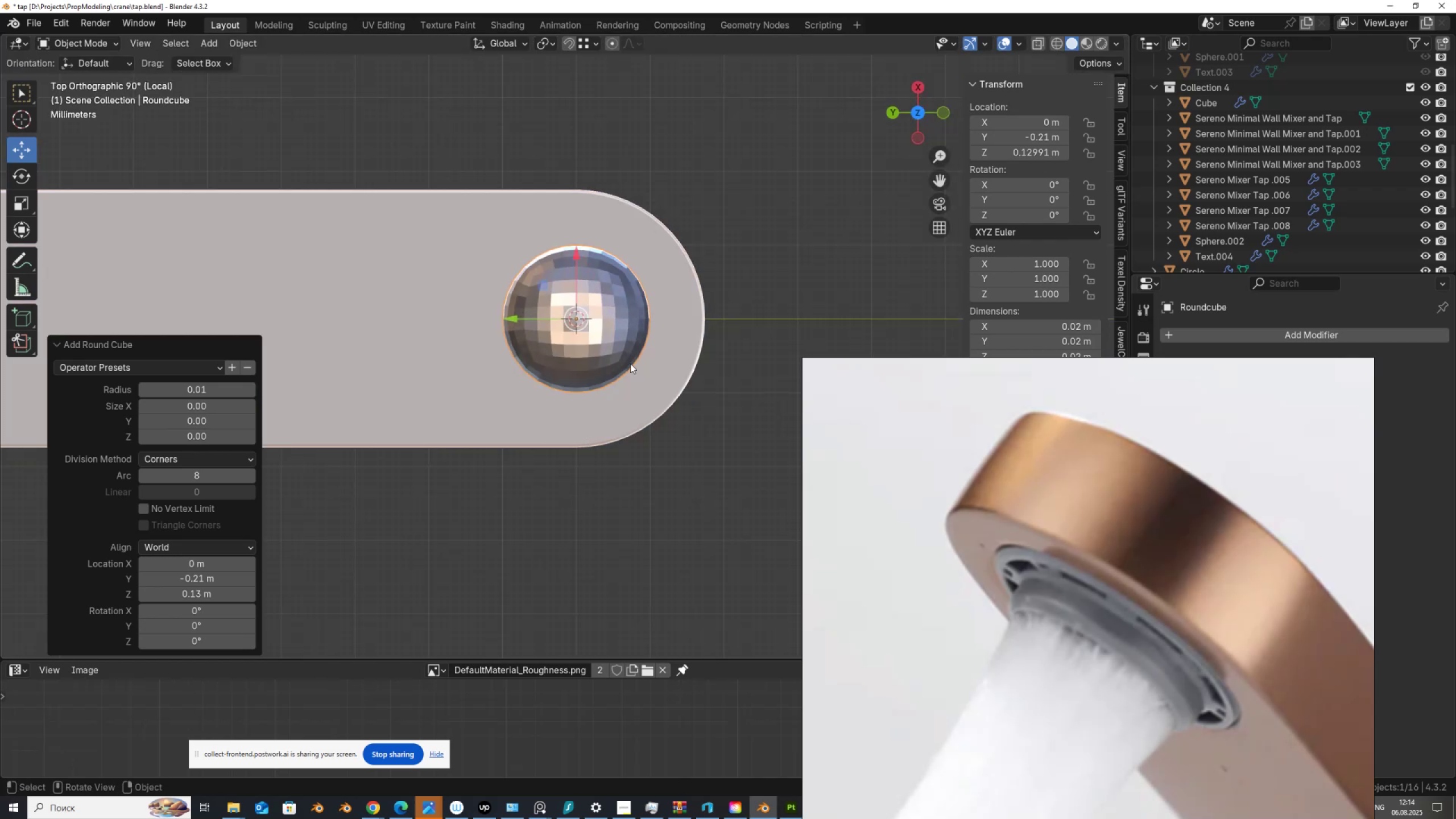 
scroll: coordinate [632, 358], scroll_direction: up, amount: 3.0
 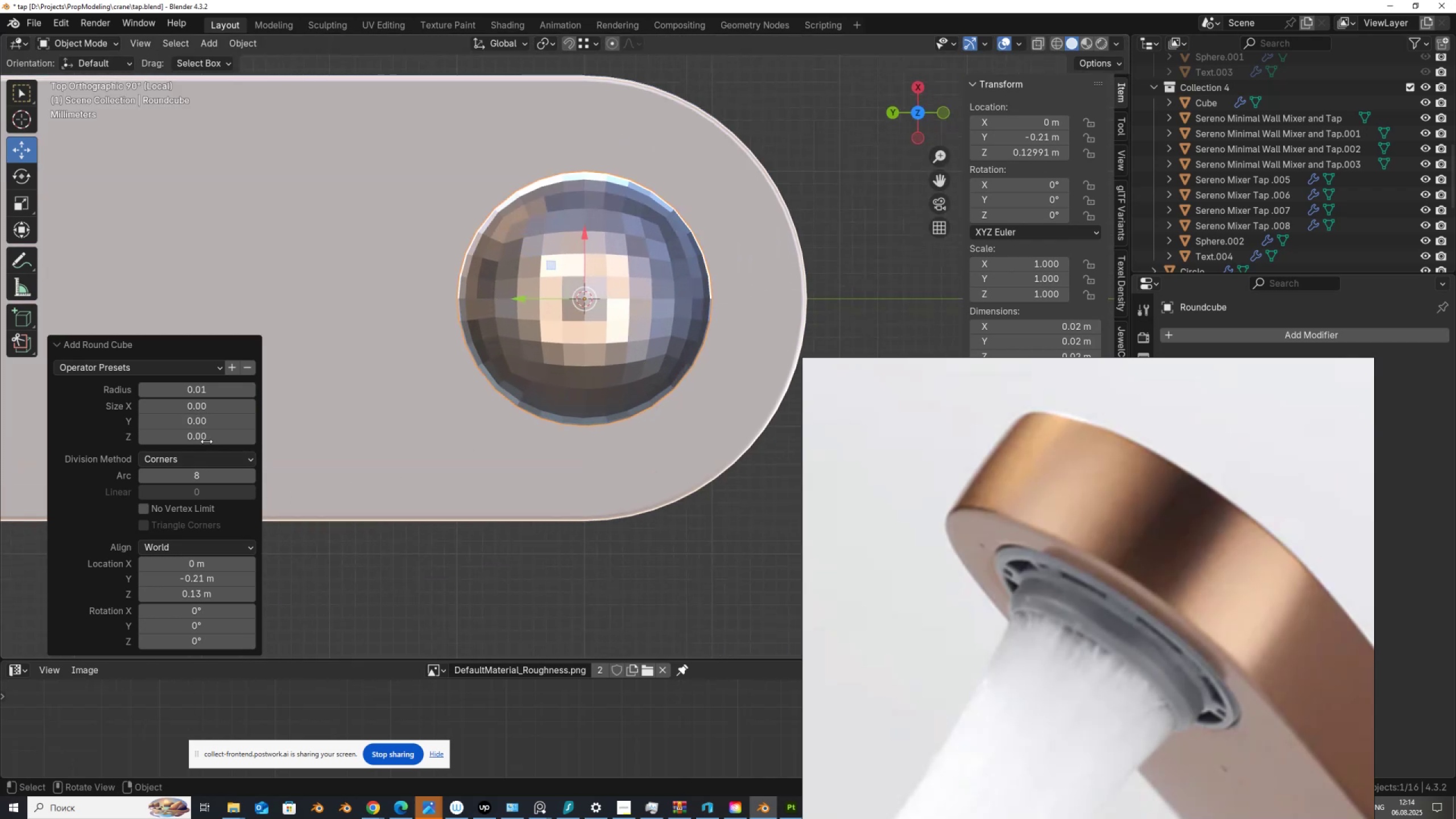 
wait(6.35)
 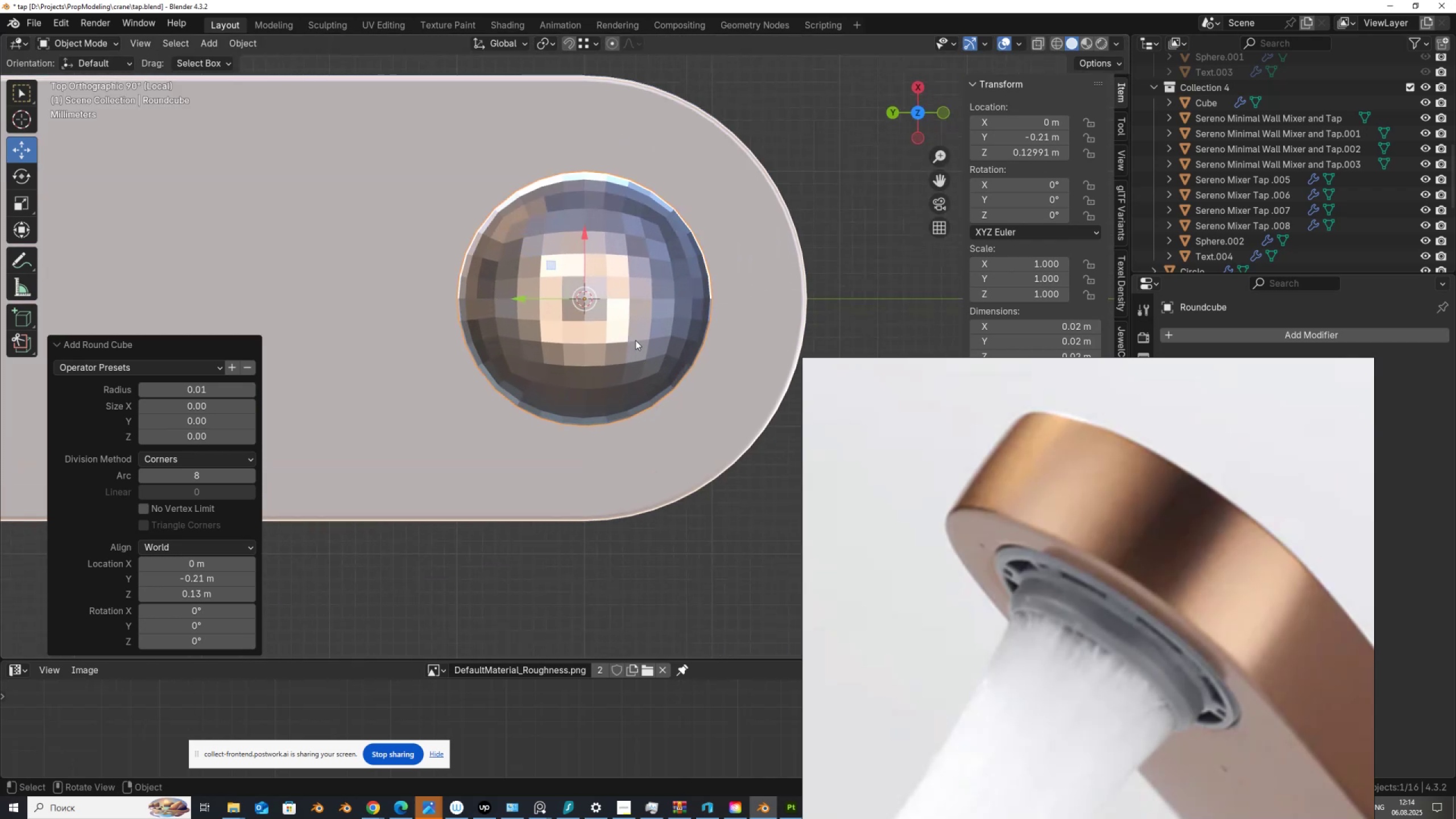 
left_click([251, 476])
 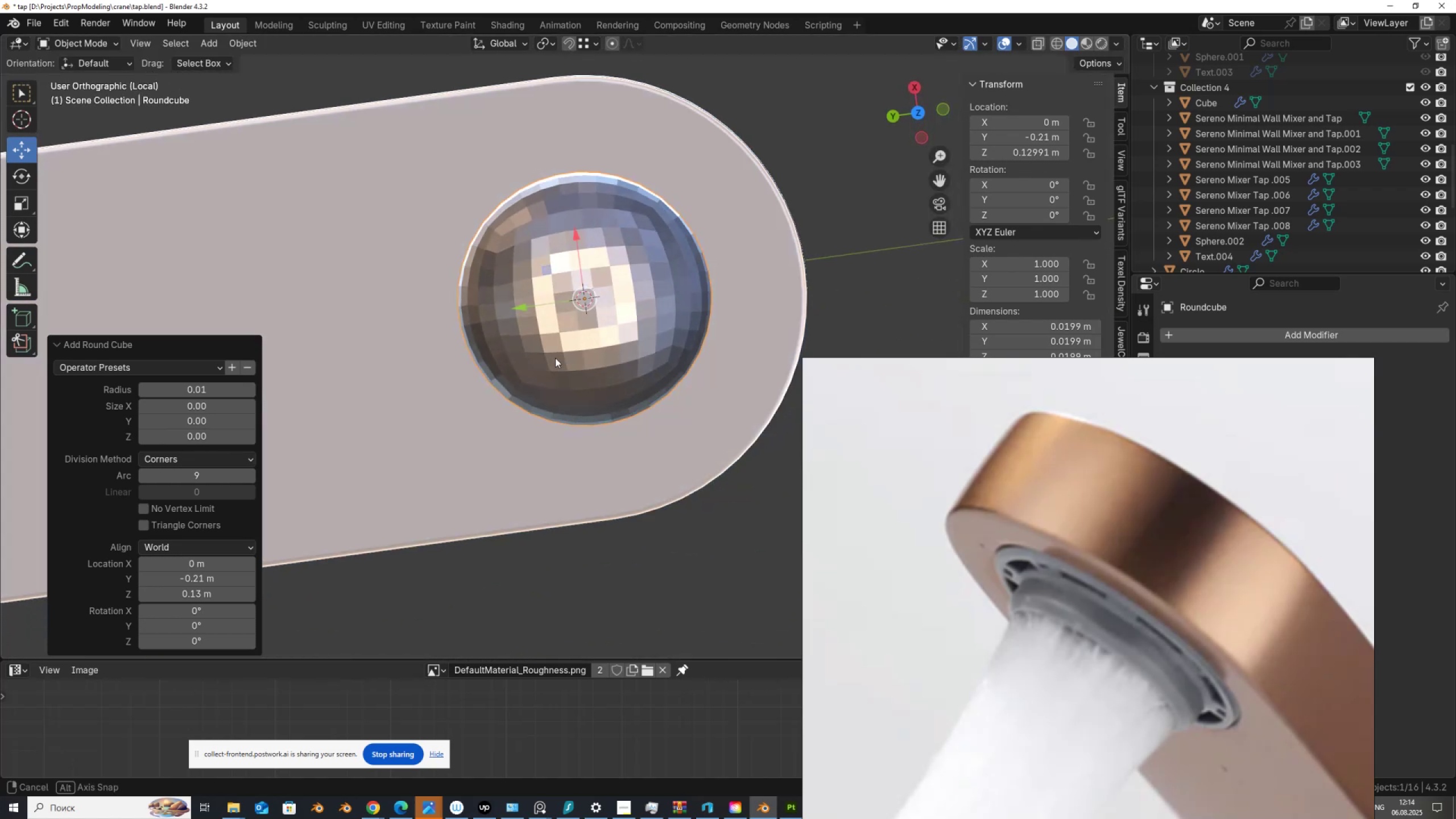 
wait(20.99)
 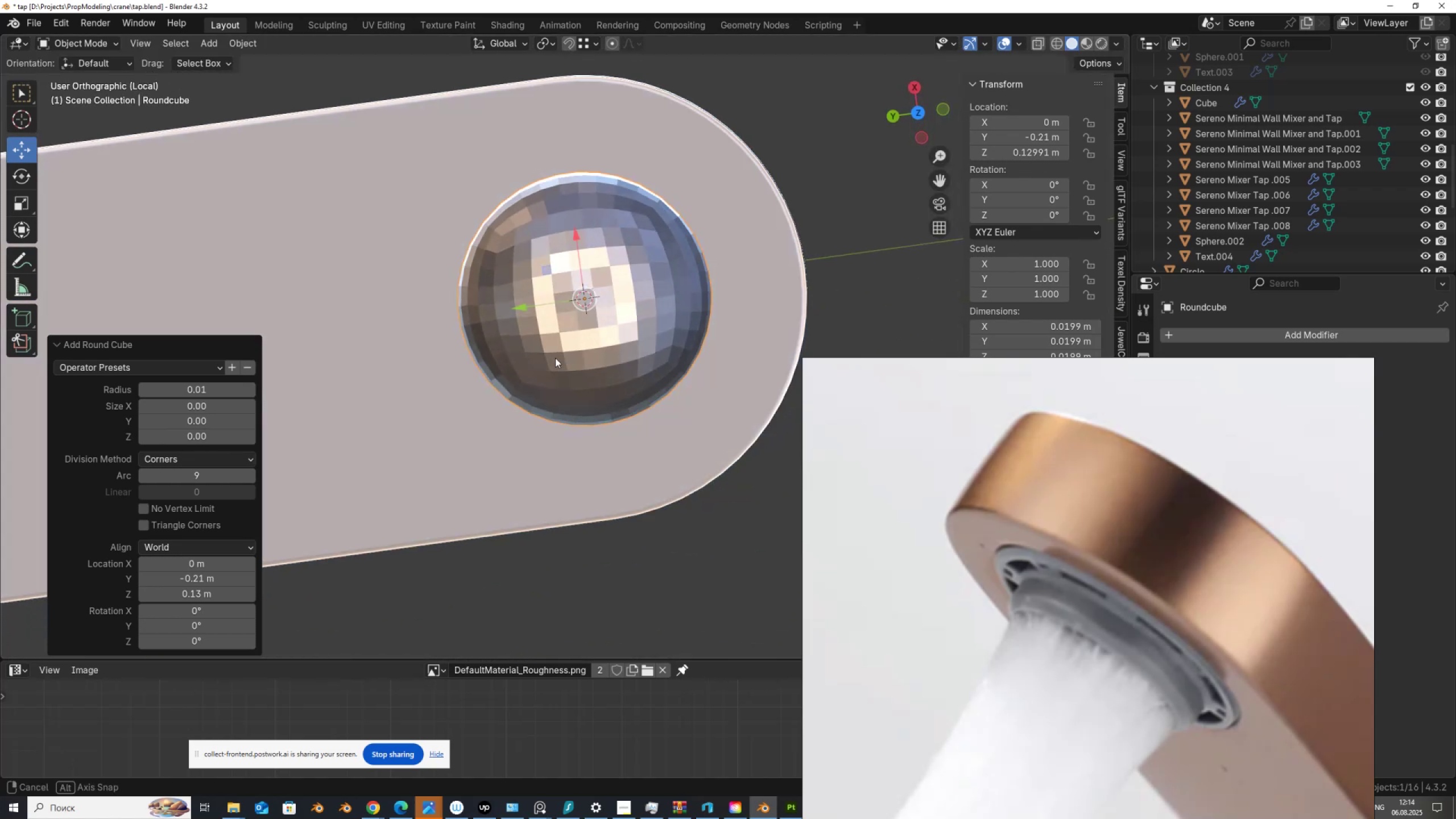 
scroll: coordinate [555, 358], scroll_direction: up, amount: 1.0
 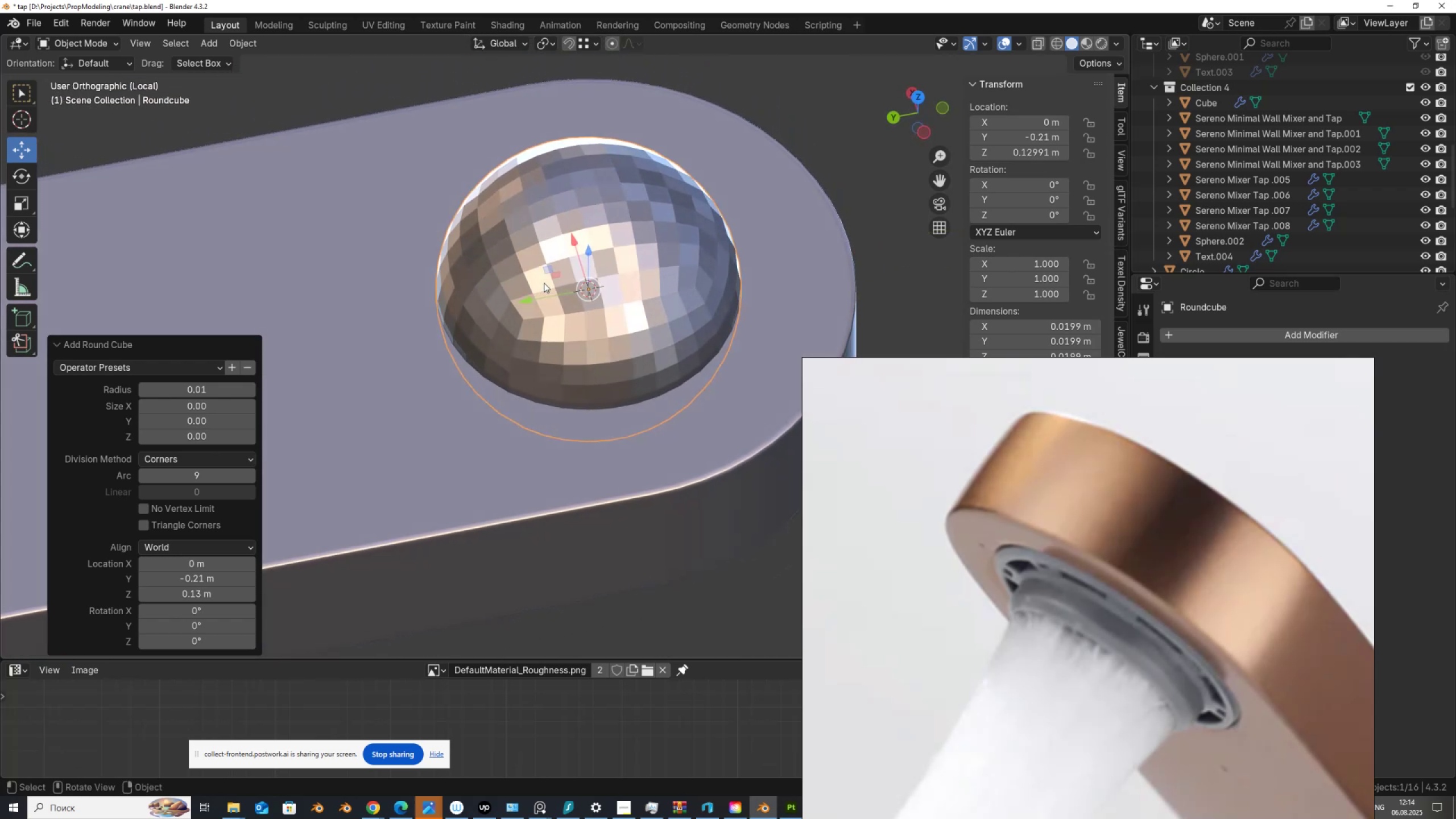 
key(Delete)
 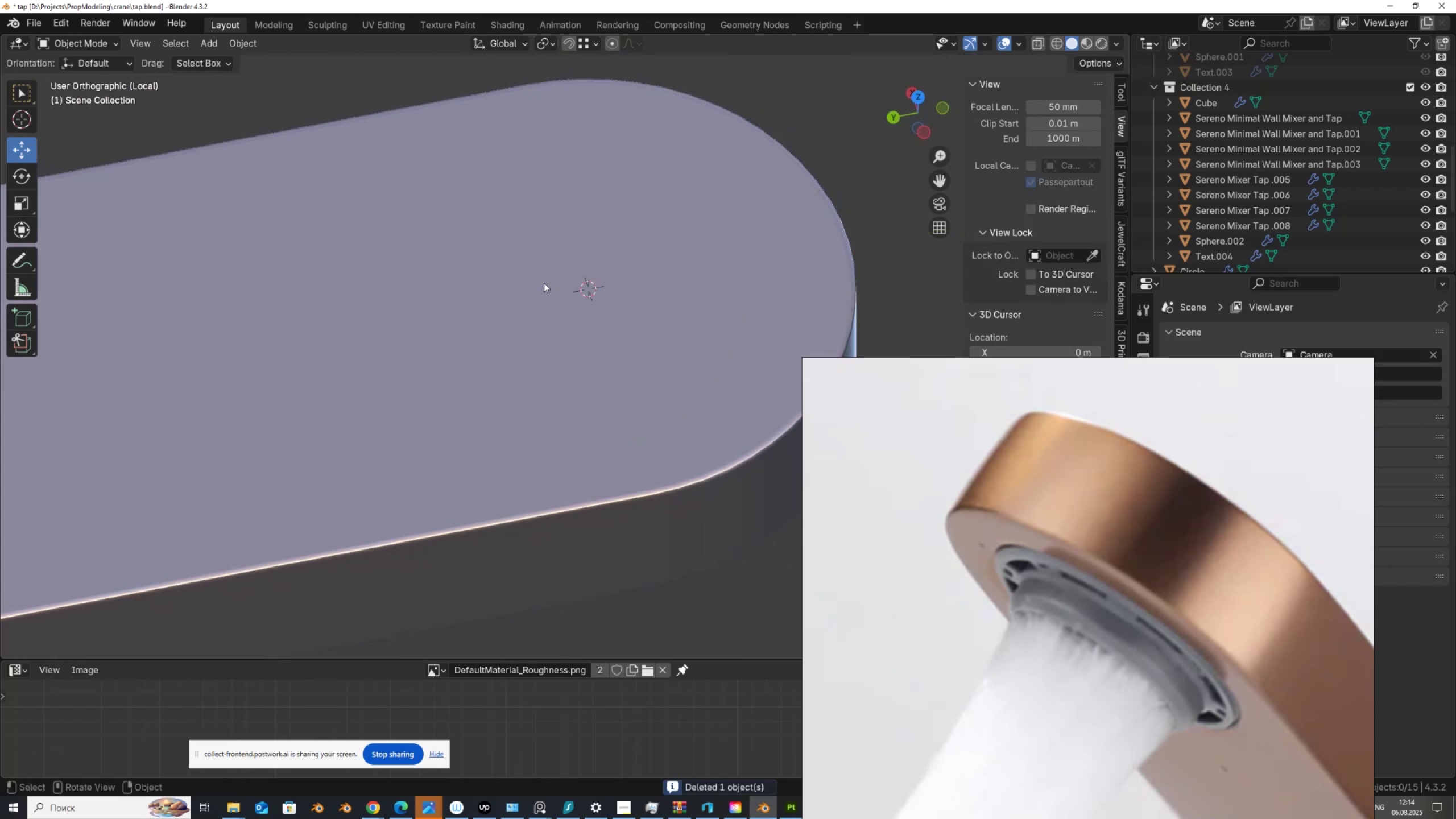 
scroll: coordinate [544, 283], scroll_direction: down, amount: 3.0
 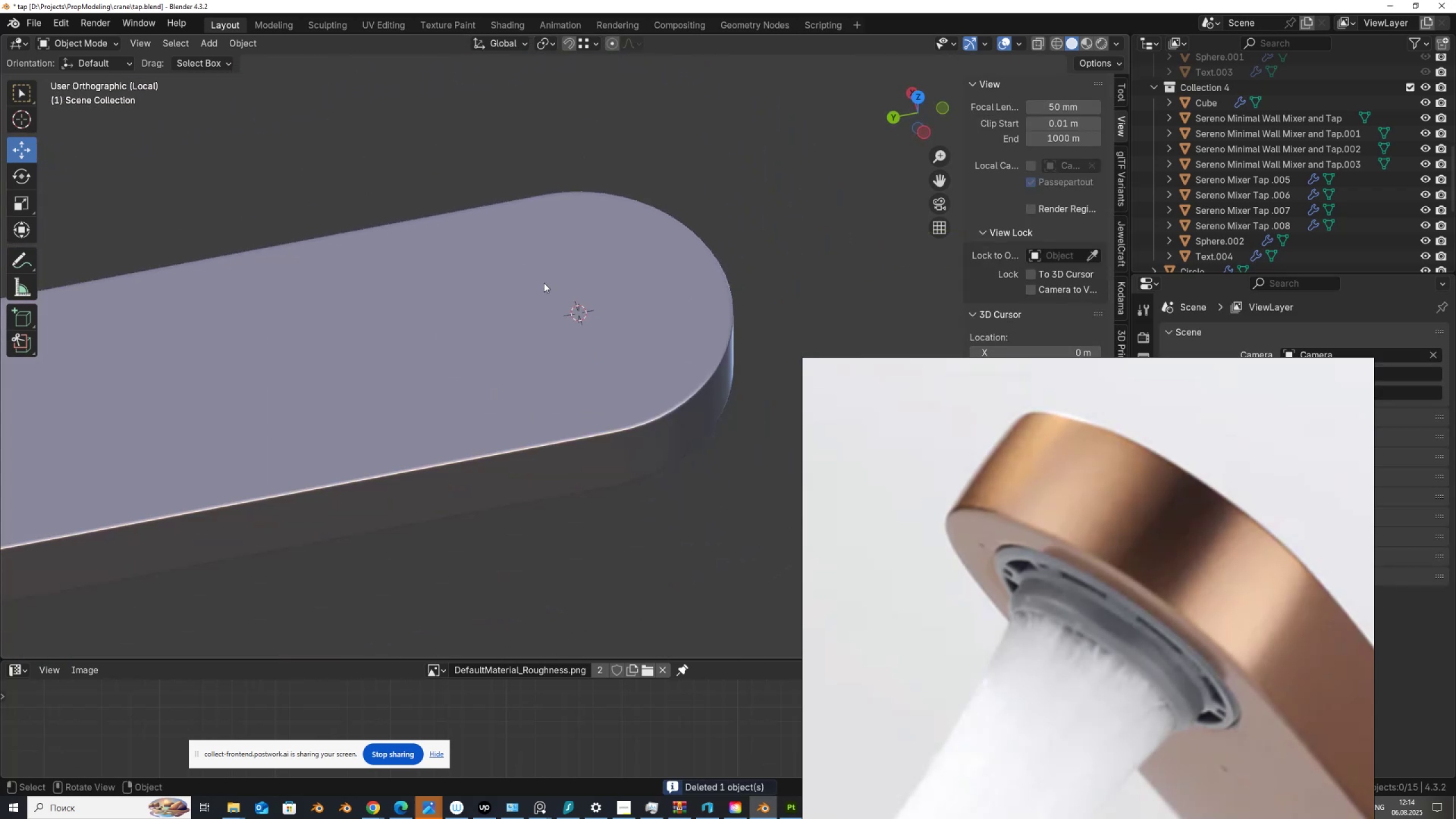 
key(Shift+ShiftLeft)
 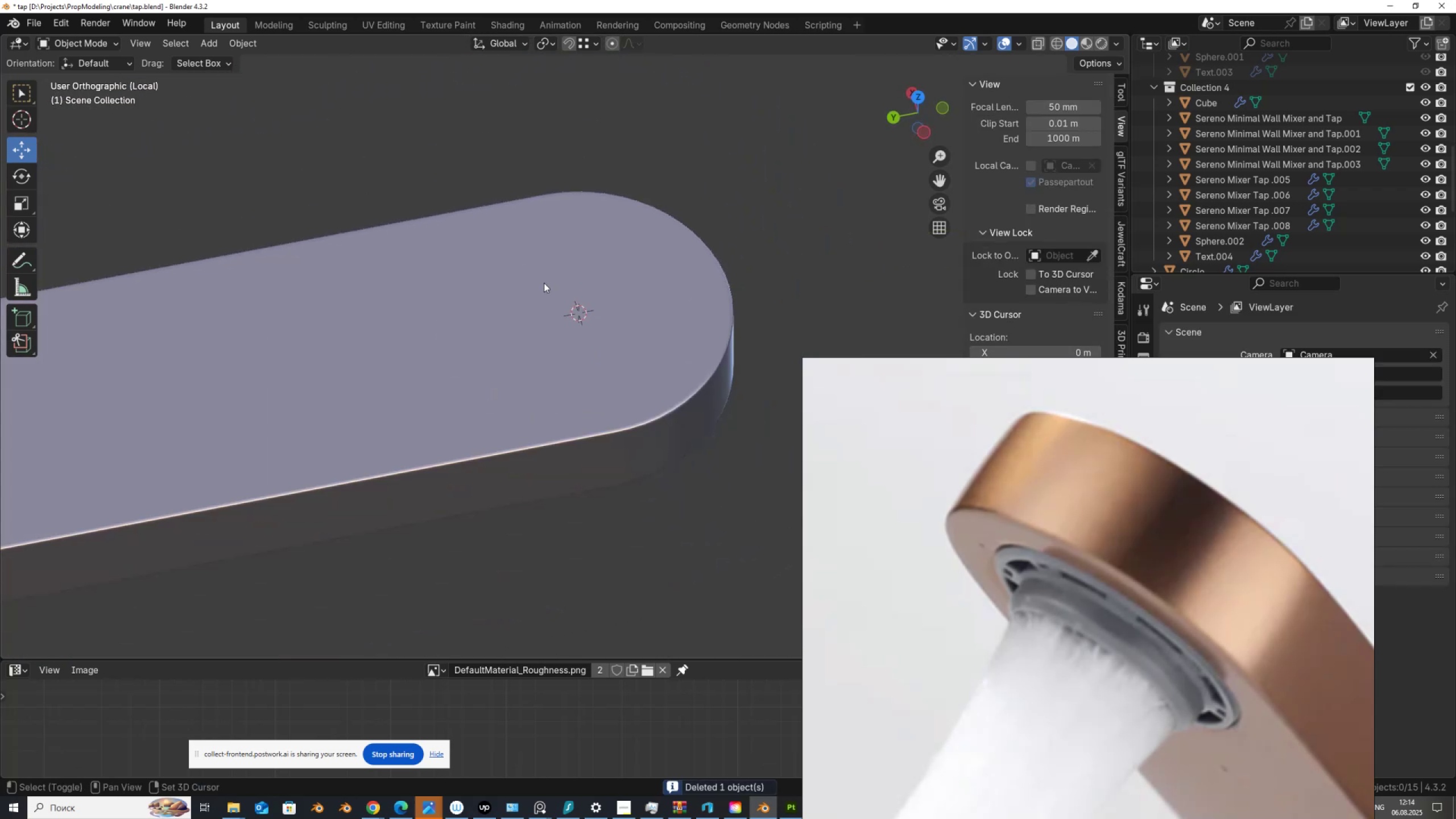 
key(Shift+A)
 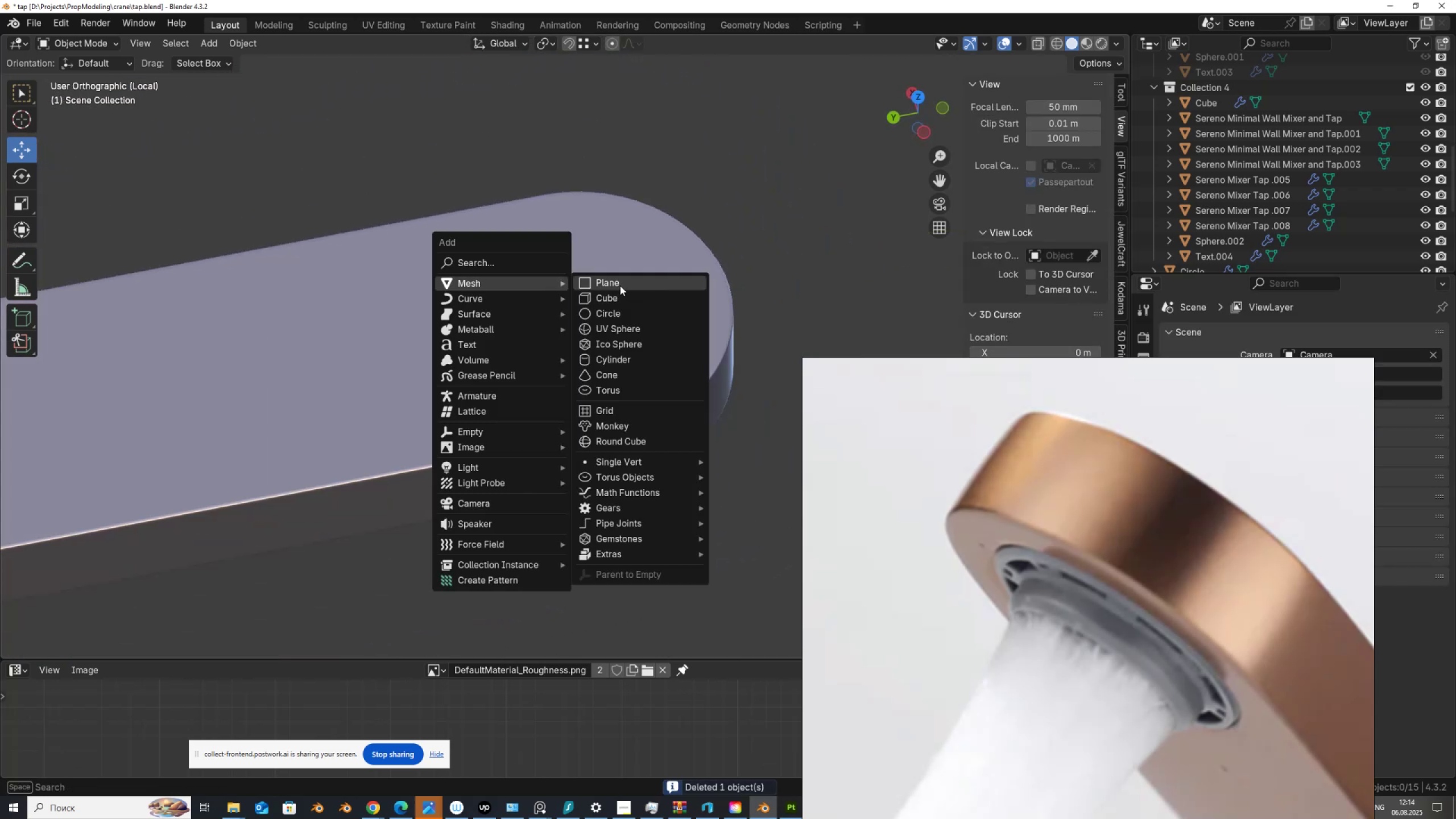 
left_click([623, 282])
 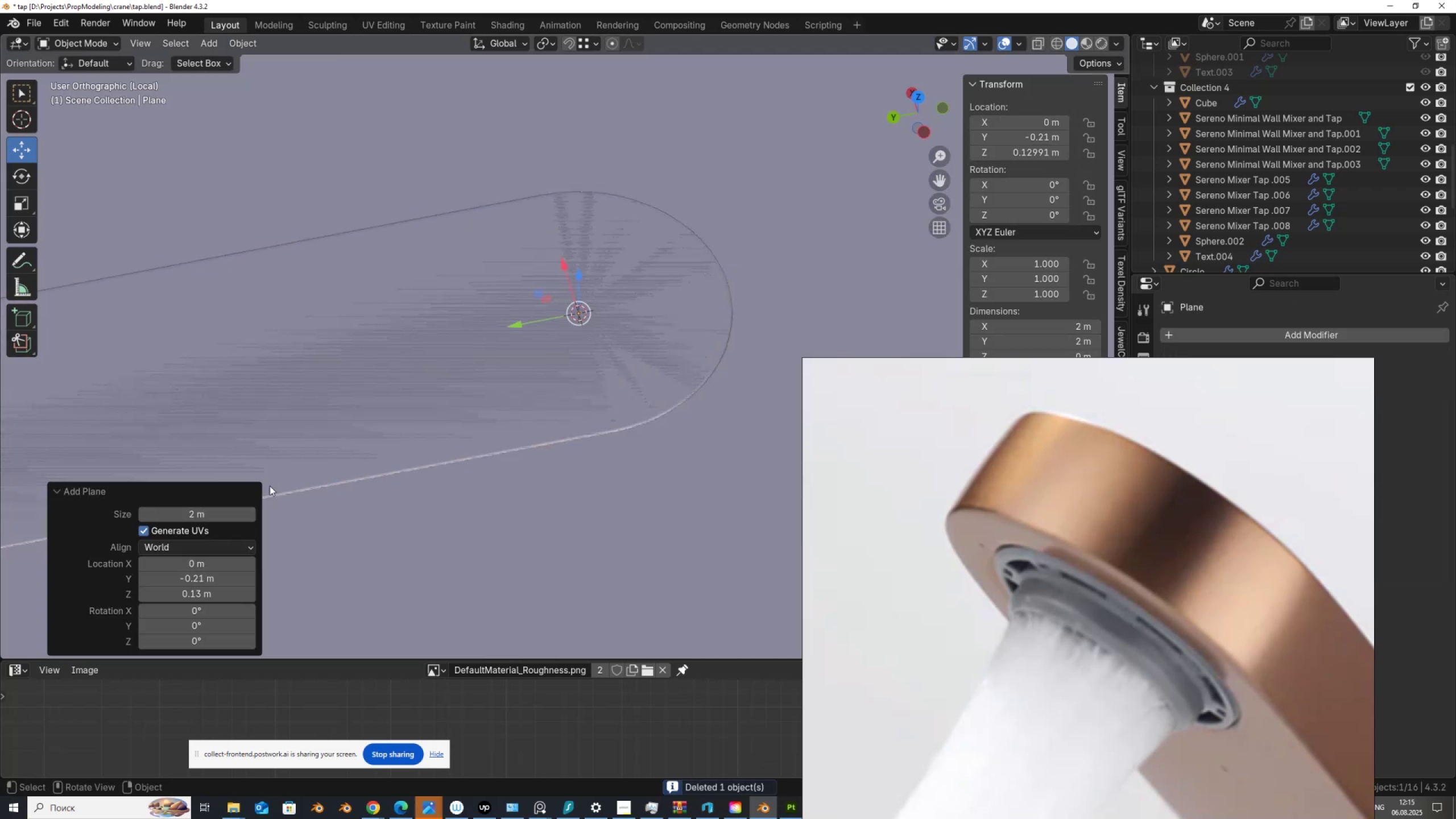 
left_click([213, 512])
 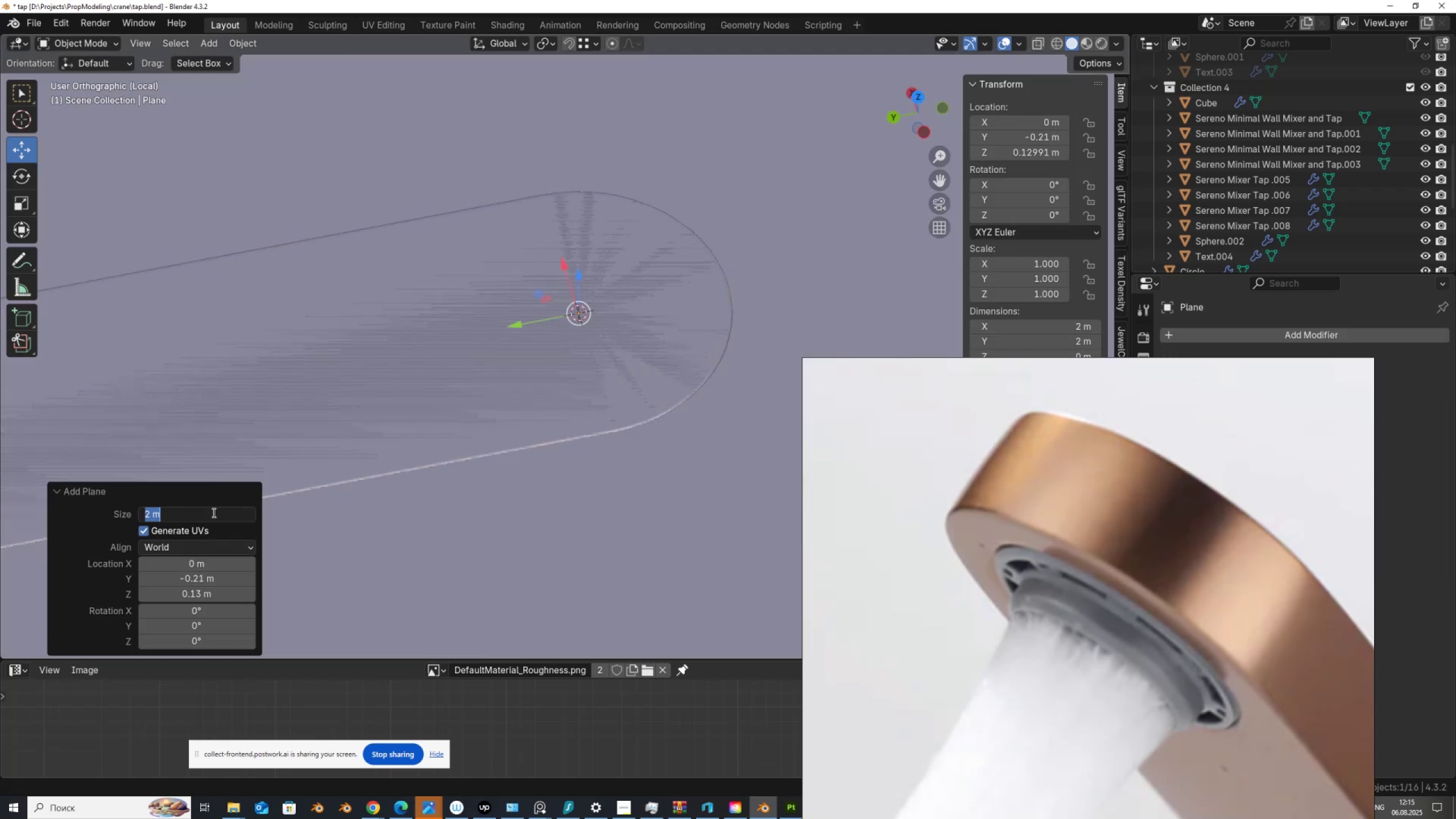 
key(Numpad0)
 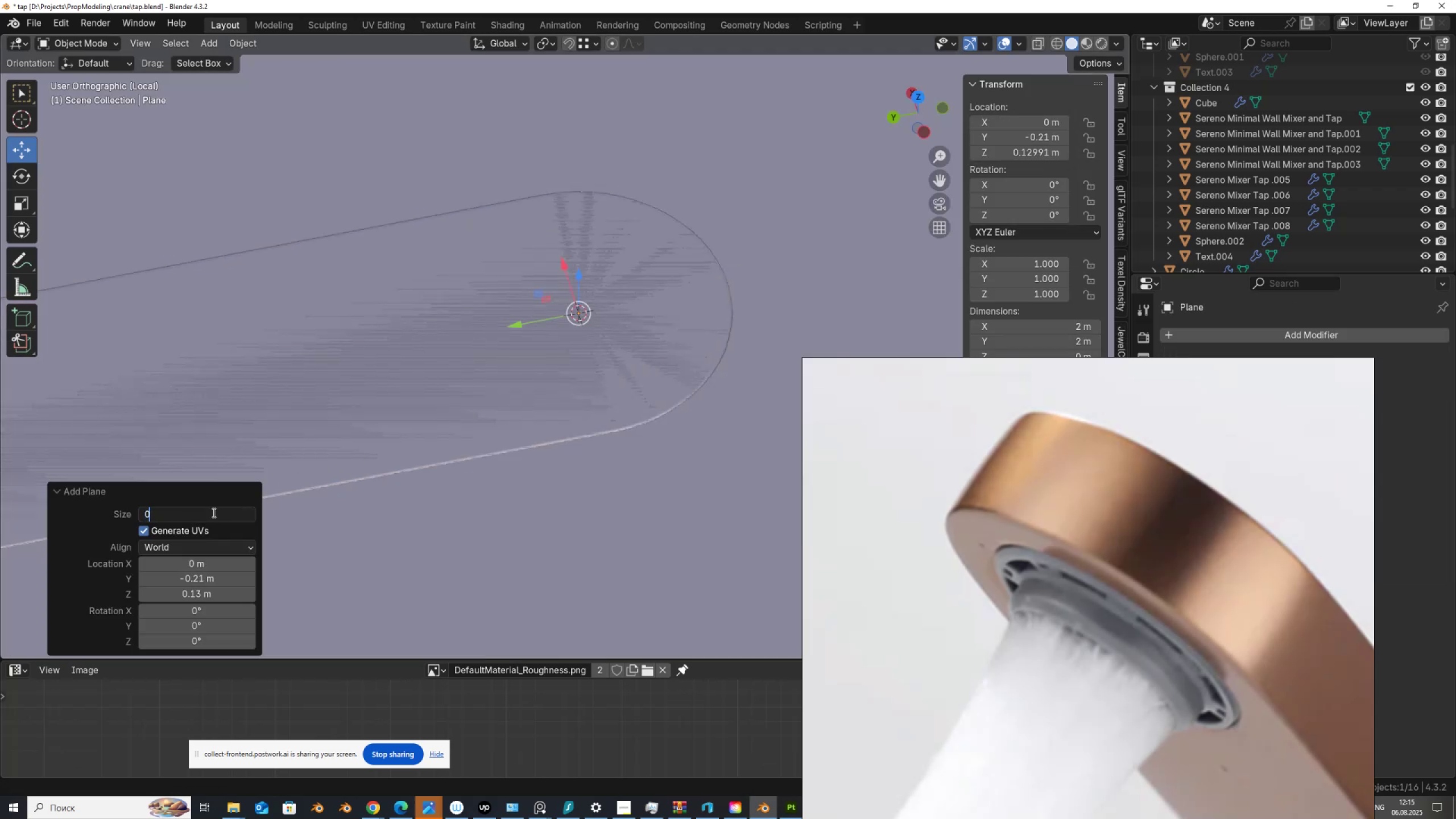 
key(NumpadDecimal)
 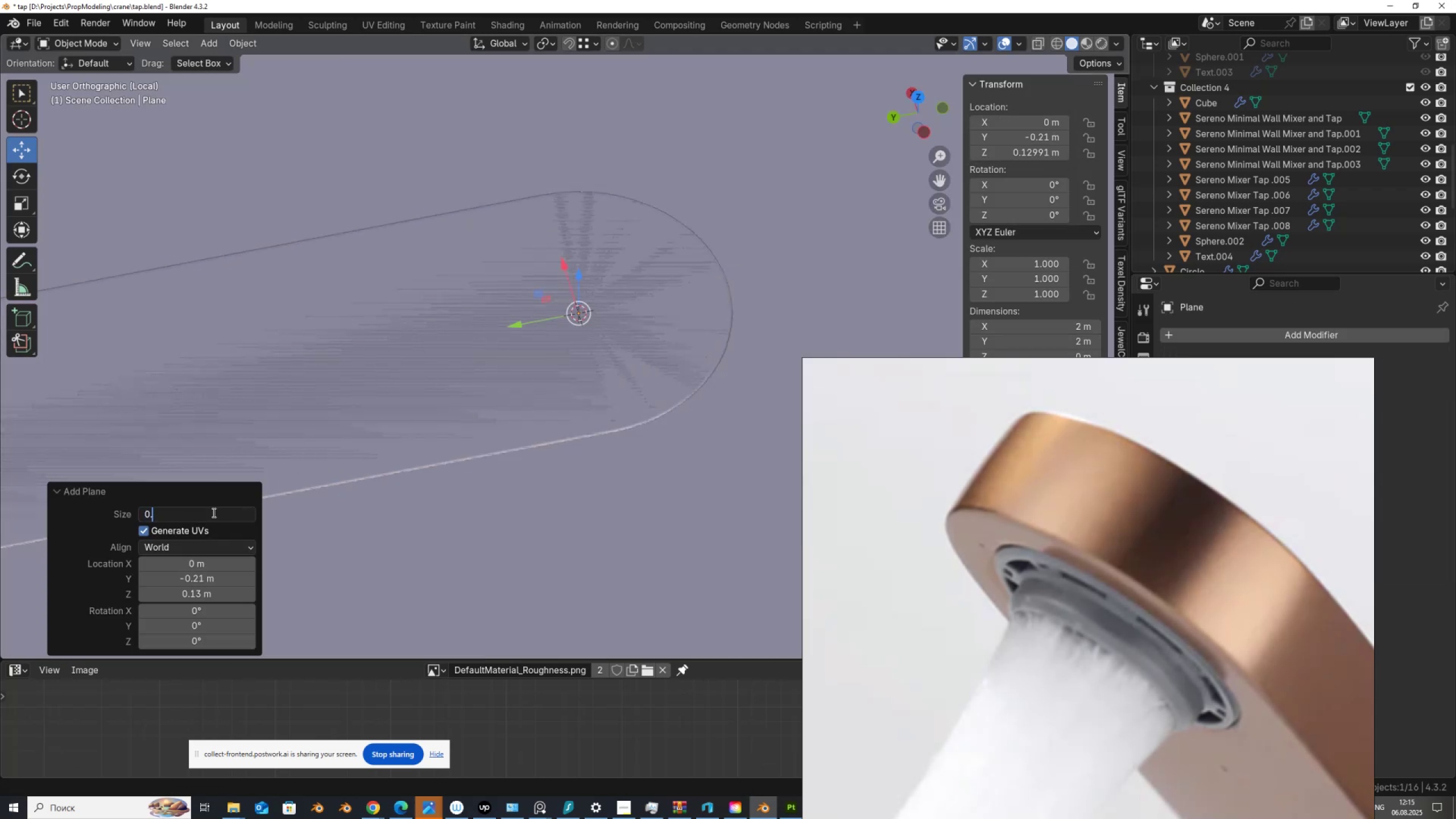 
key(Numpad0)
 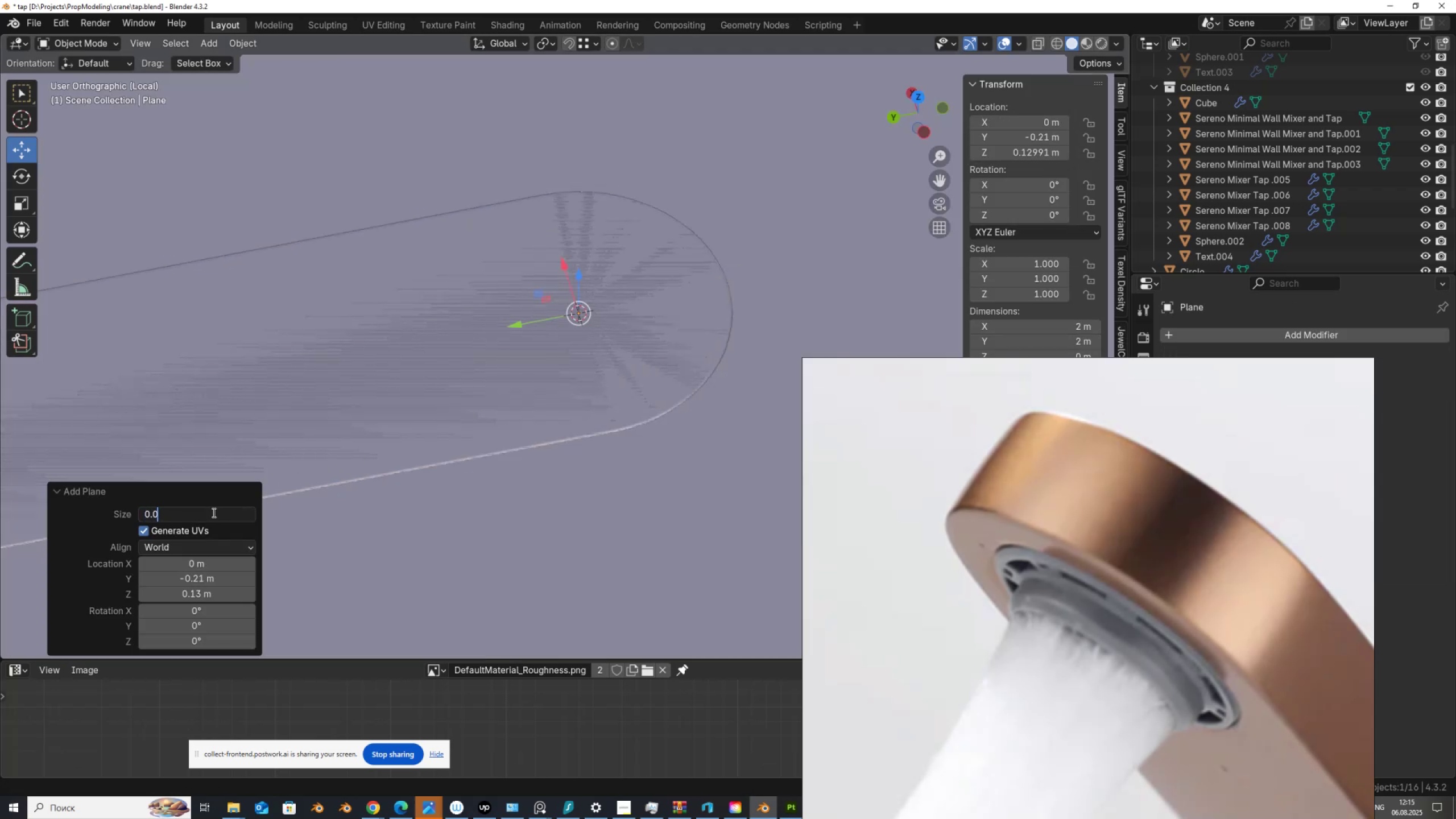 
key(Numpad1)
 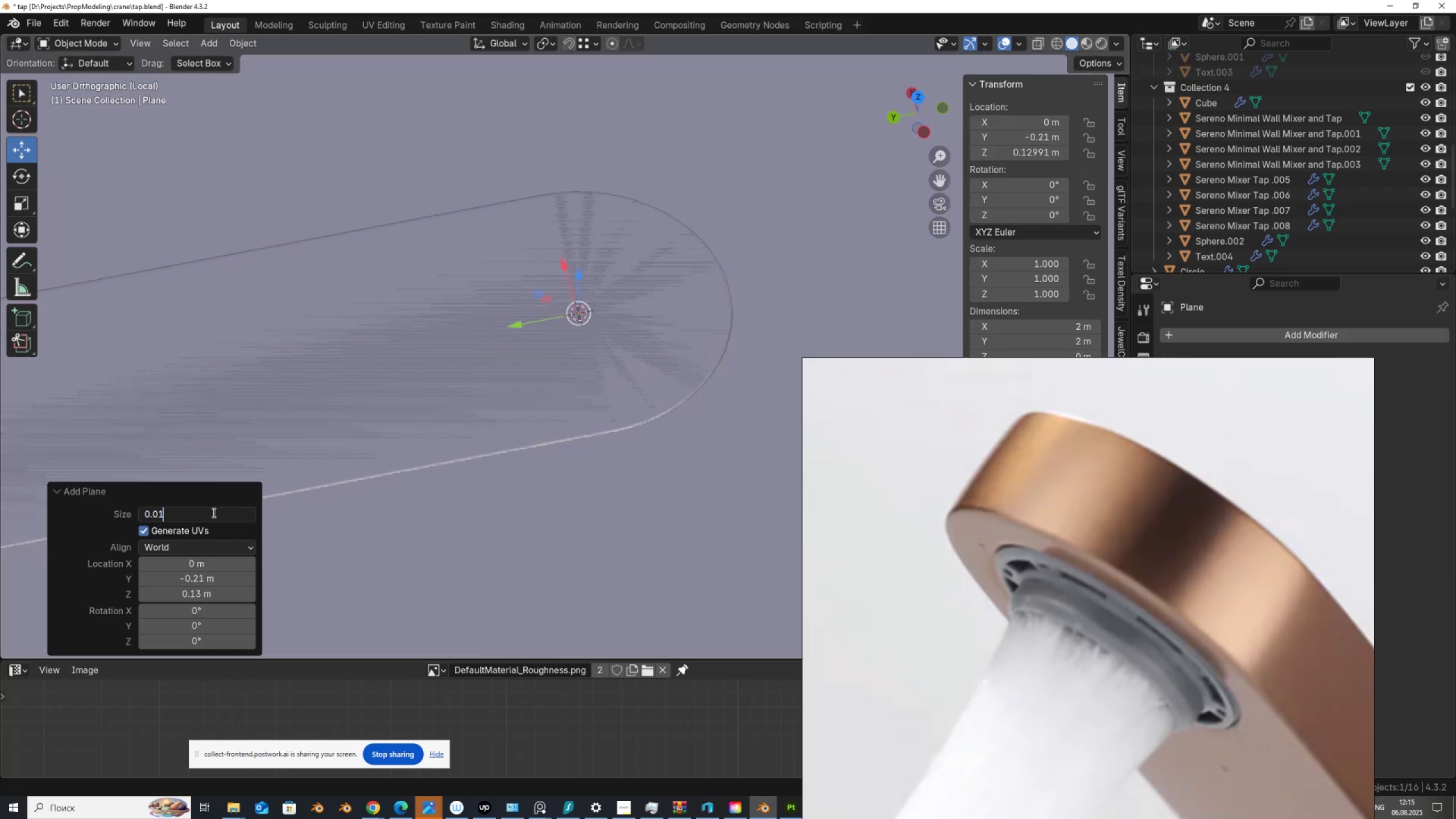 
key(NumpadEnter)
 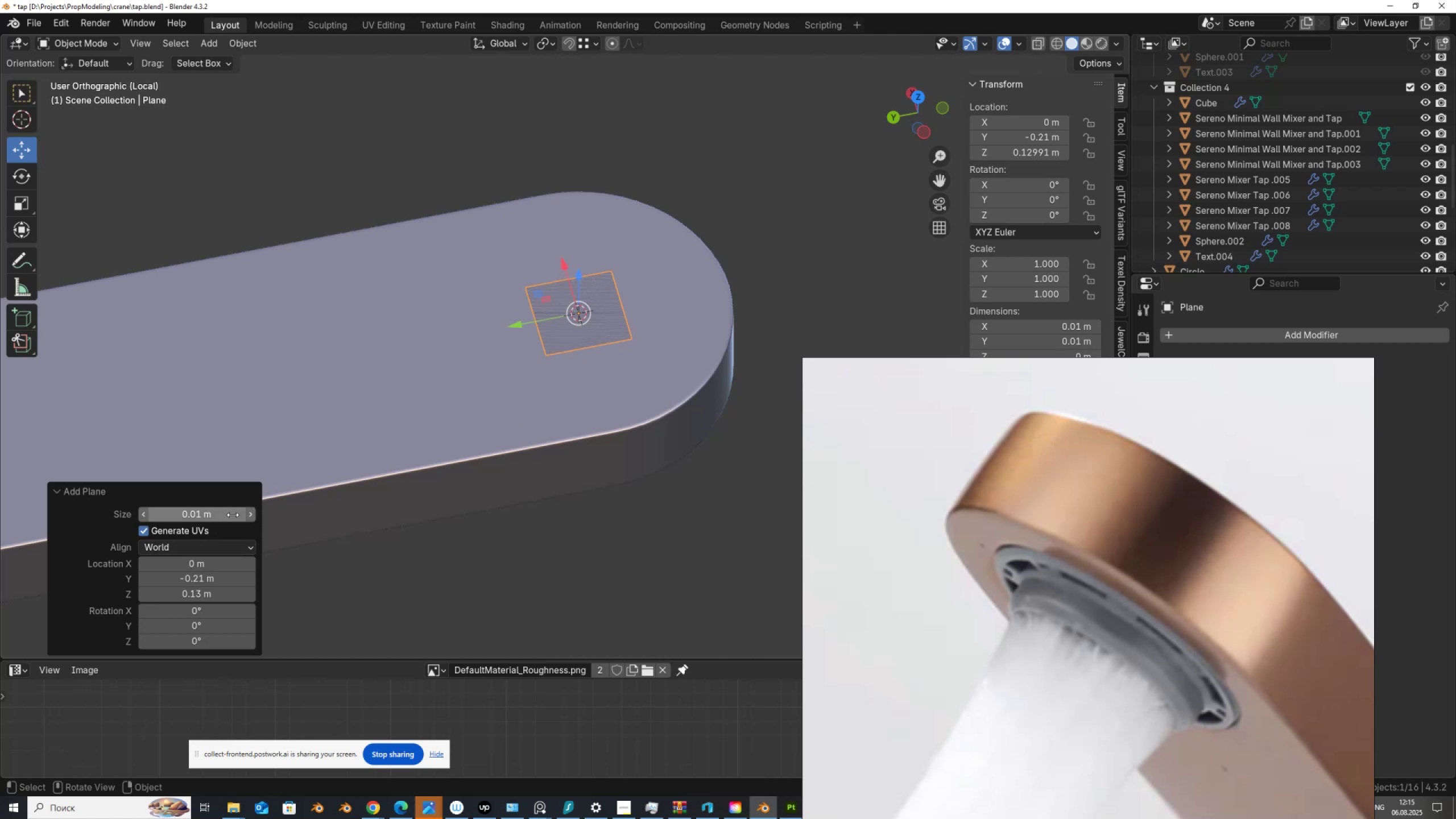 
left_click([209, 516])
 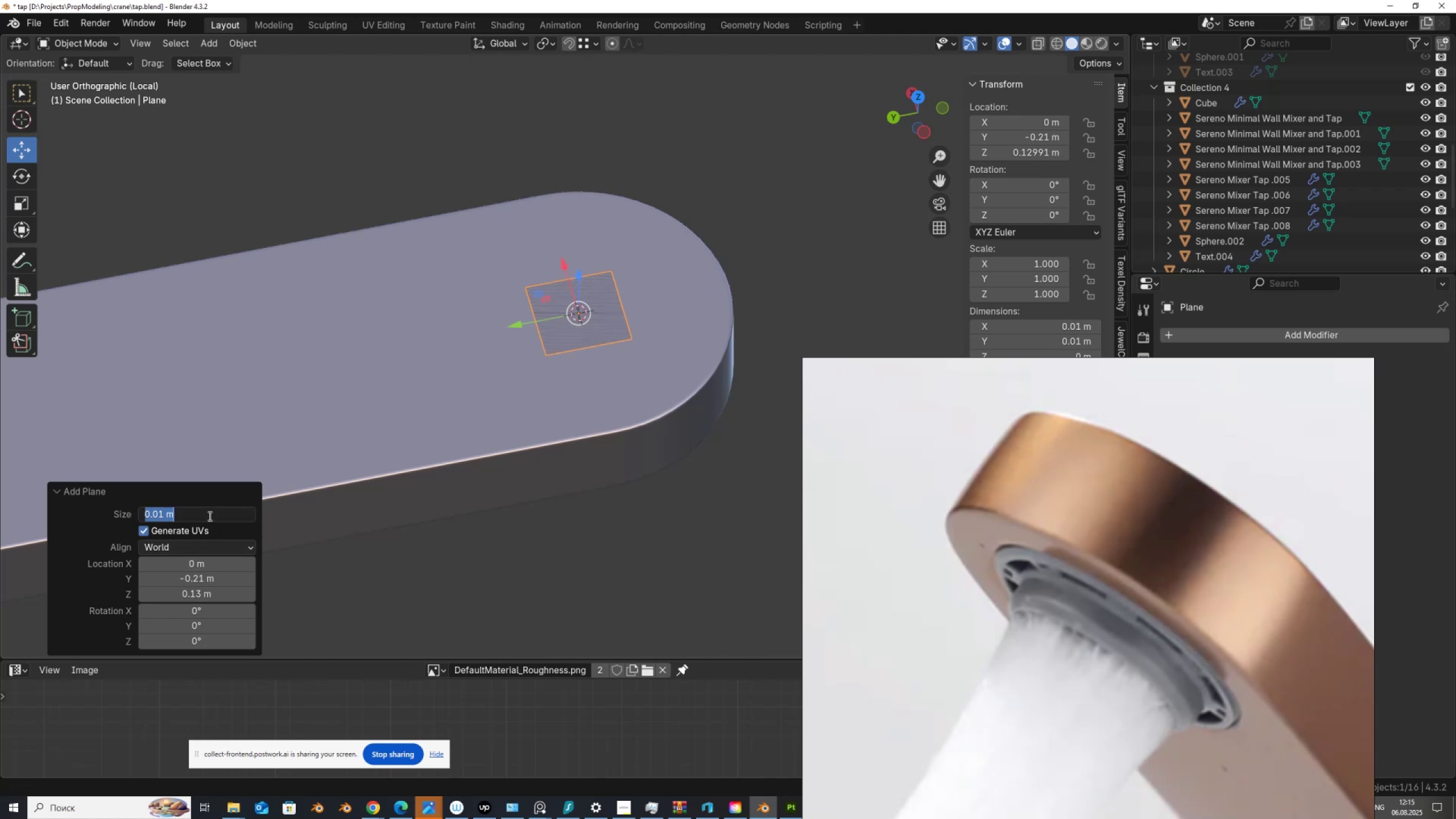 
key(Numpad0)
 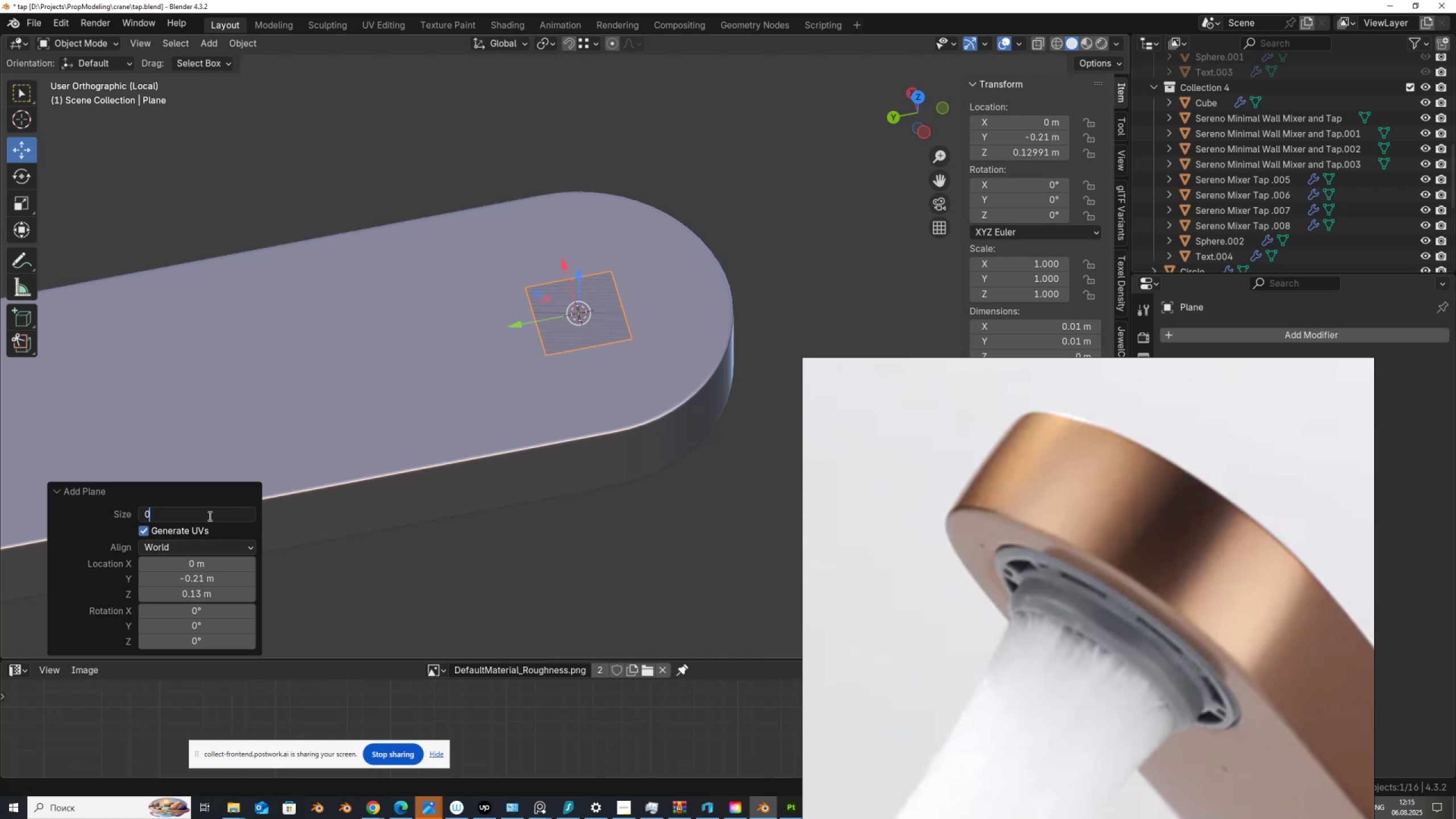 
key(NumpadDecimal)
 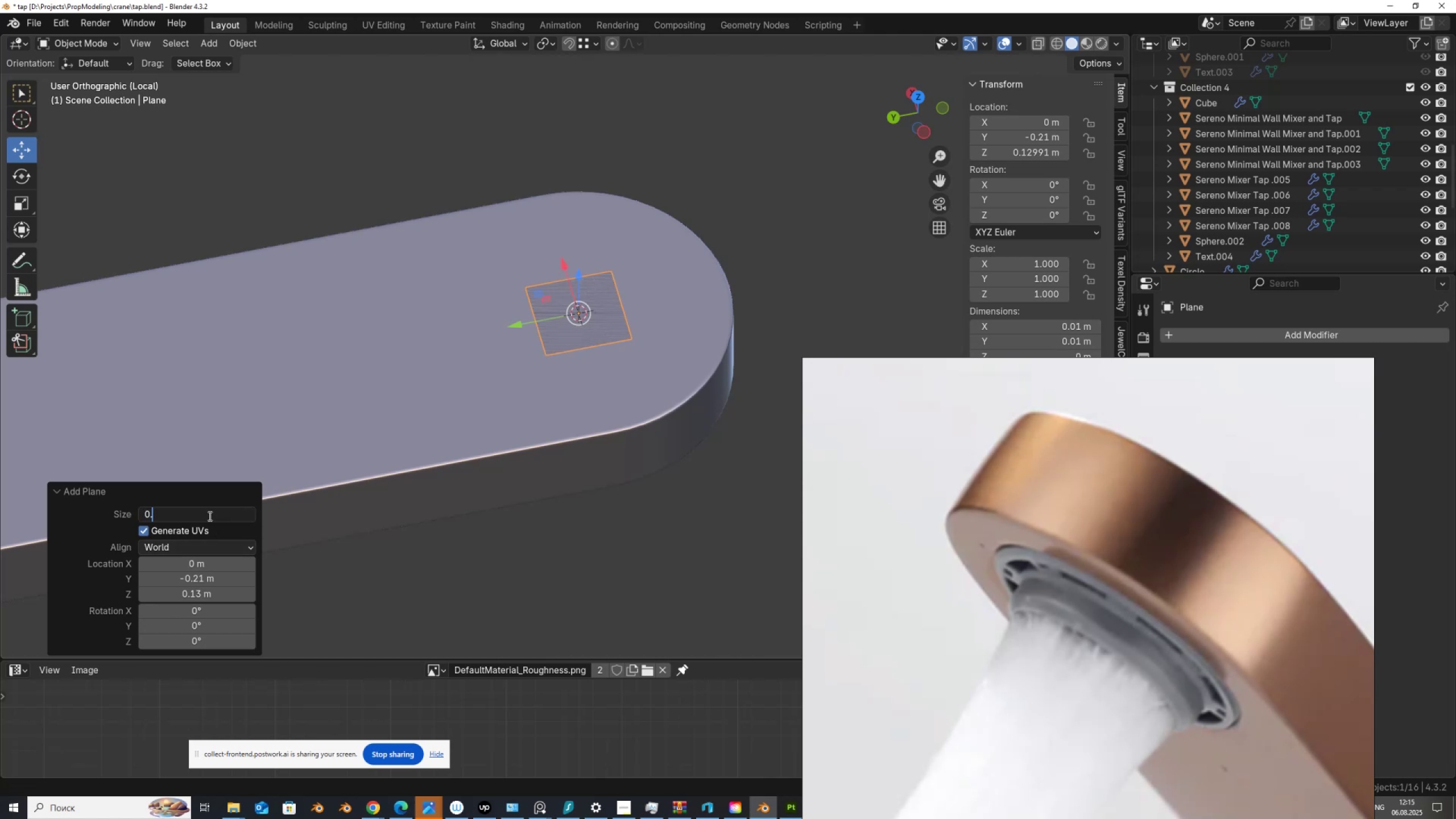 
key(Numpad0)
 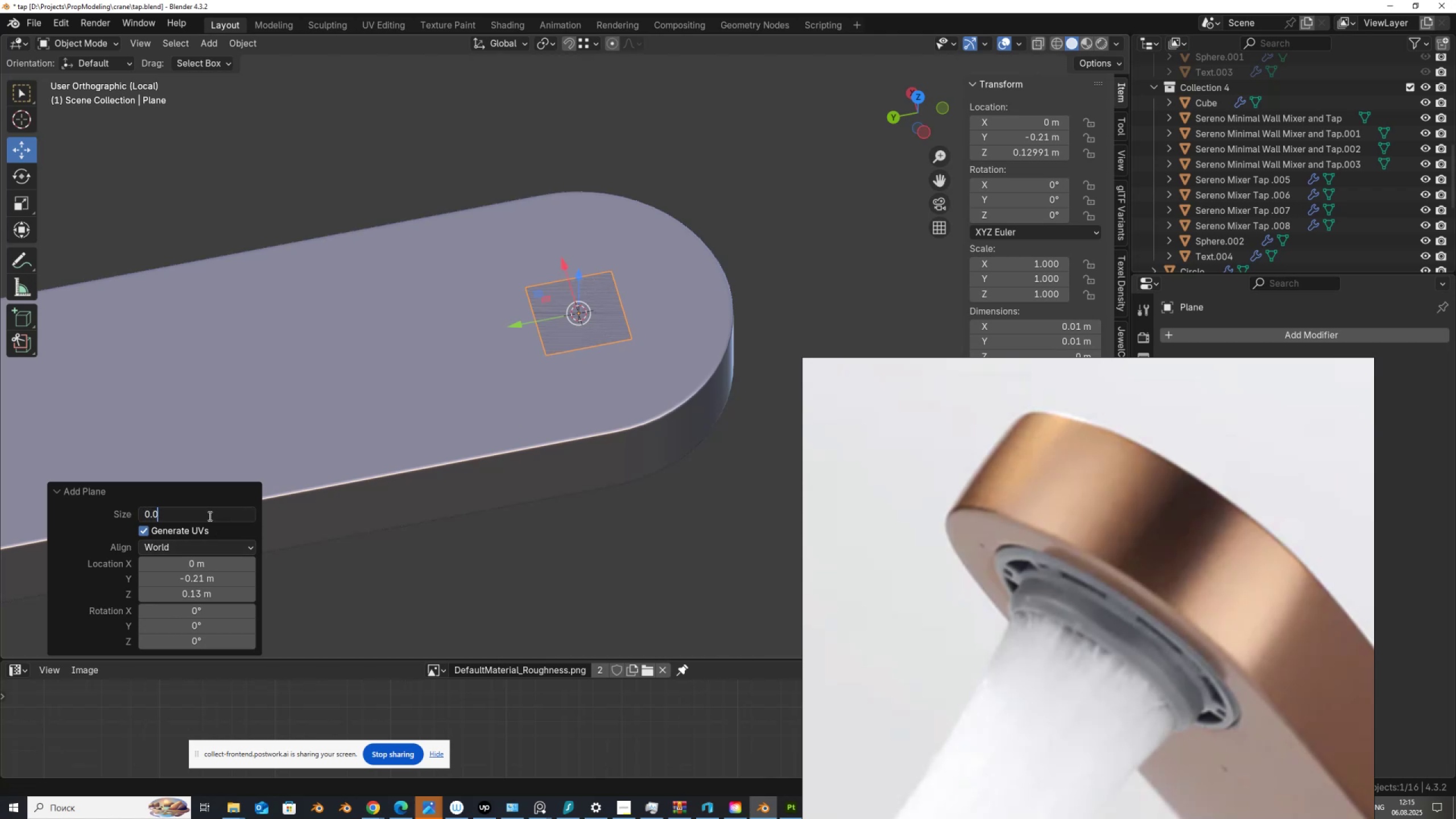 
key(Numpad2)
 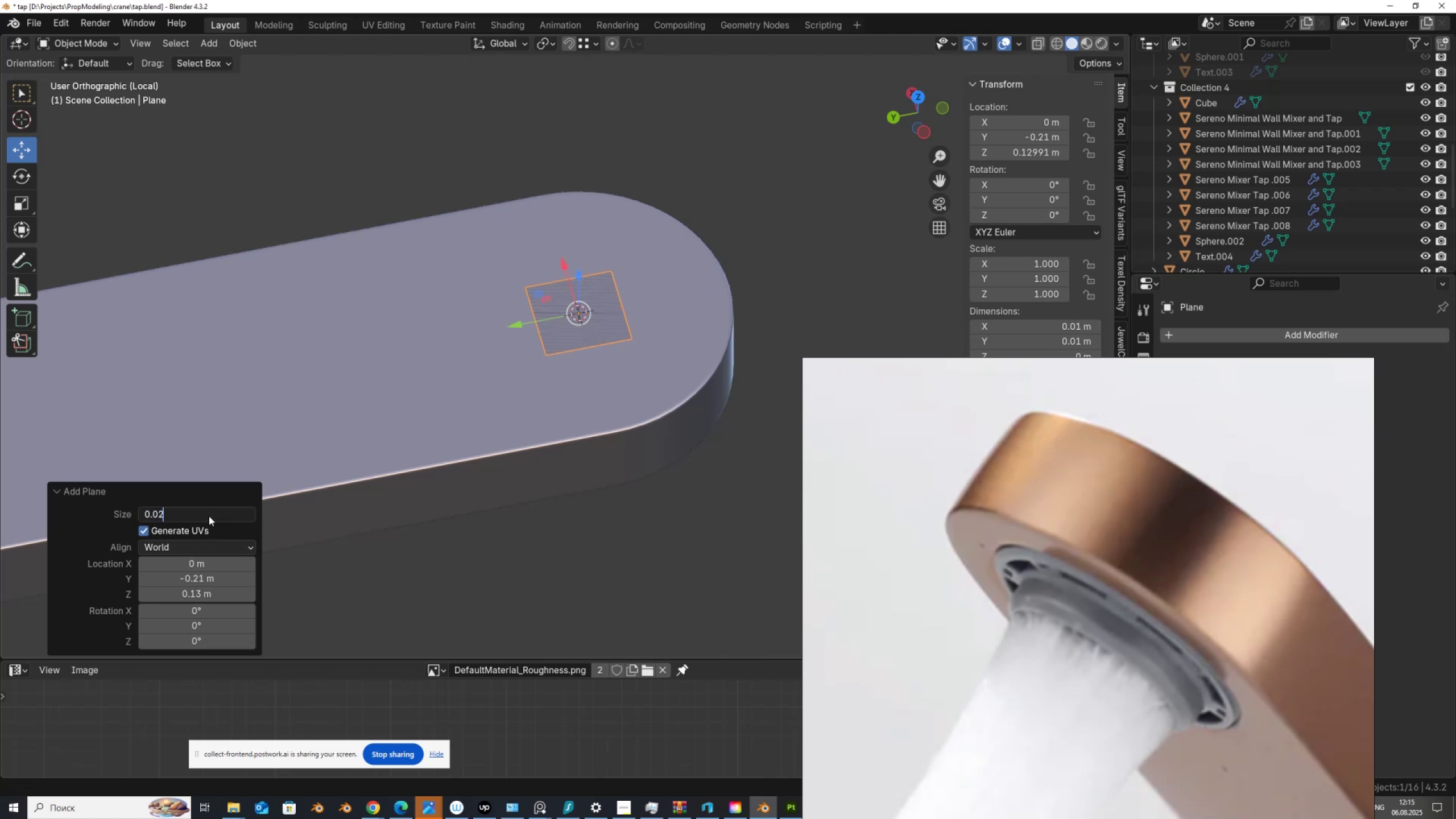 
key(NumpadEnter)
 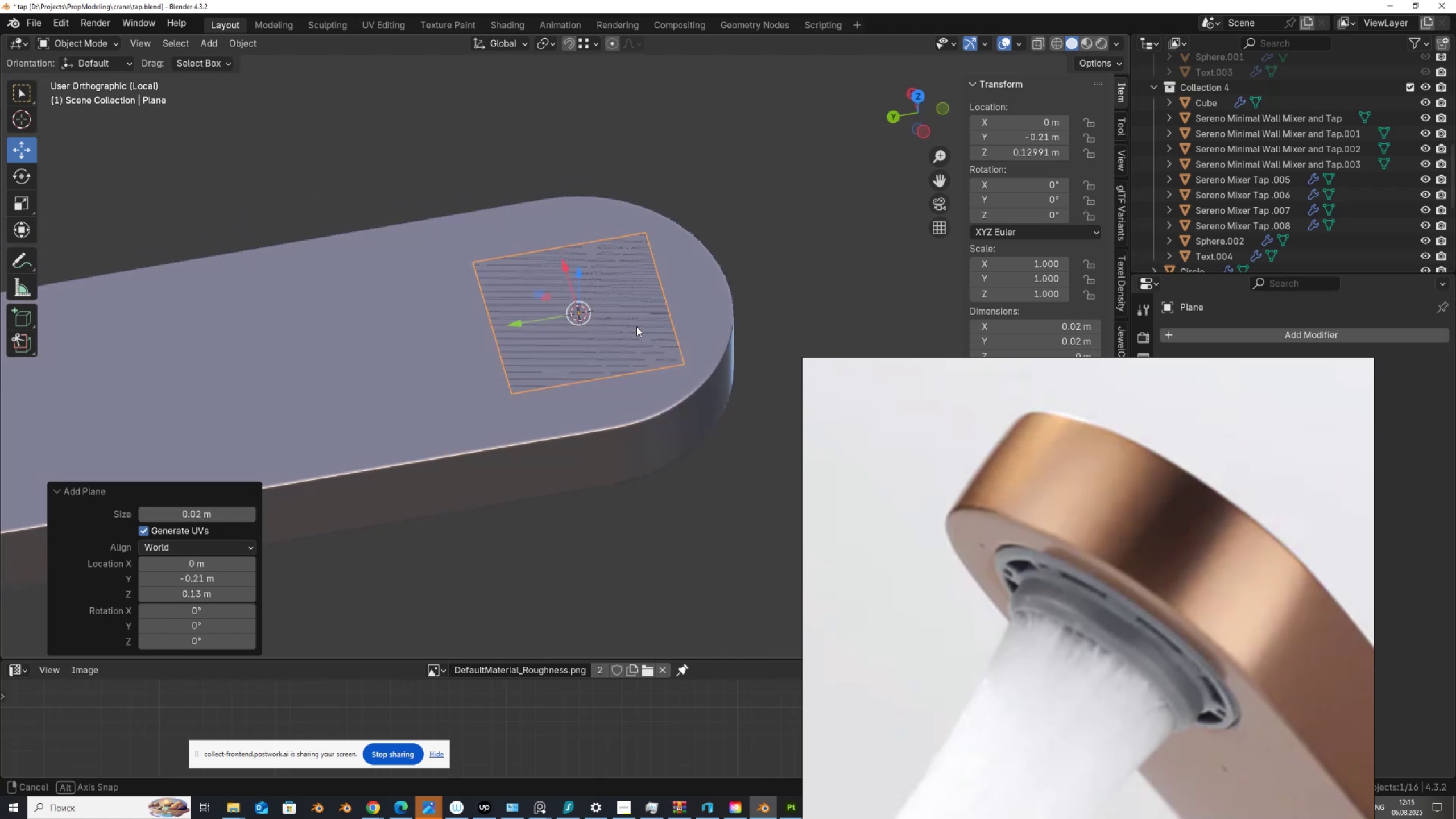 
key(Tab)
 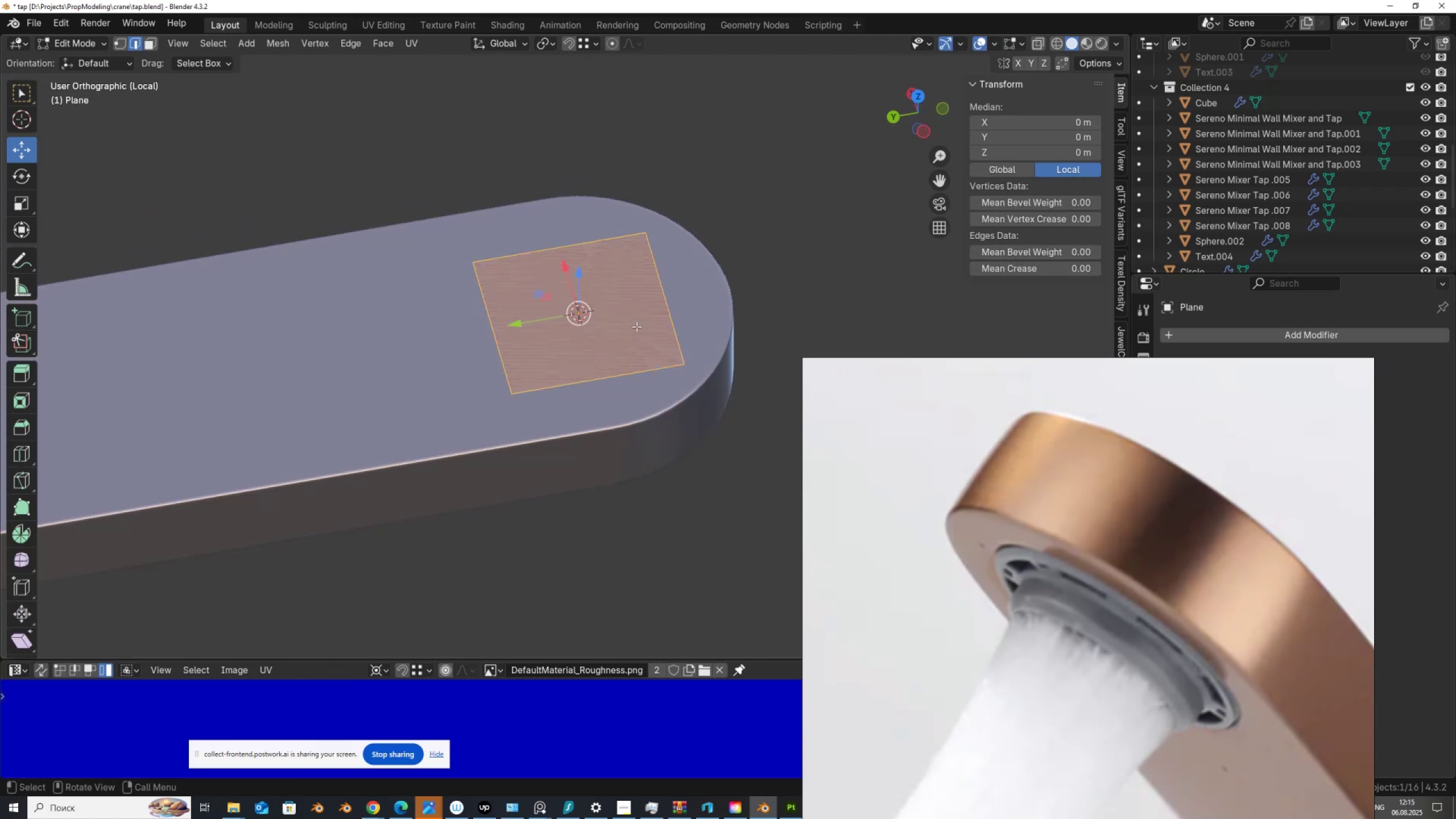 
right_click([636, 326])
 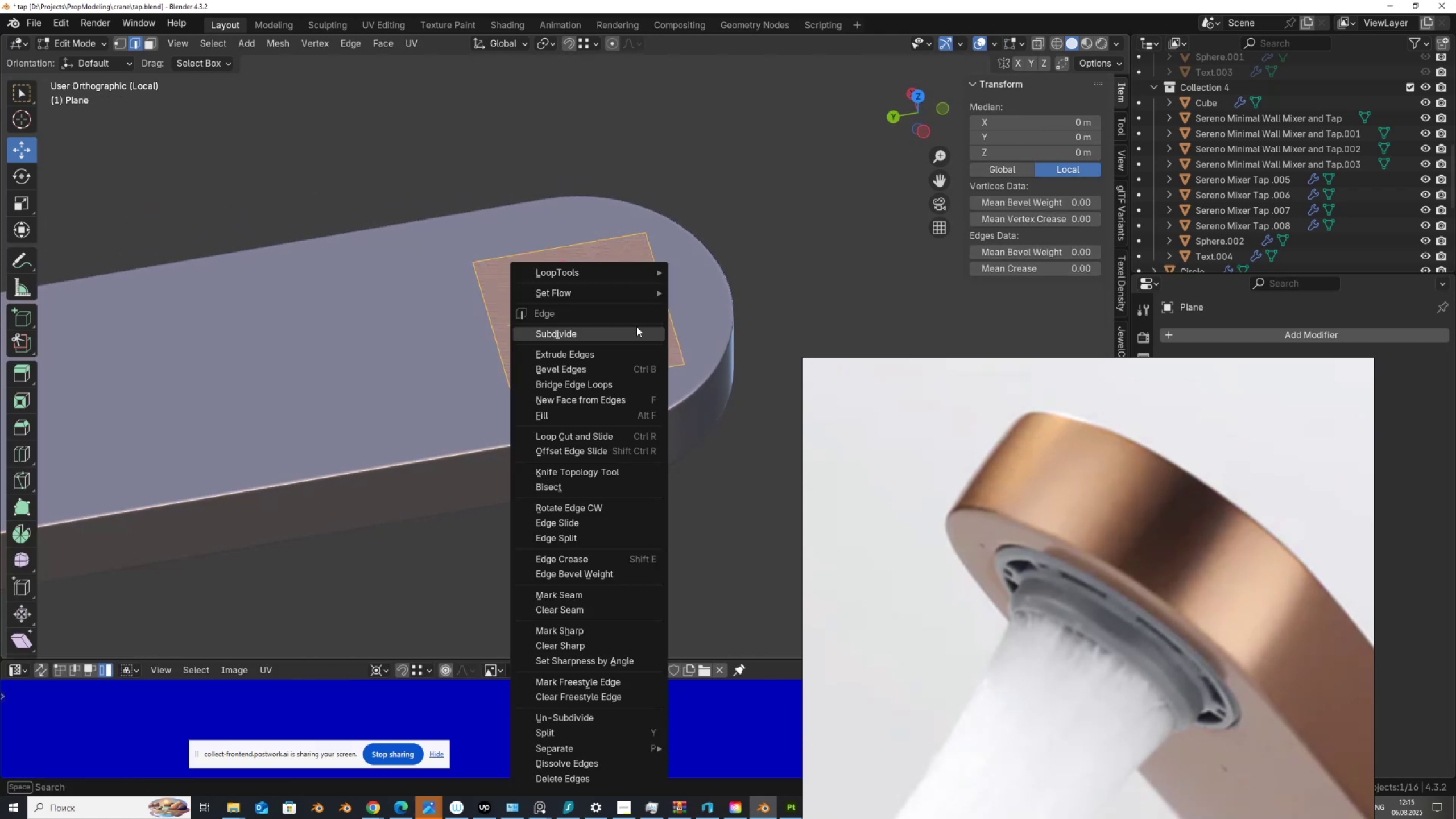 
left_click([636, 326])
 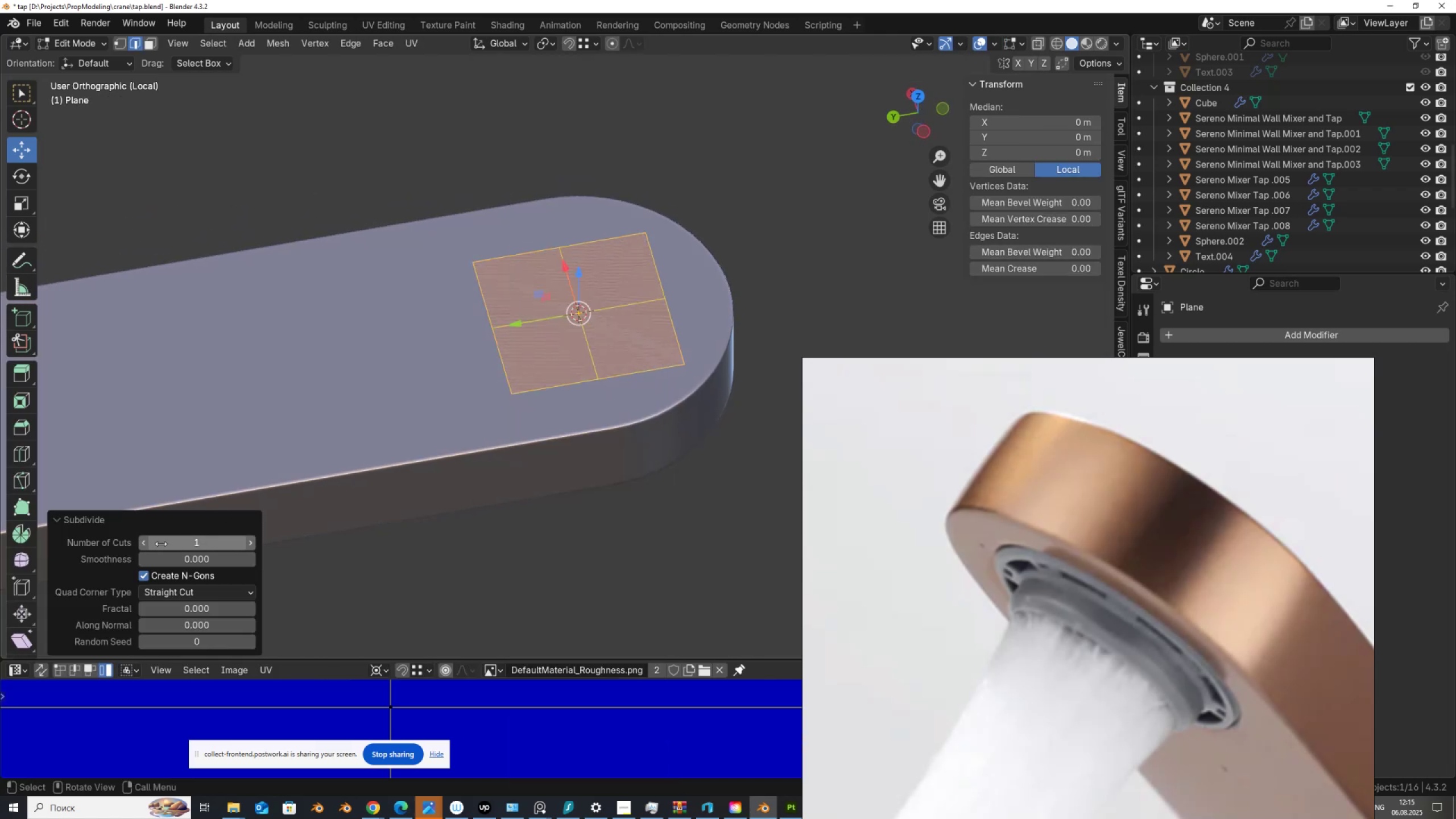 
left_click([163, 543])
 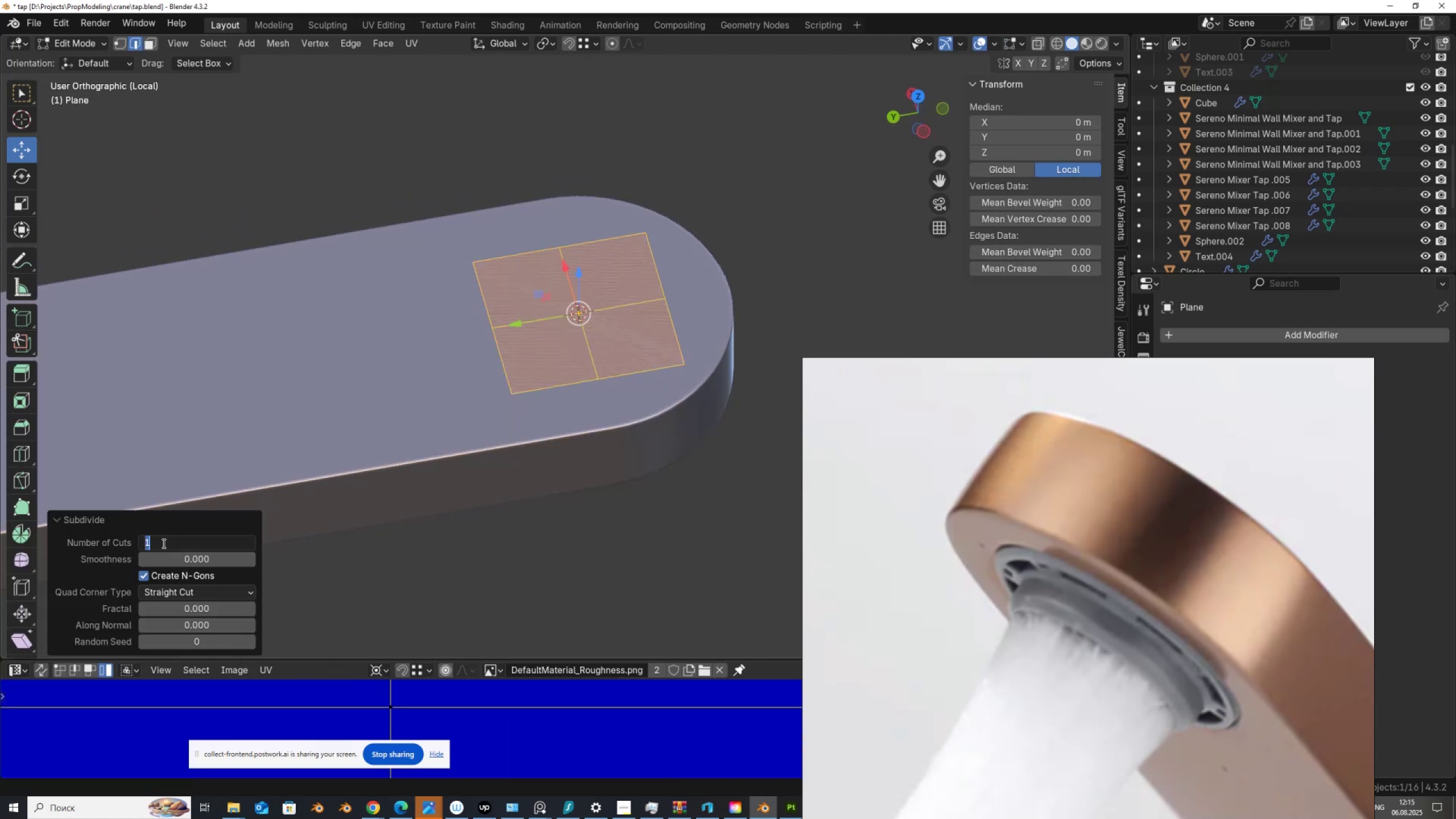 
key(Numpad3)
 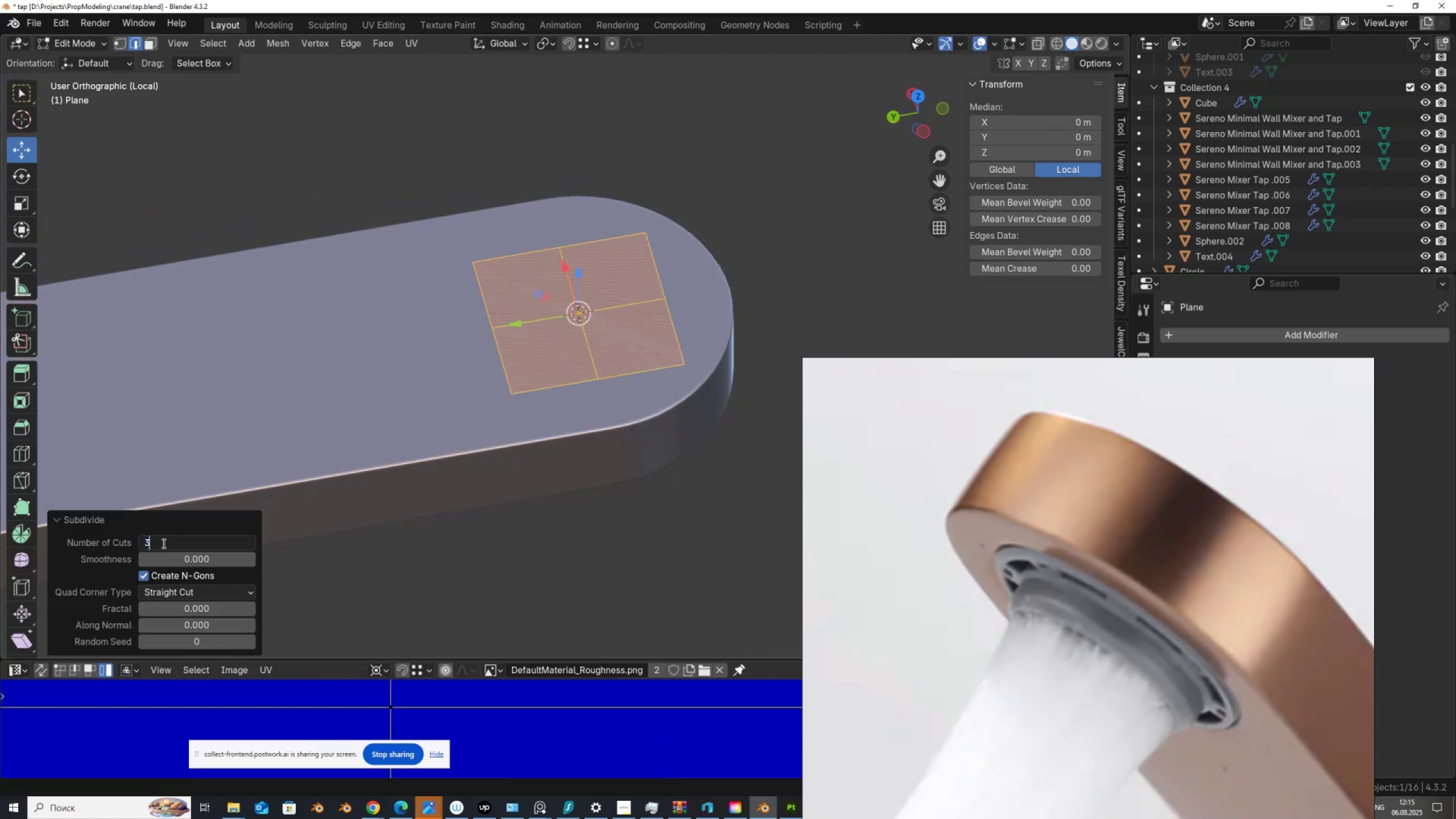 
key(Numpad0)
 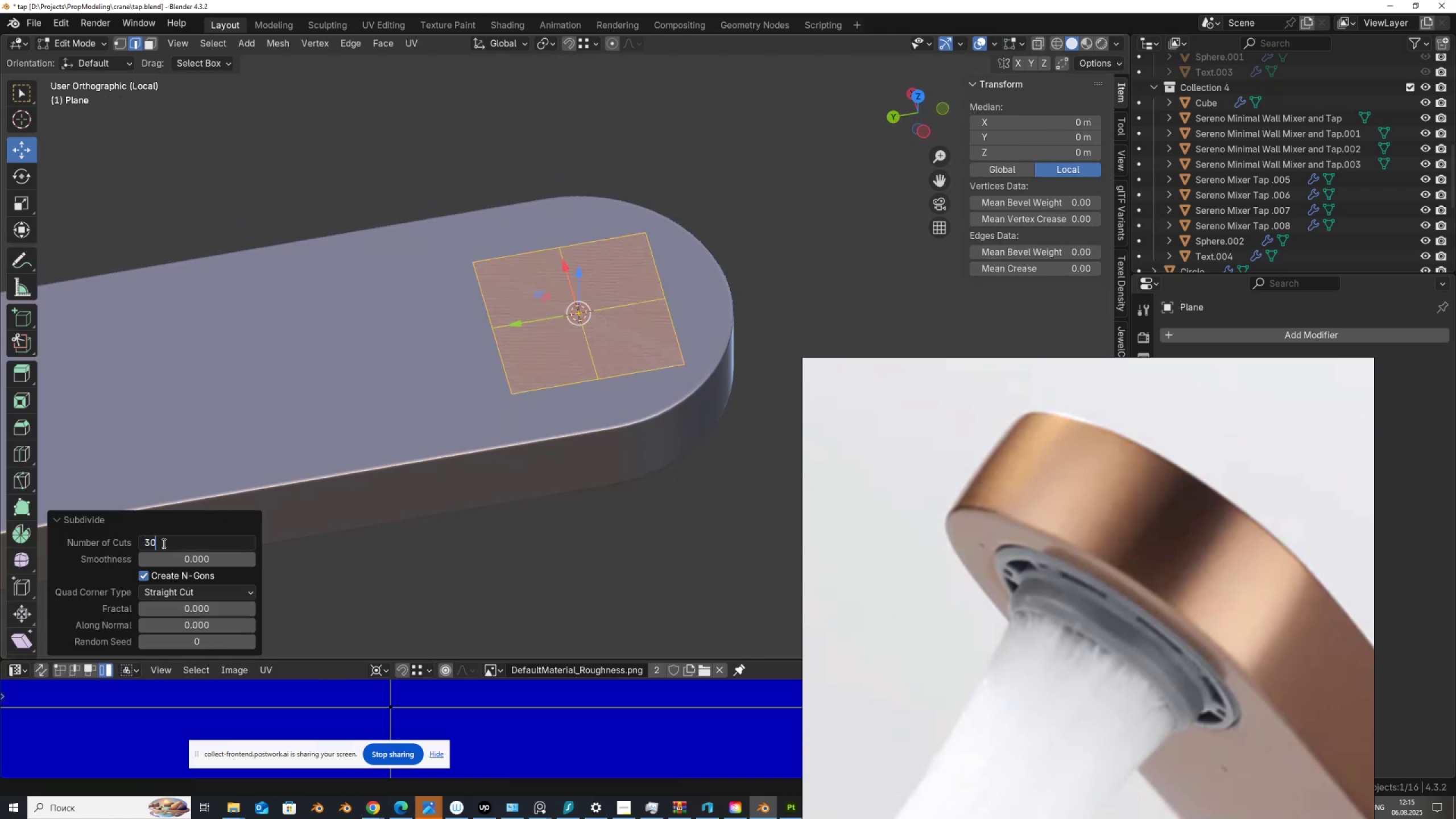 
key(NumpadEnter)
 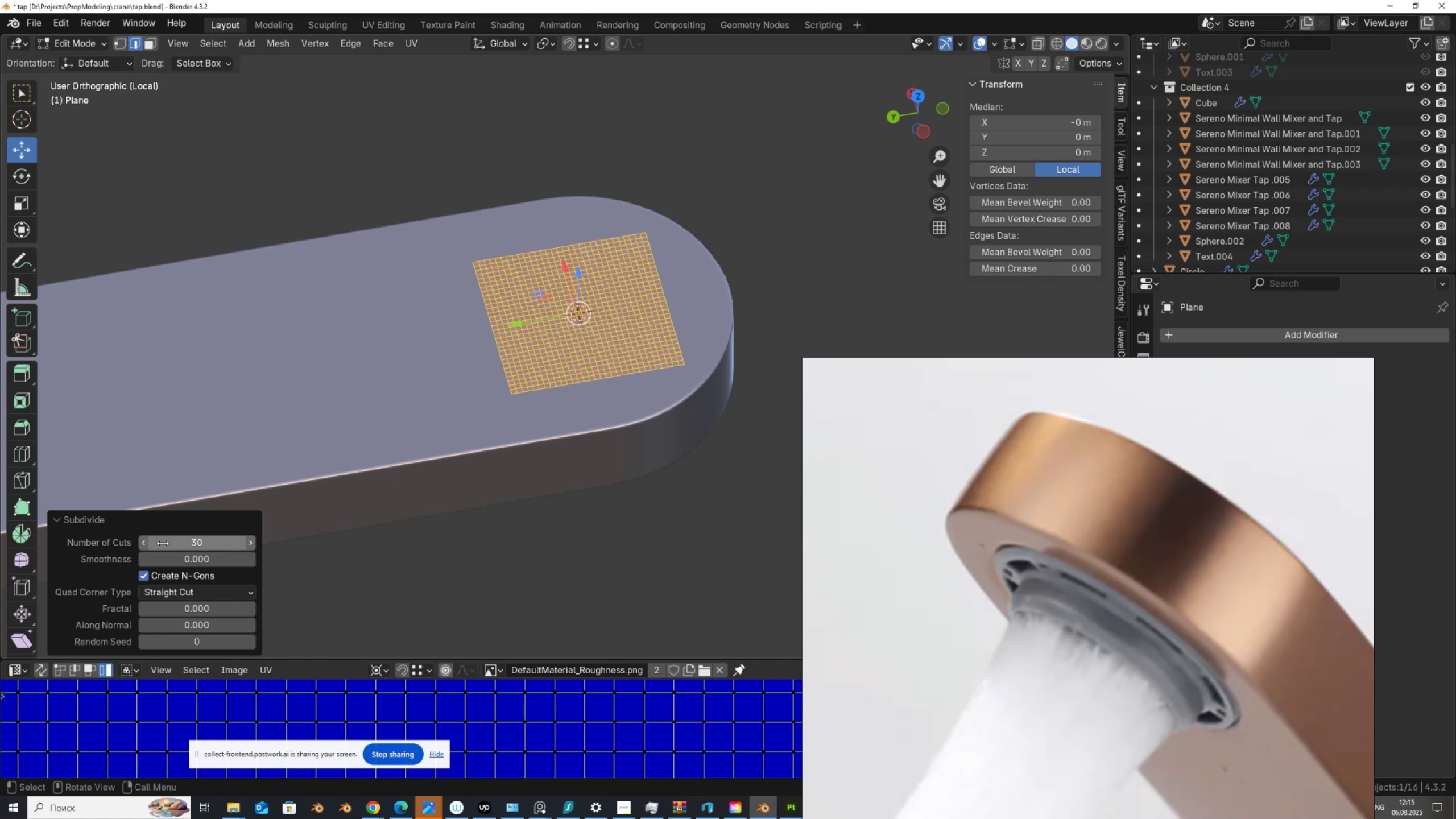 
left_click([163, 543])
 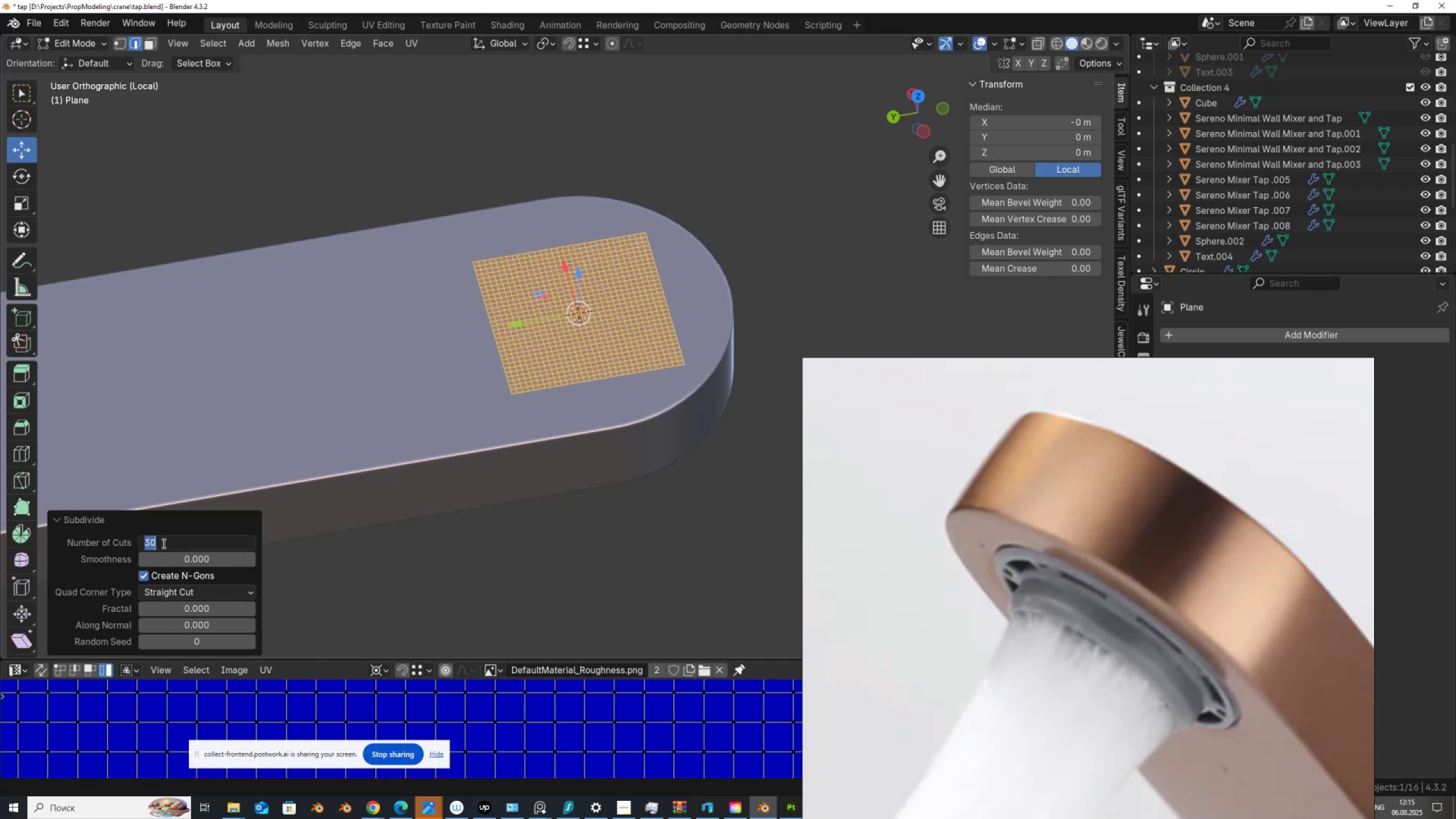 
key(Numpad1)
 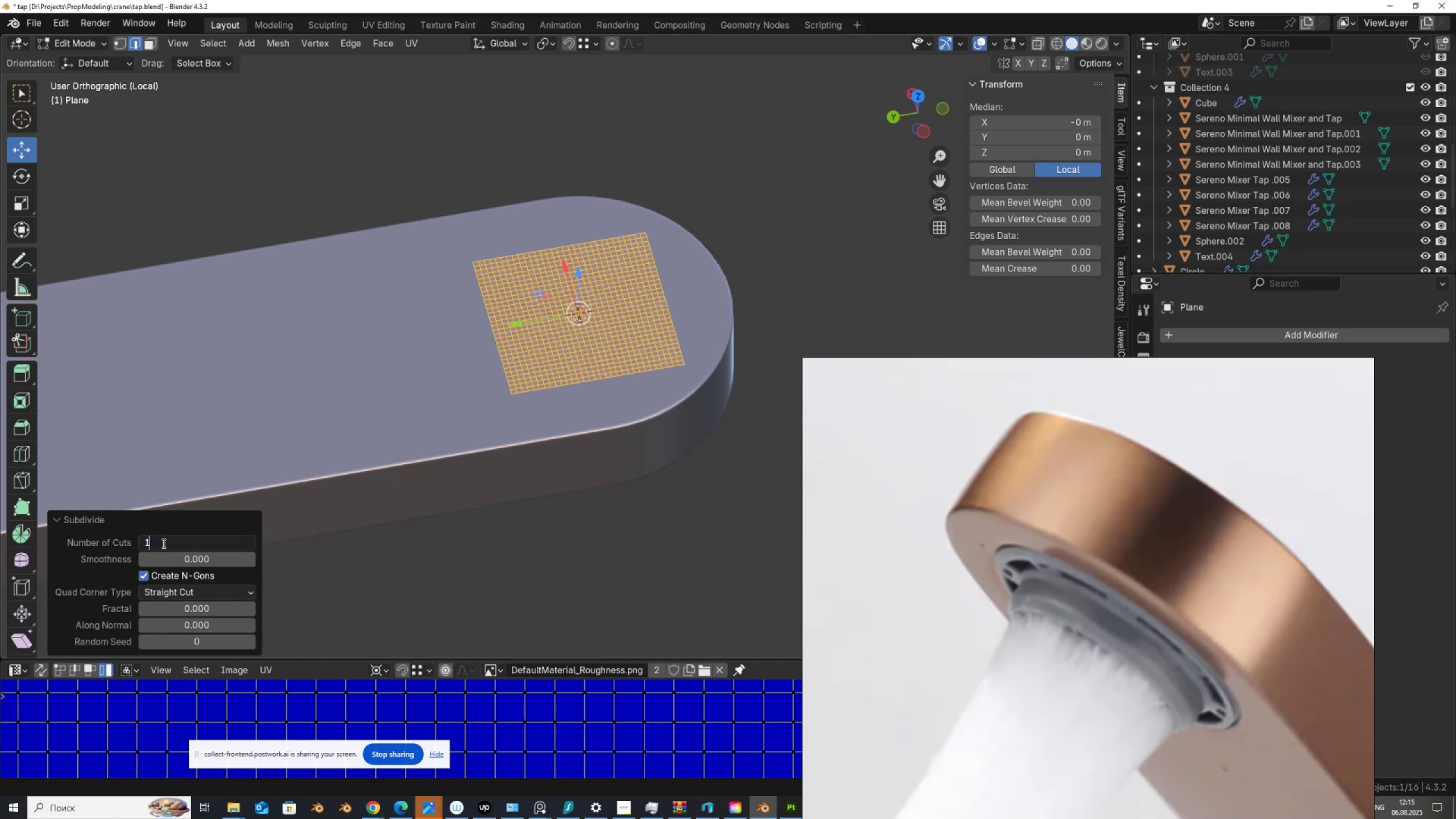 
key(Numpad5)
 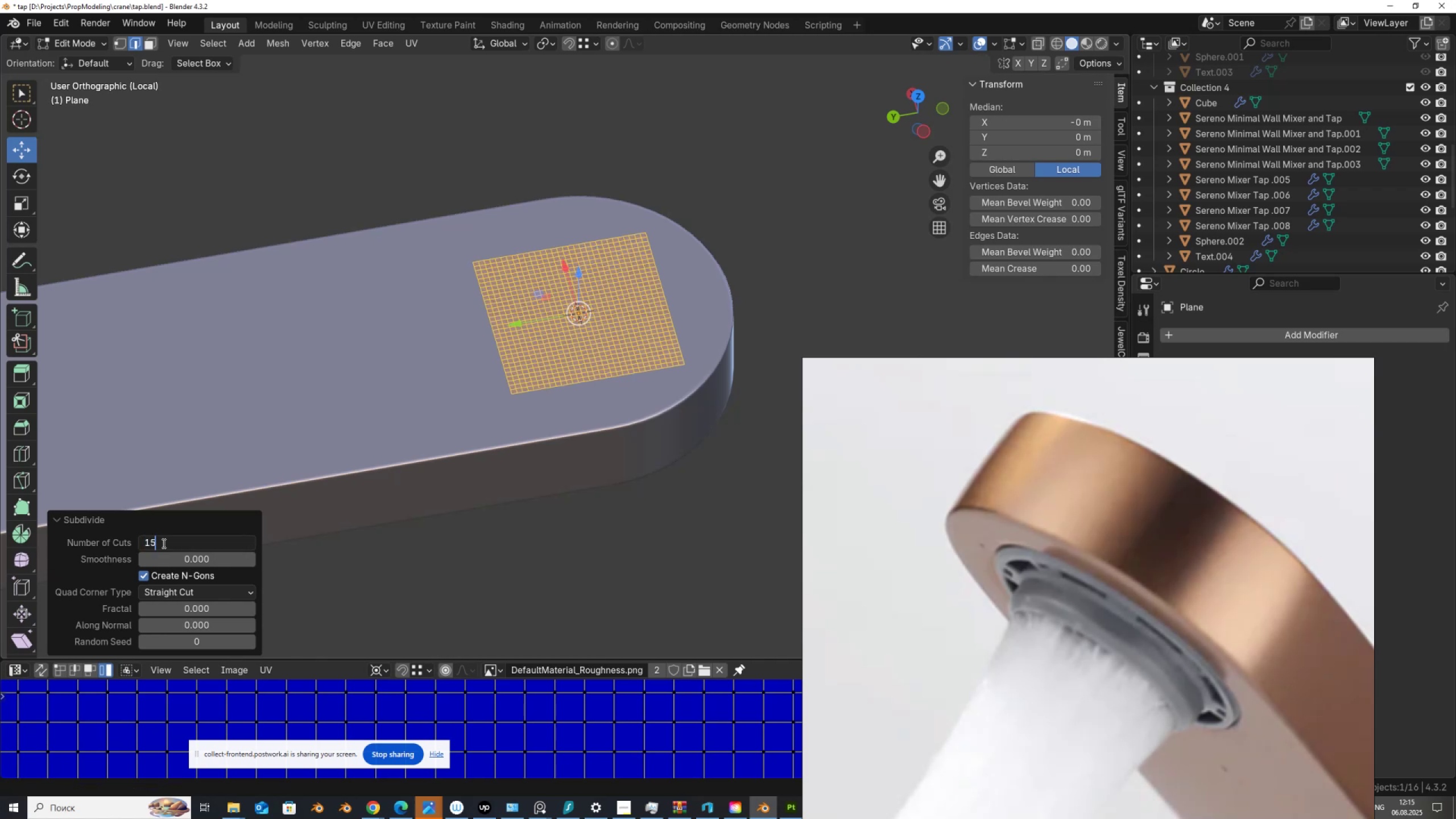 
key(NumpadEnter)
 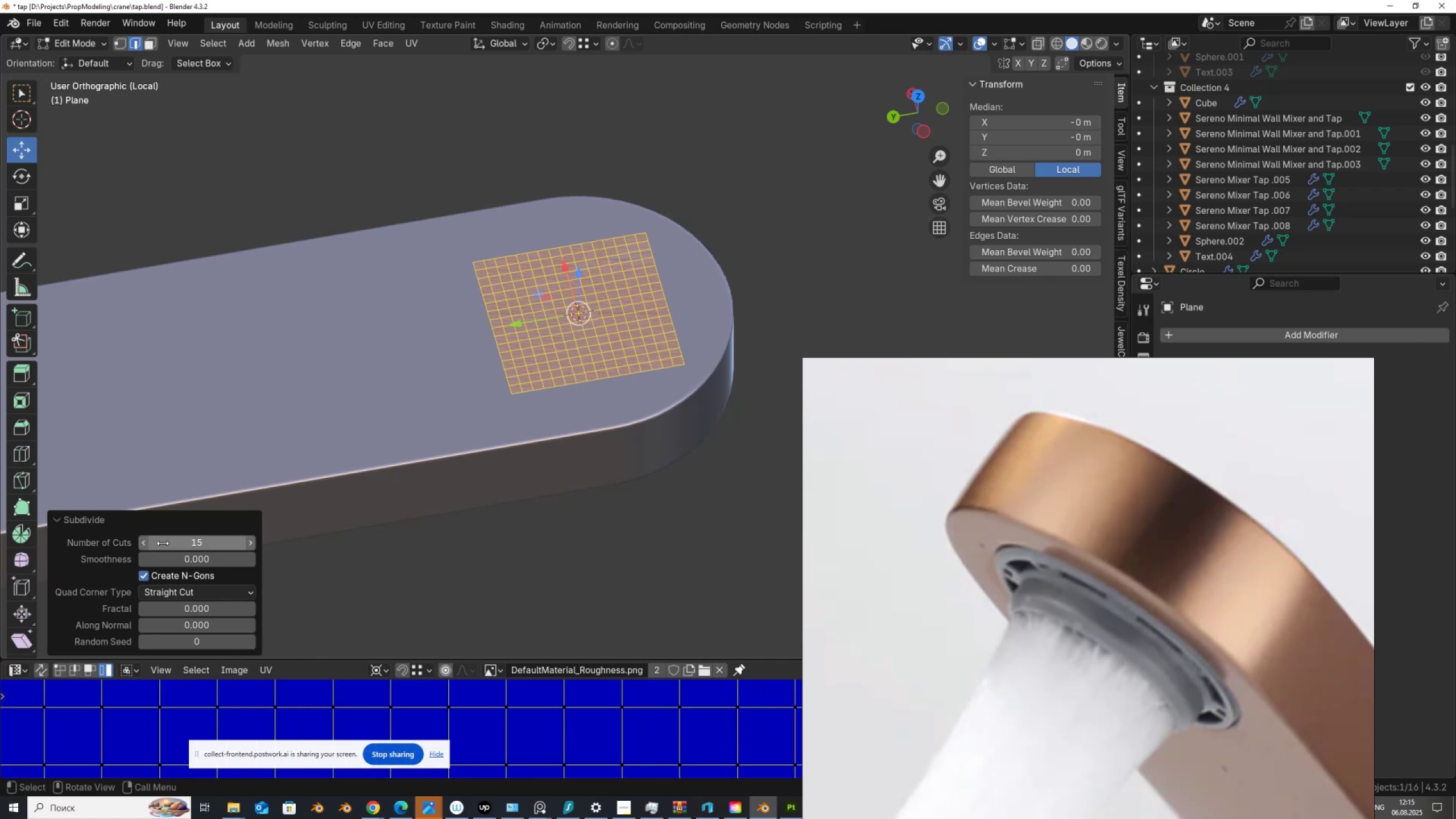 
double_click([146, 541])
 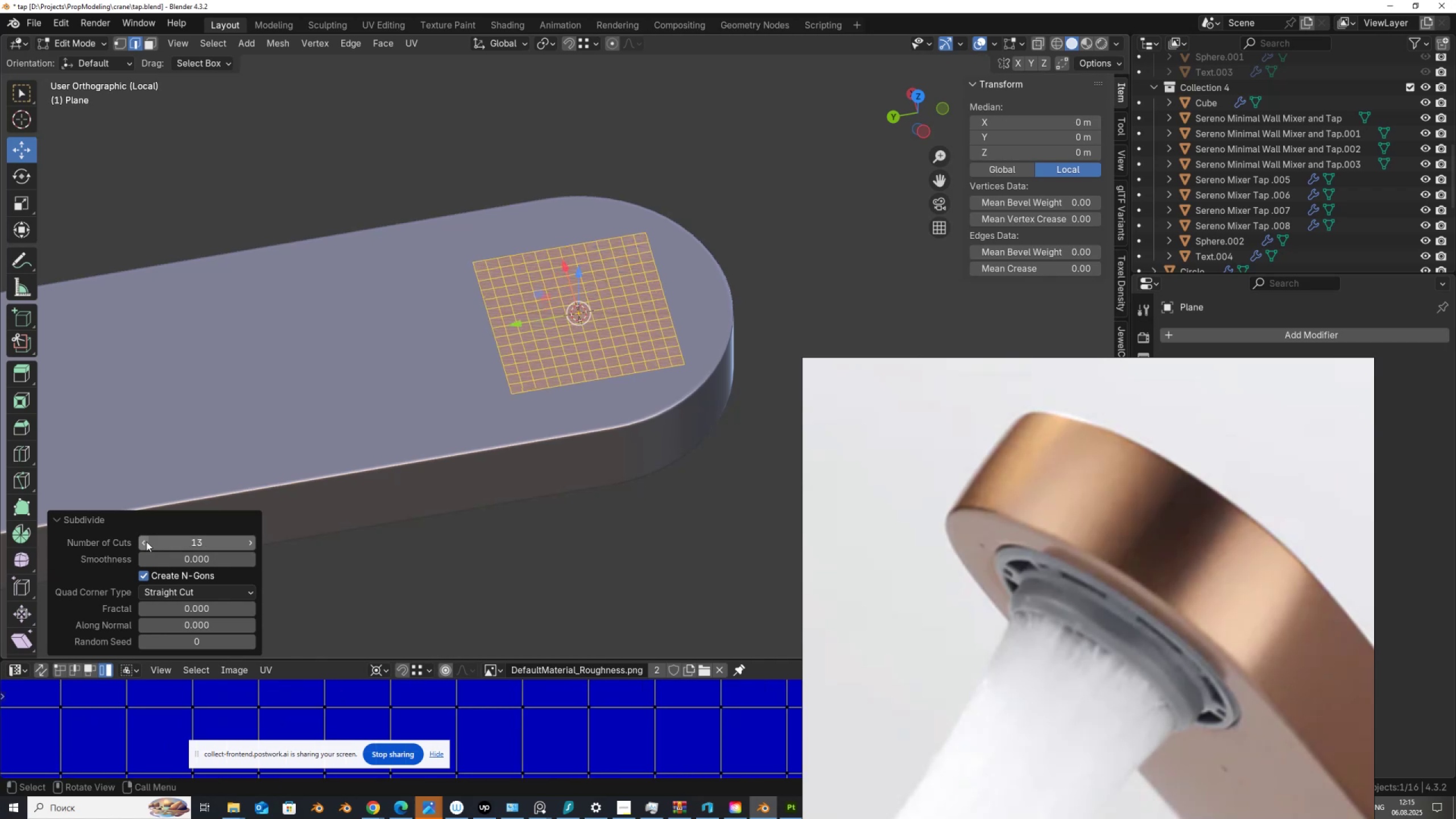 
left_click([146, 541])
 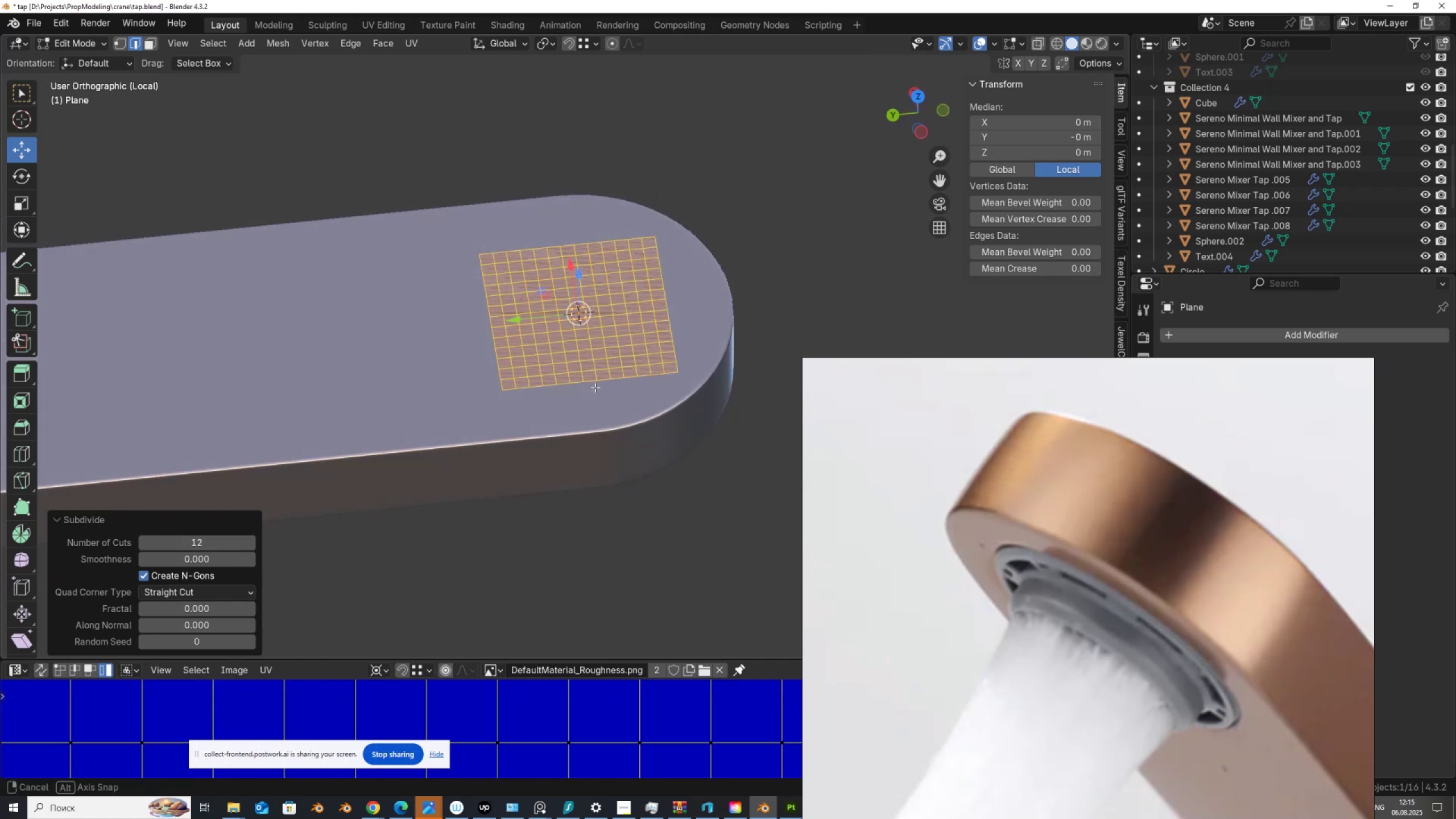 
scroll: coordinate [599, 388], scroll_direction: up, amount: 2.0
 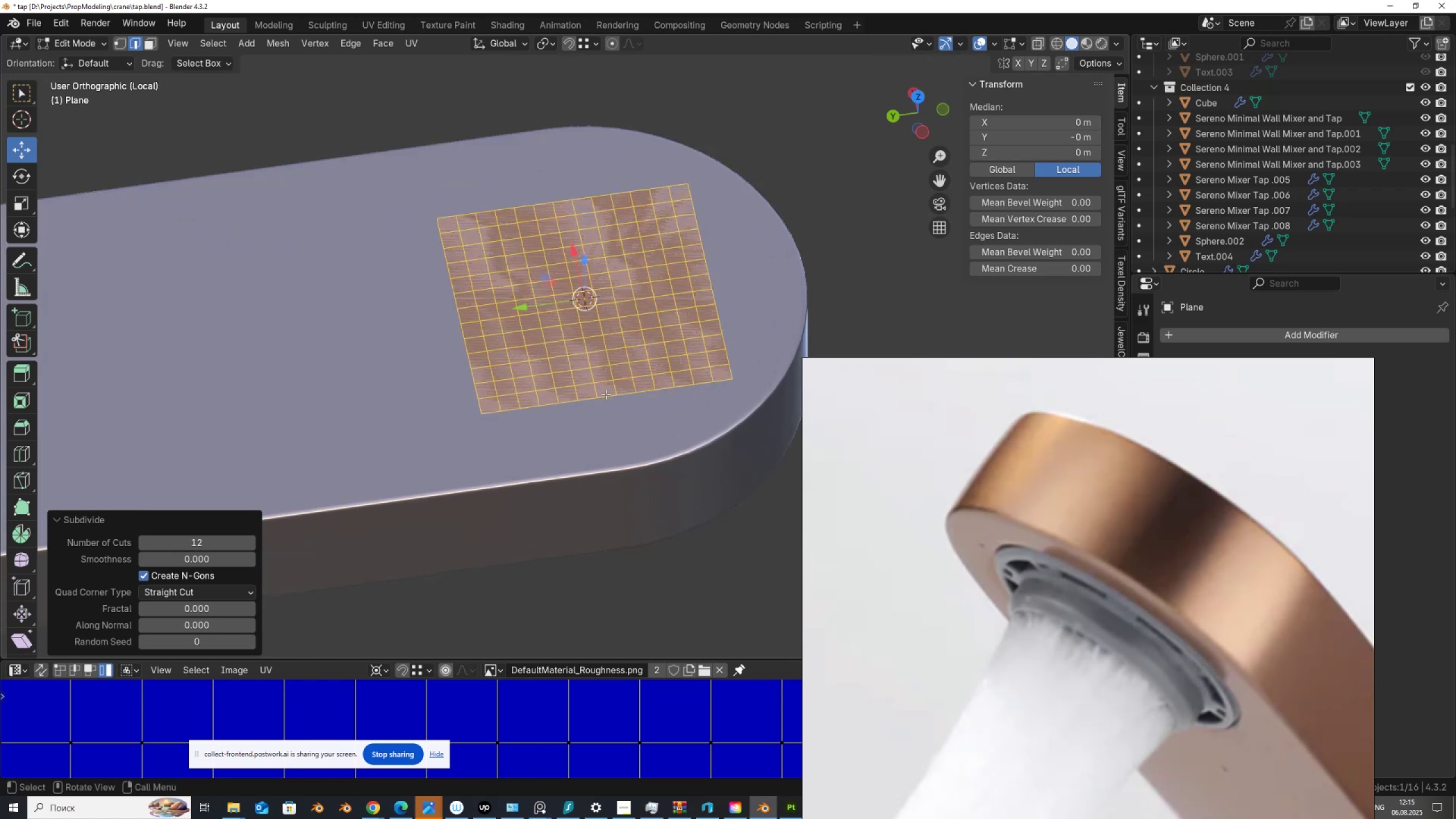 
key(Control+B)
 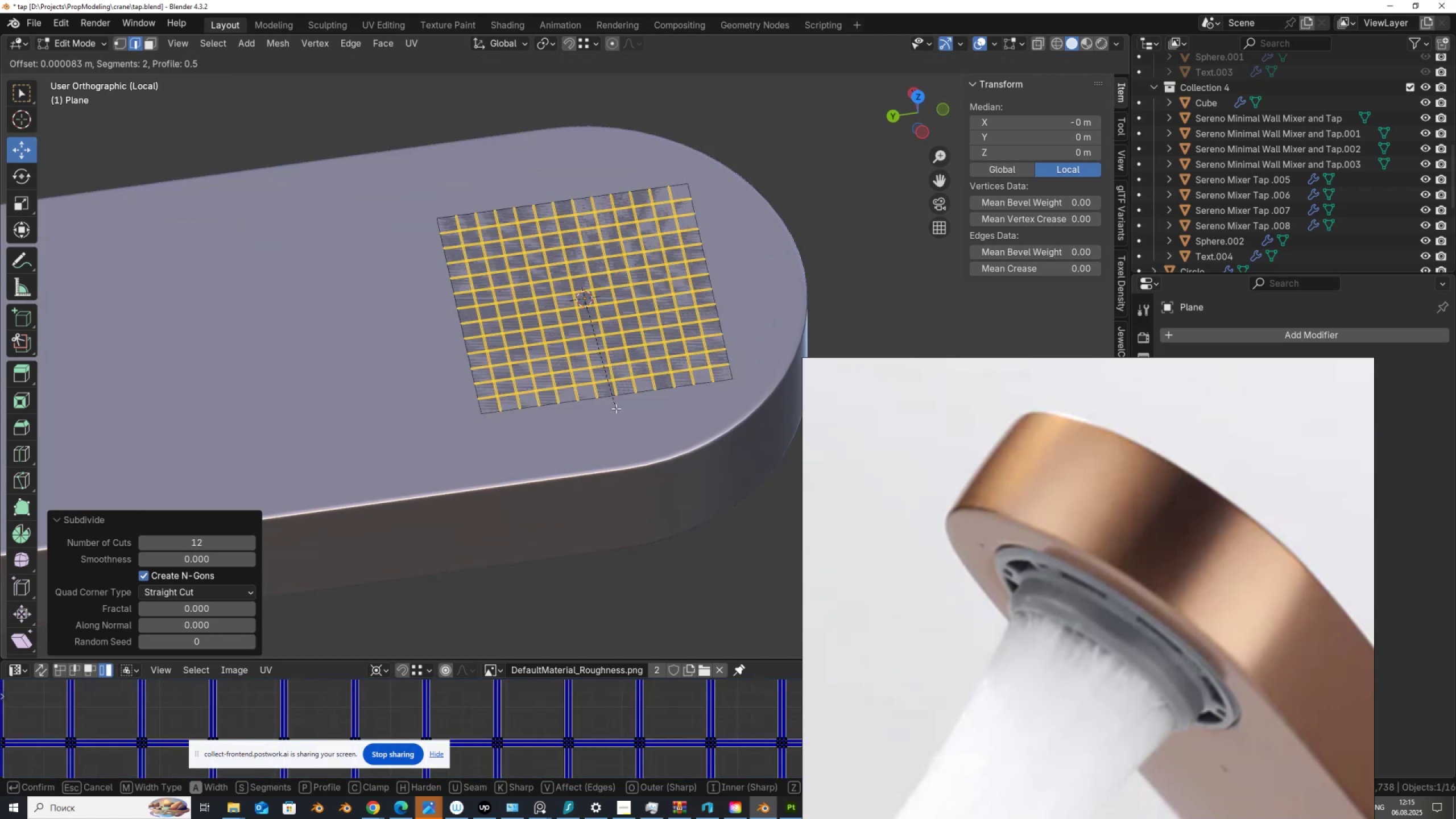 
scroll: coordinate [616, 408], scroll_direction: down, amount: 2.0
 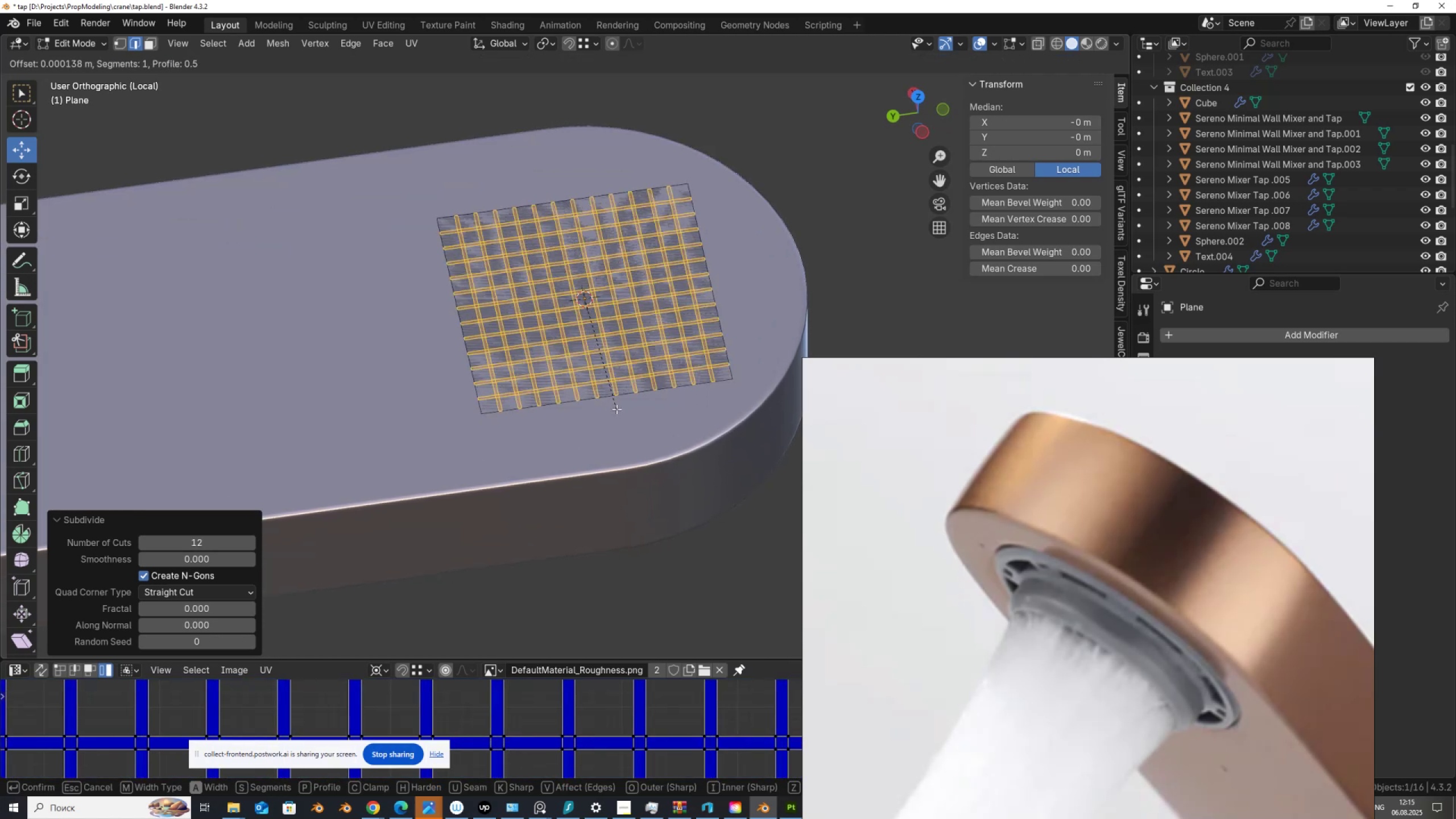 
right_click([617, 409])
 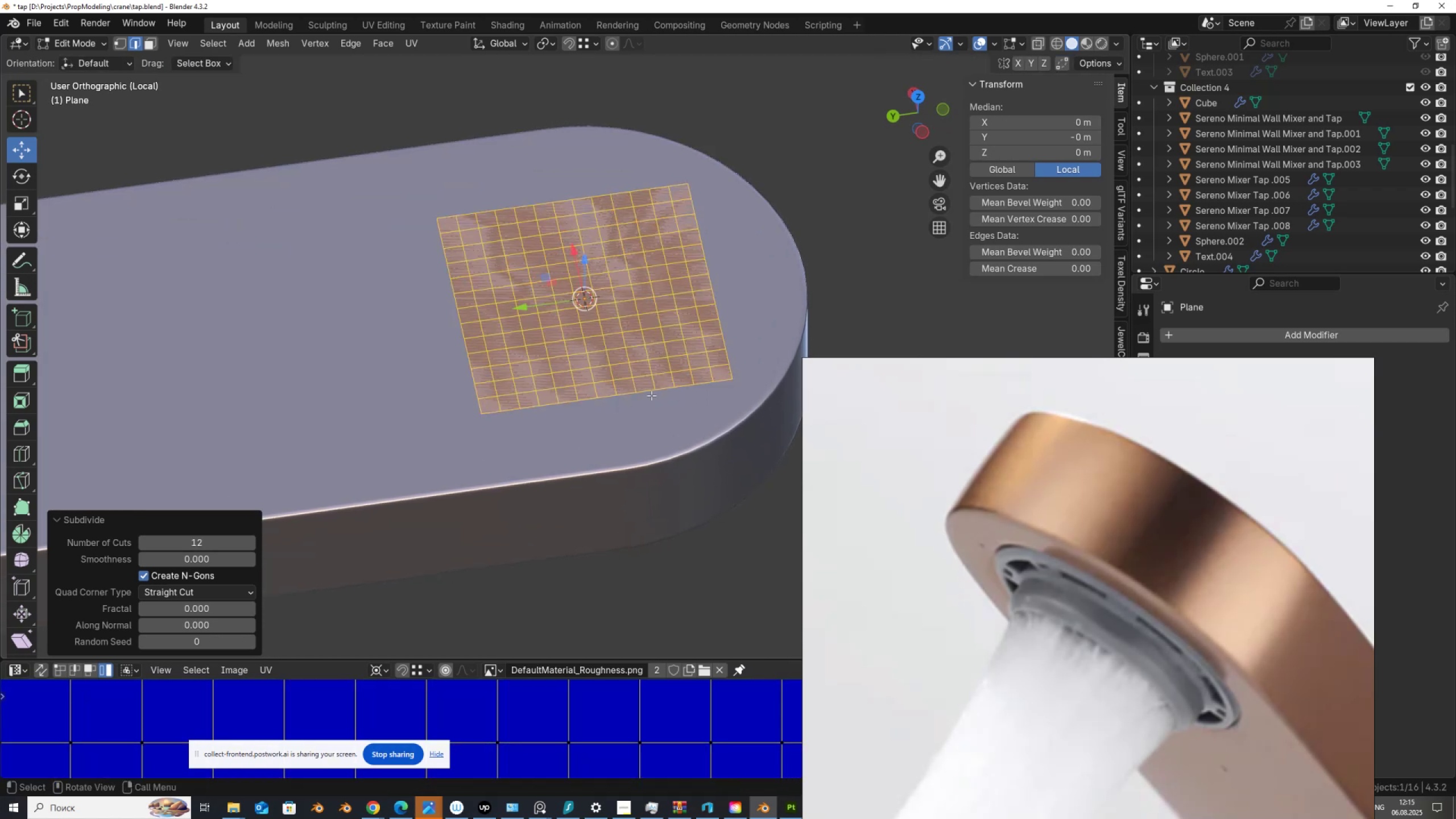 
key(Control+Z)
 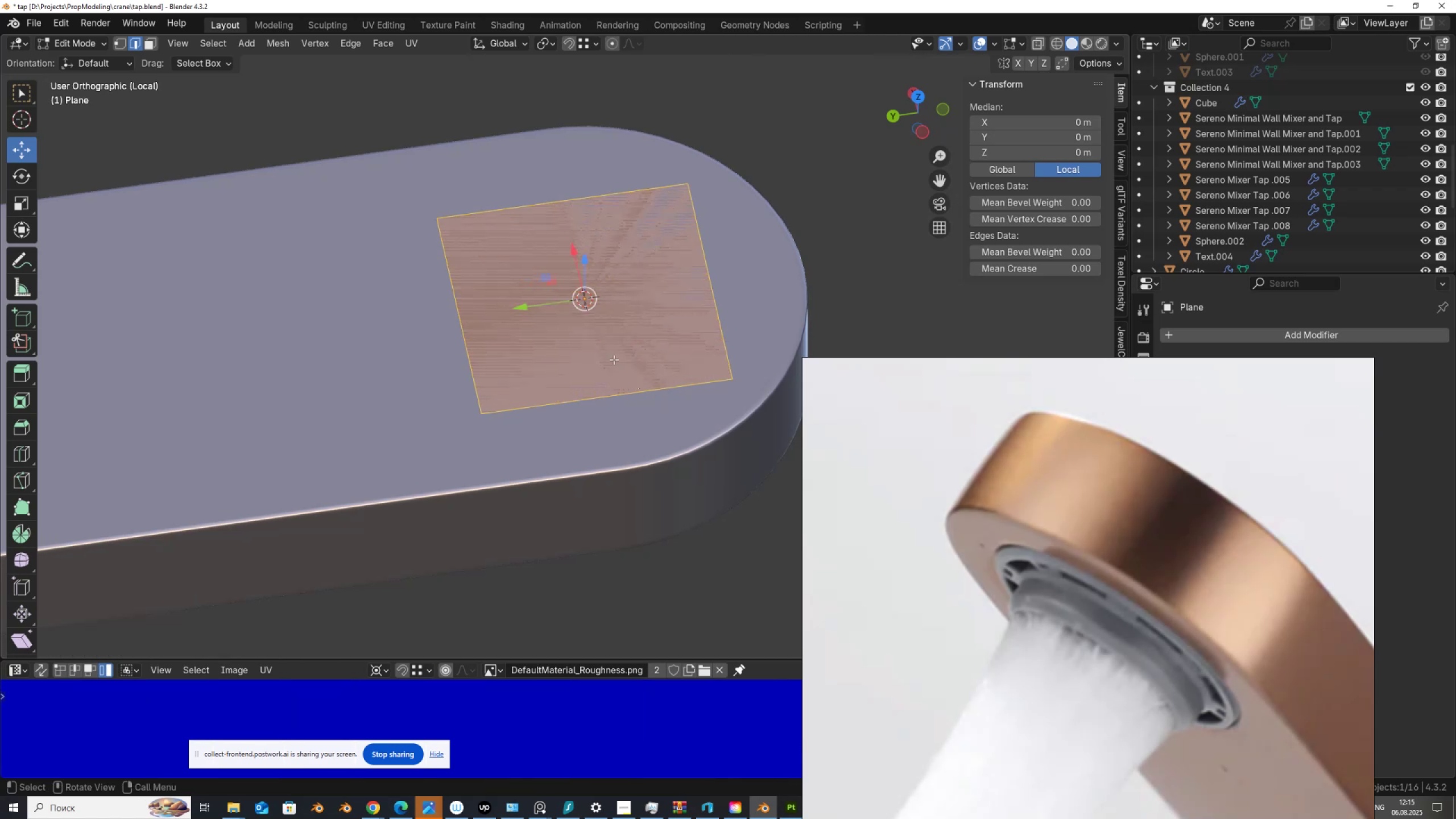 
key(Shift+ShiftLeft)
 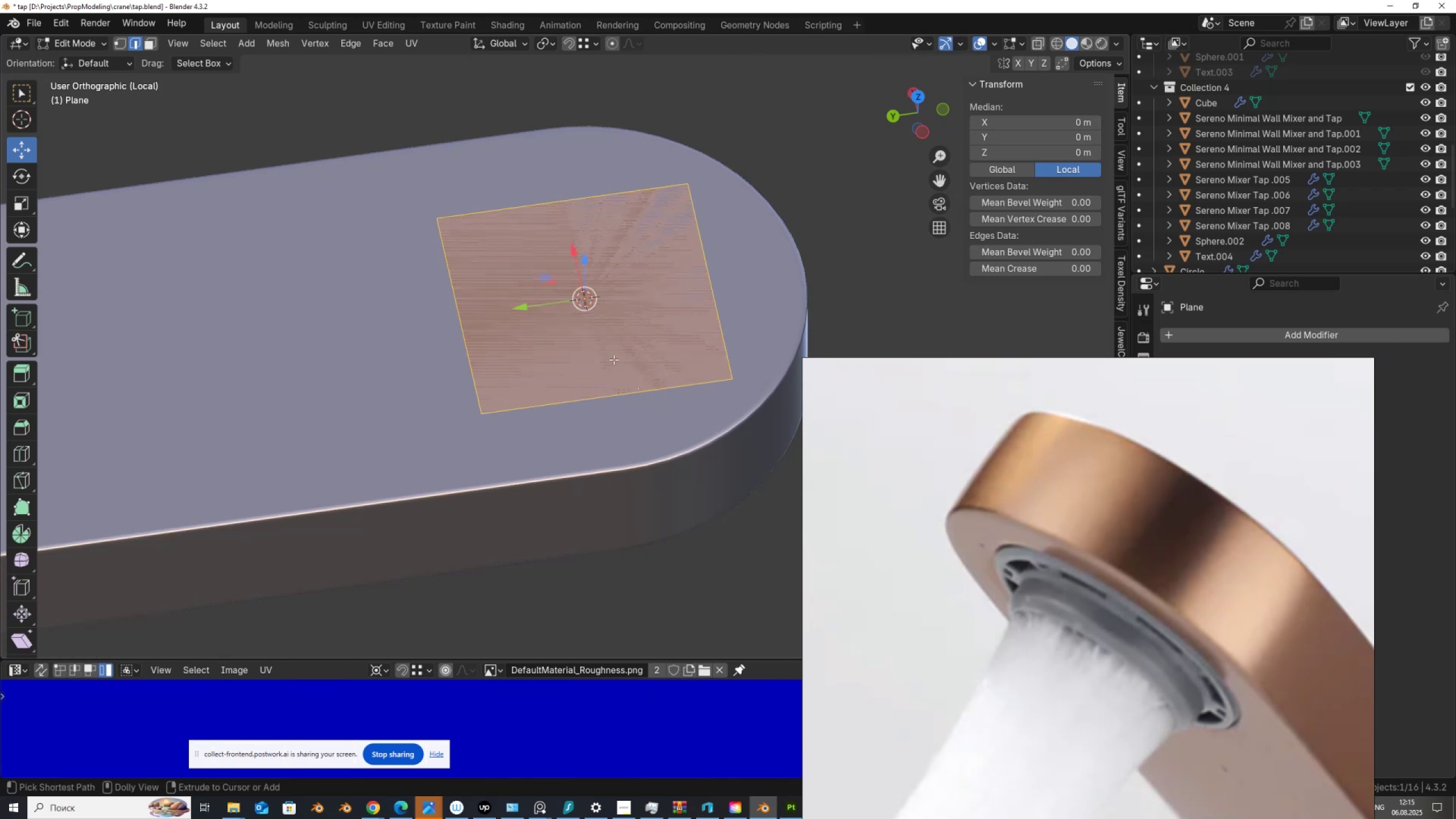 
key(Control+Shift+ControlLeft)
 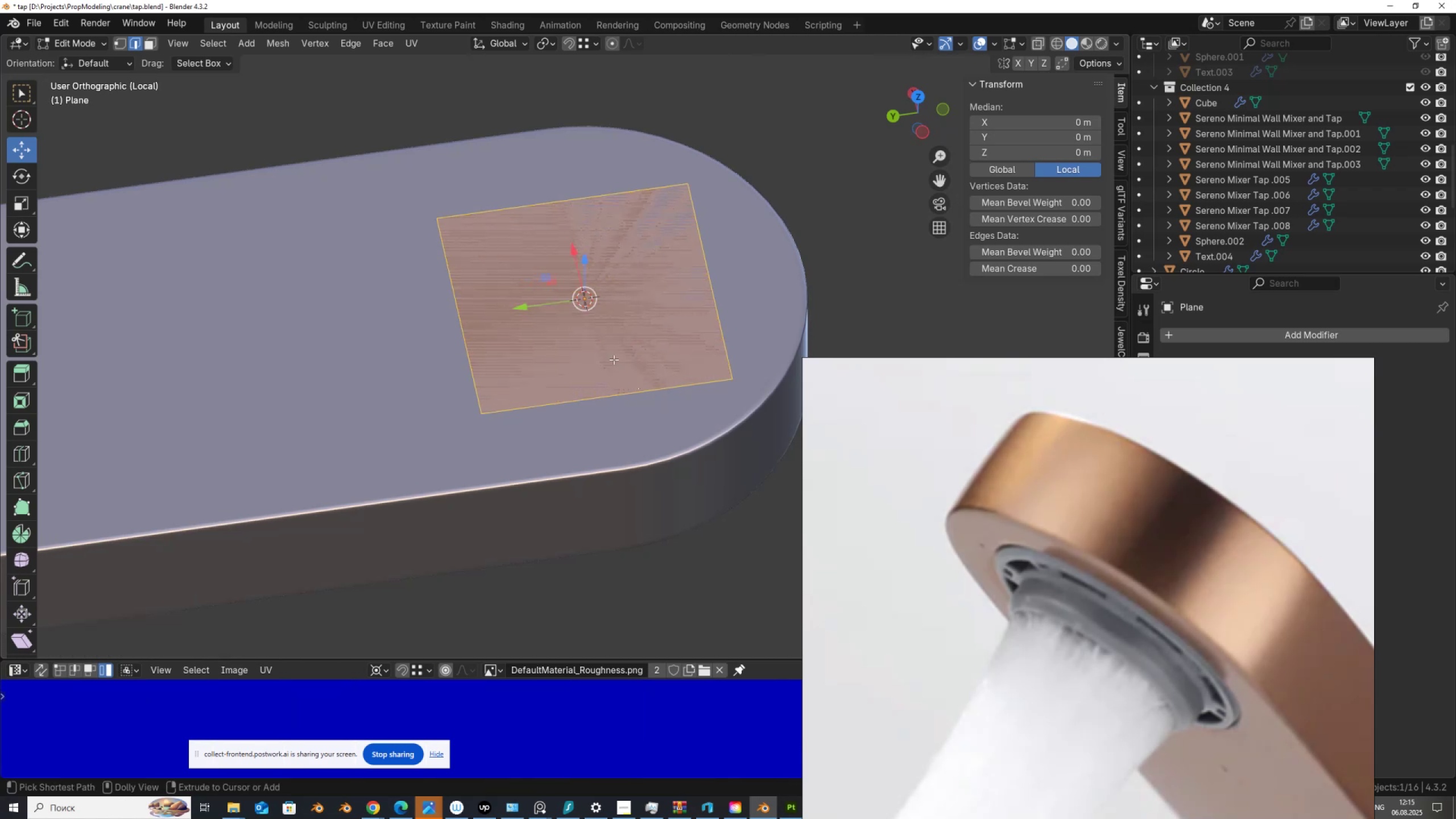 
key(Control+Shift+Z)
 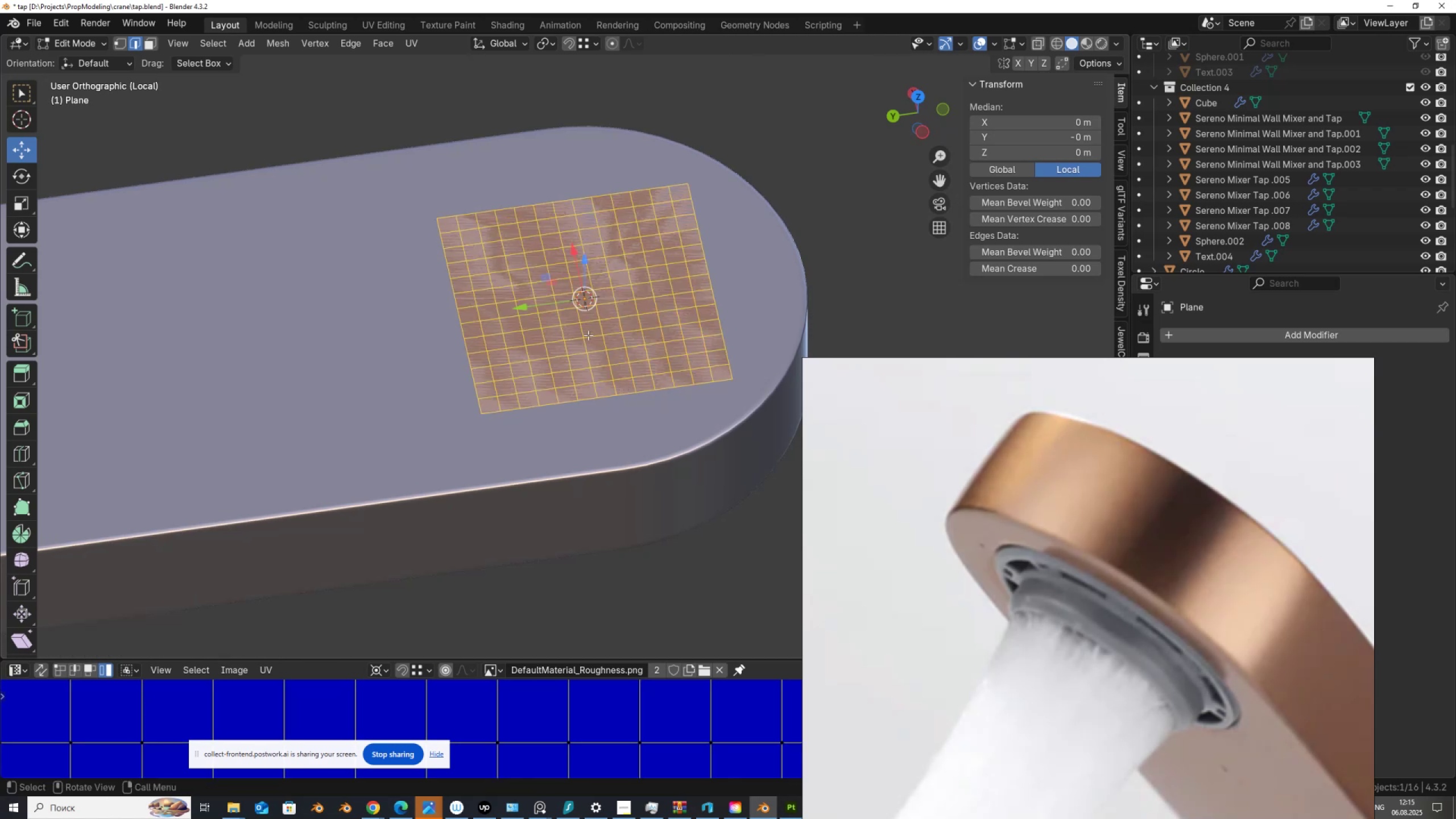 
right_click([588, 335])
 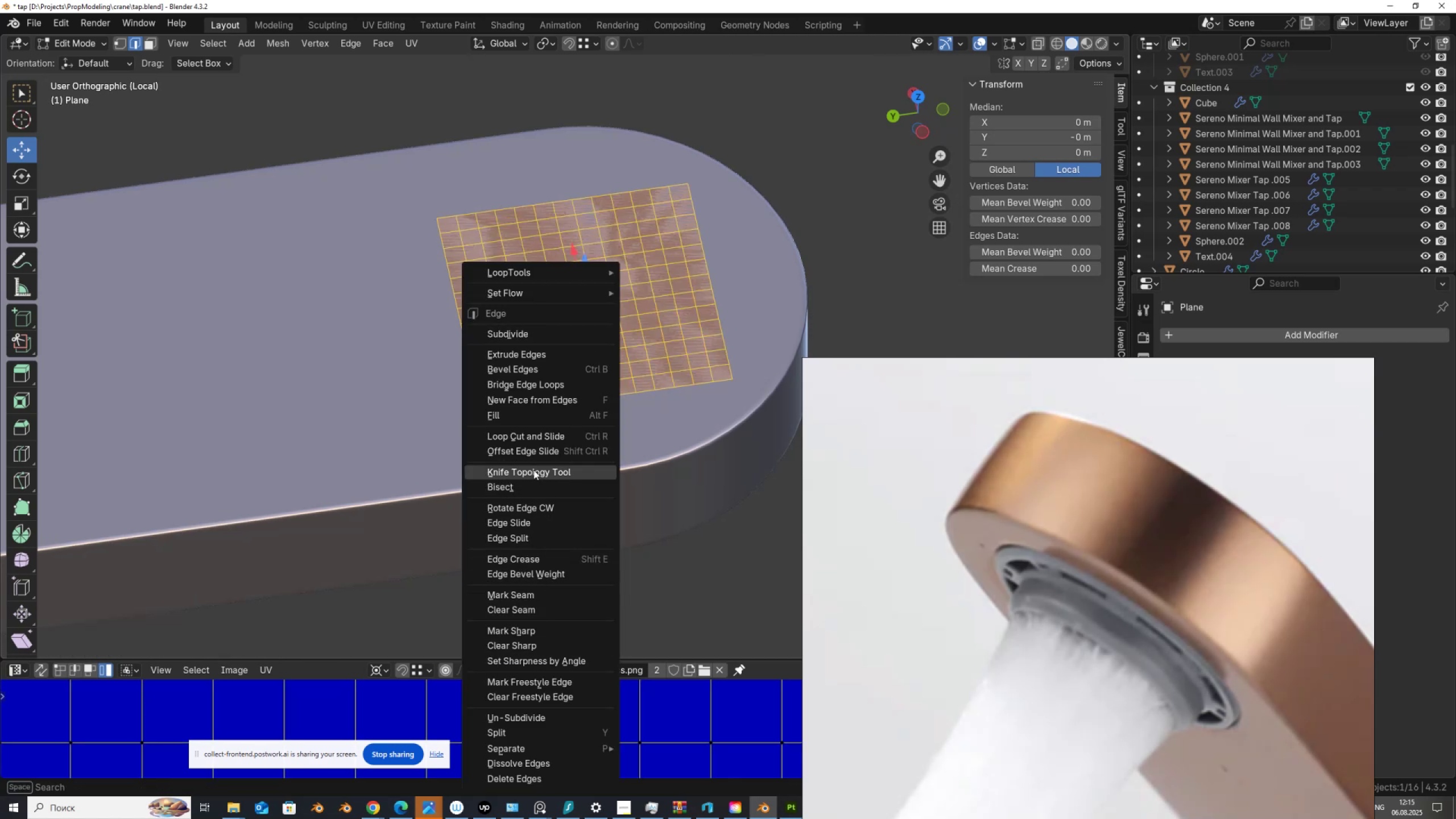 
wait(5.12)
 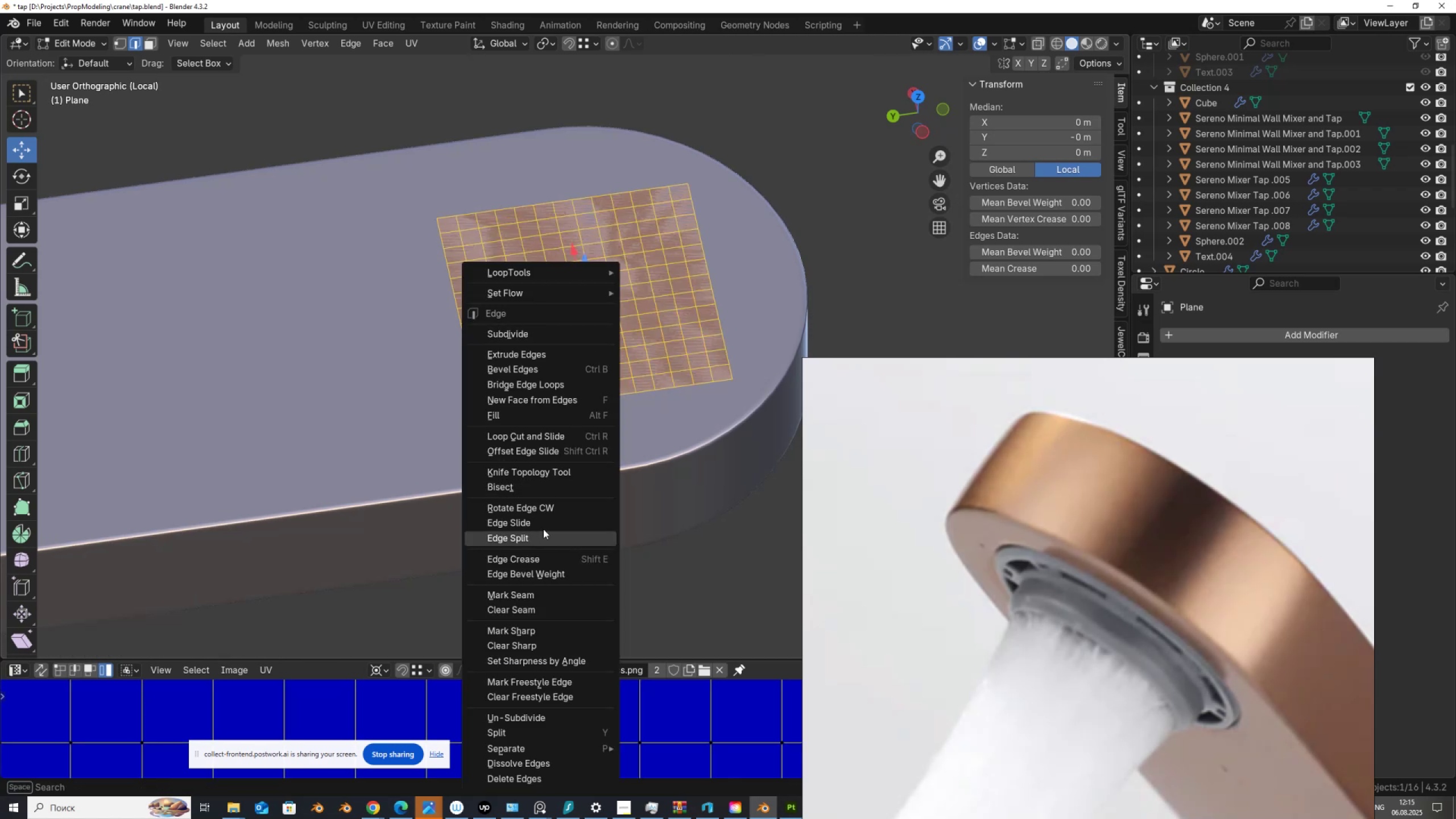 
key(3)
 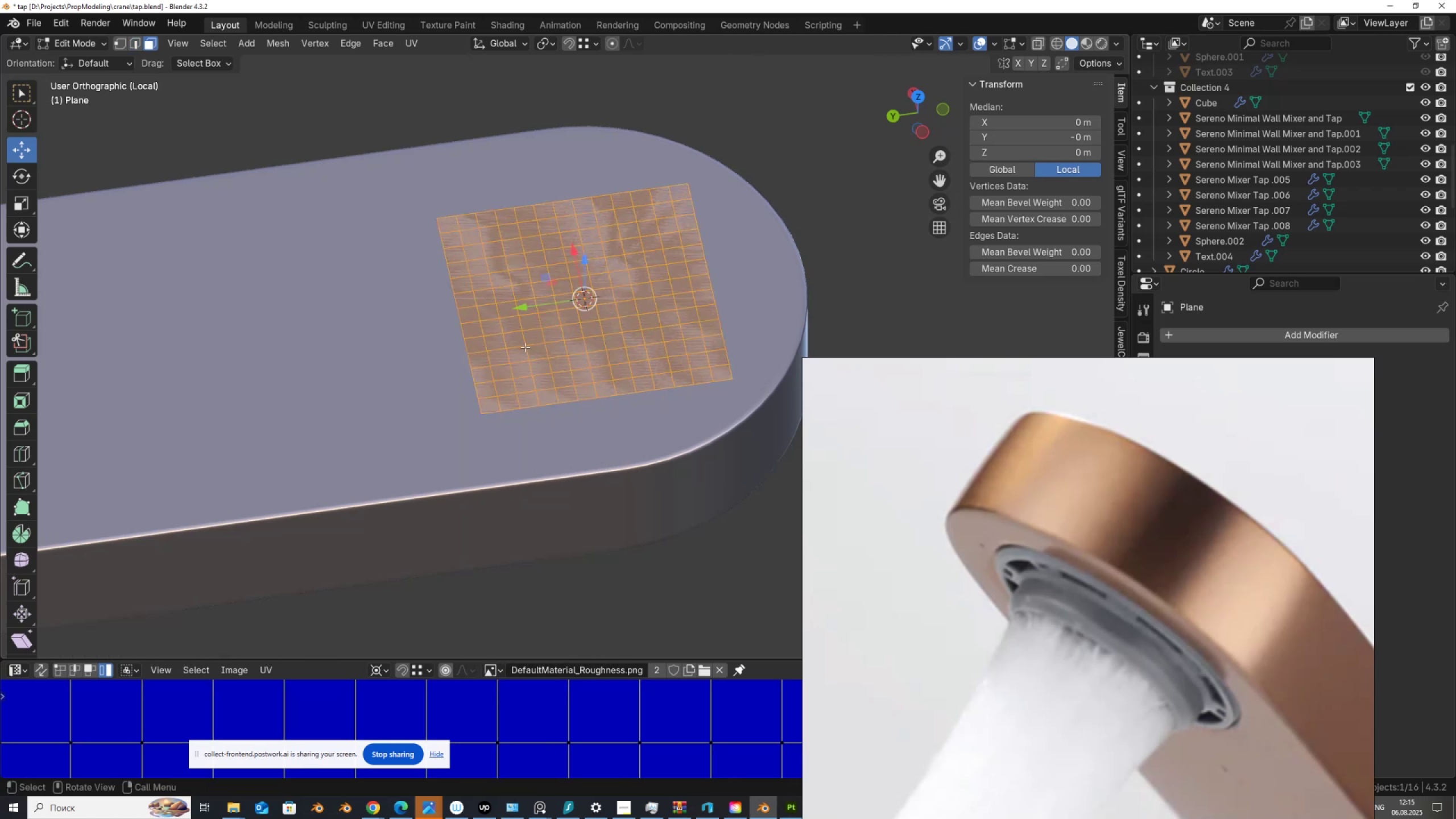 
right_click([525, 347])
 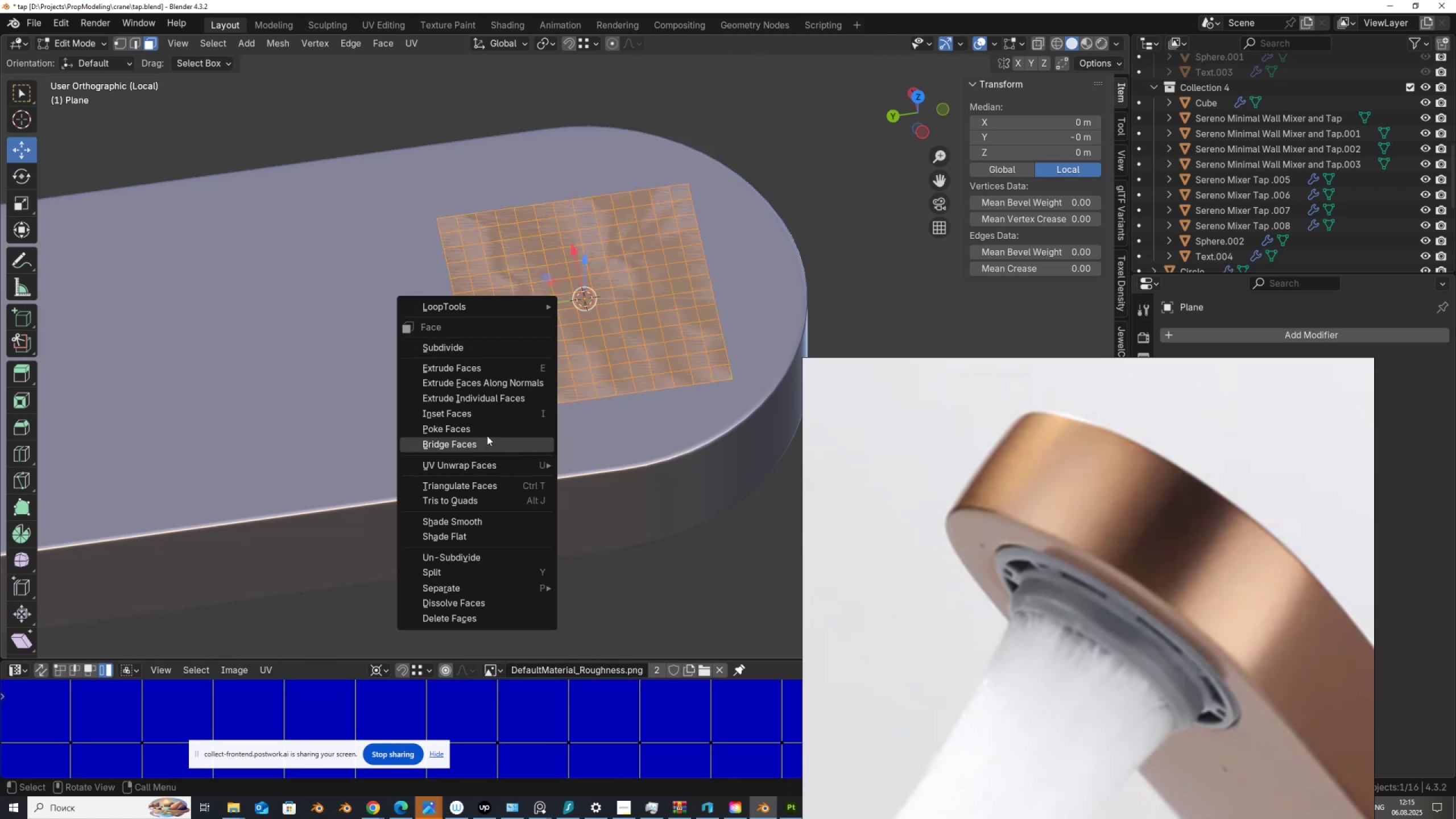 
left_click([488, 427])
 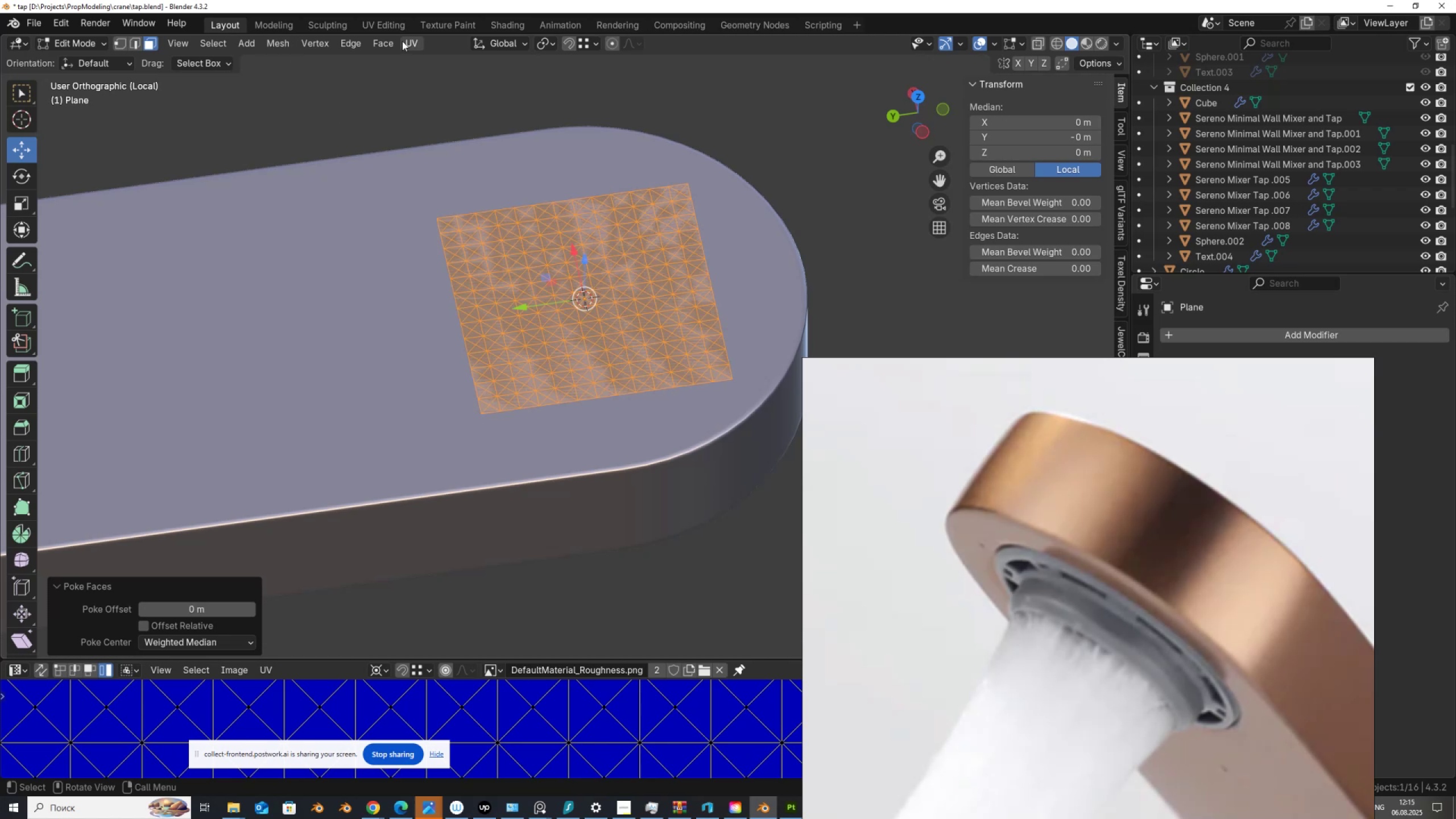 
left_click([386, 44])
 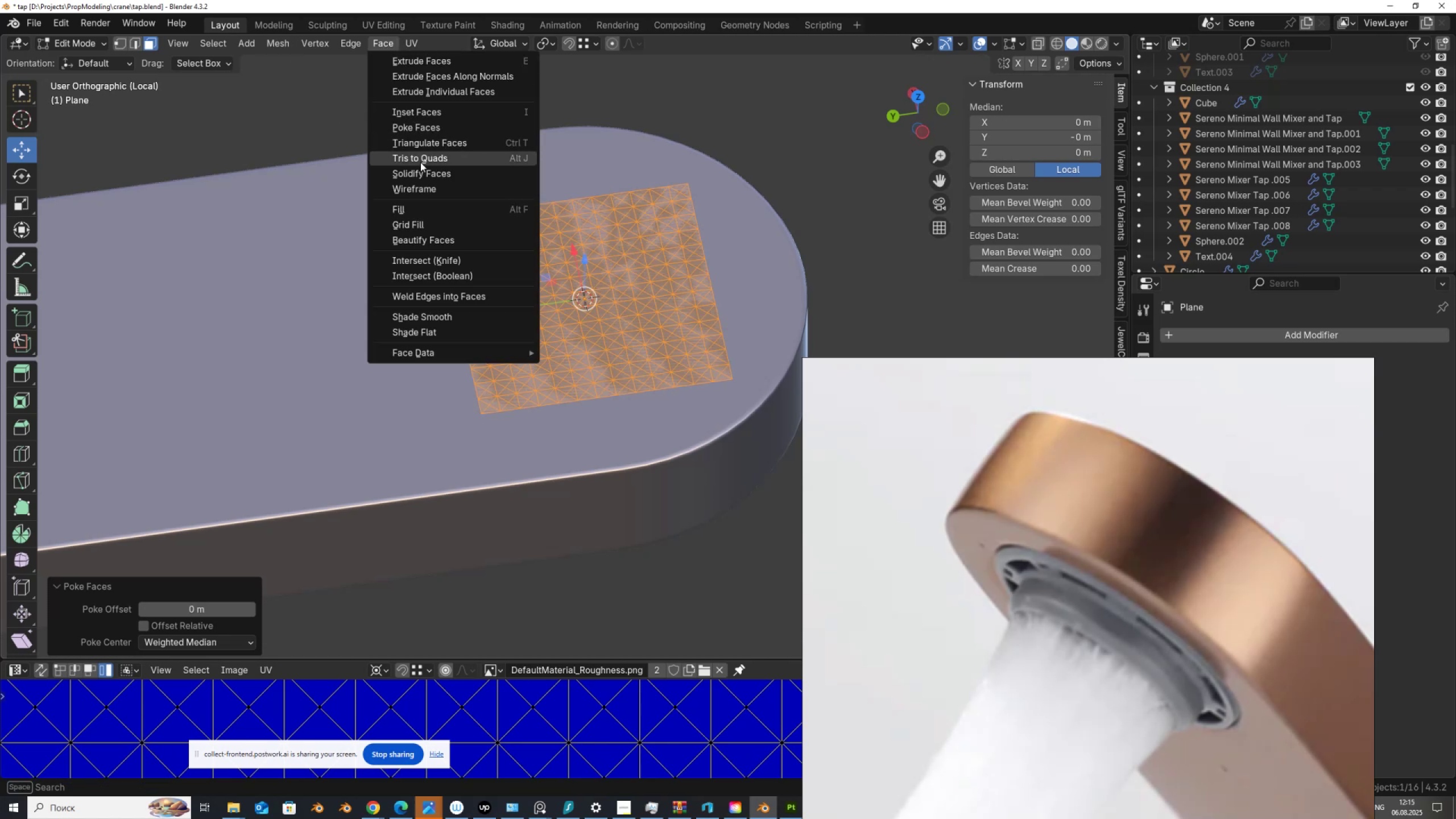 
left_click([420, 162])
 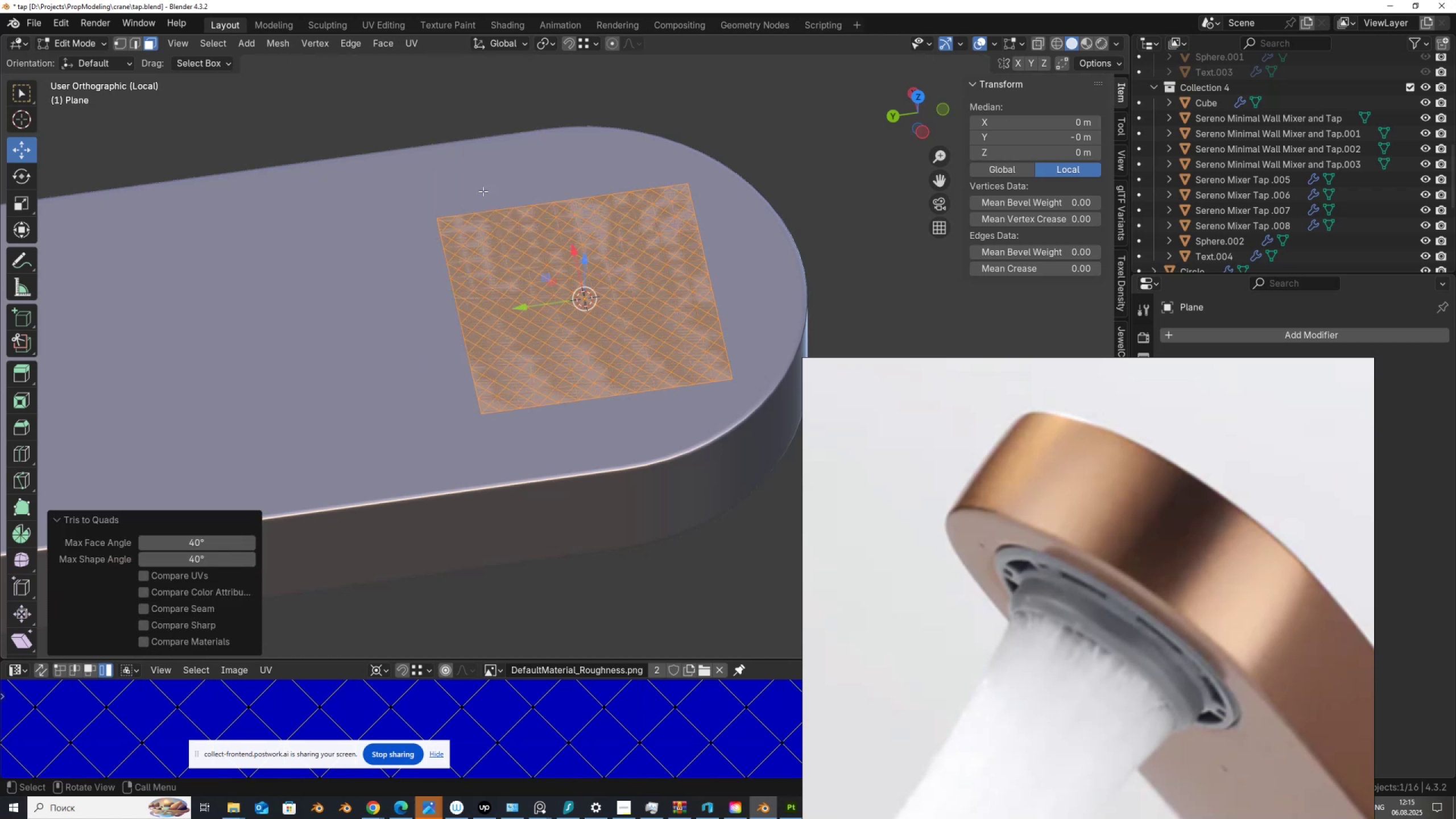 
scroll: coordinate [672, 266], scroll_direction: up, amount: 1.0
 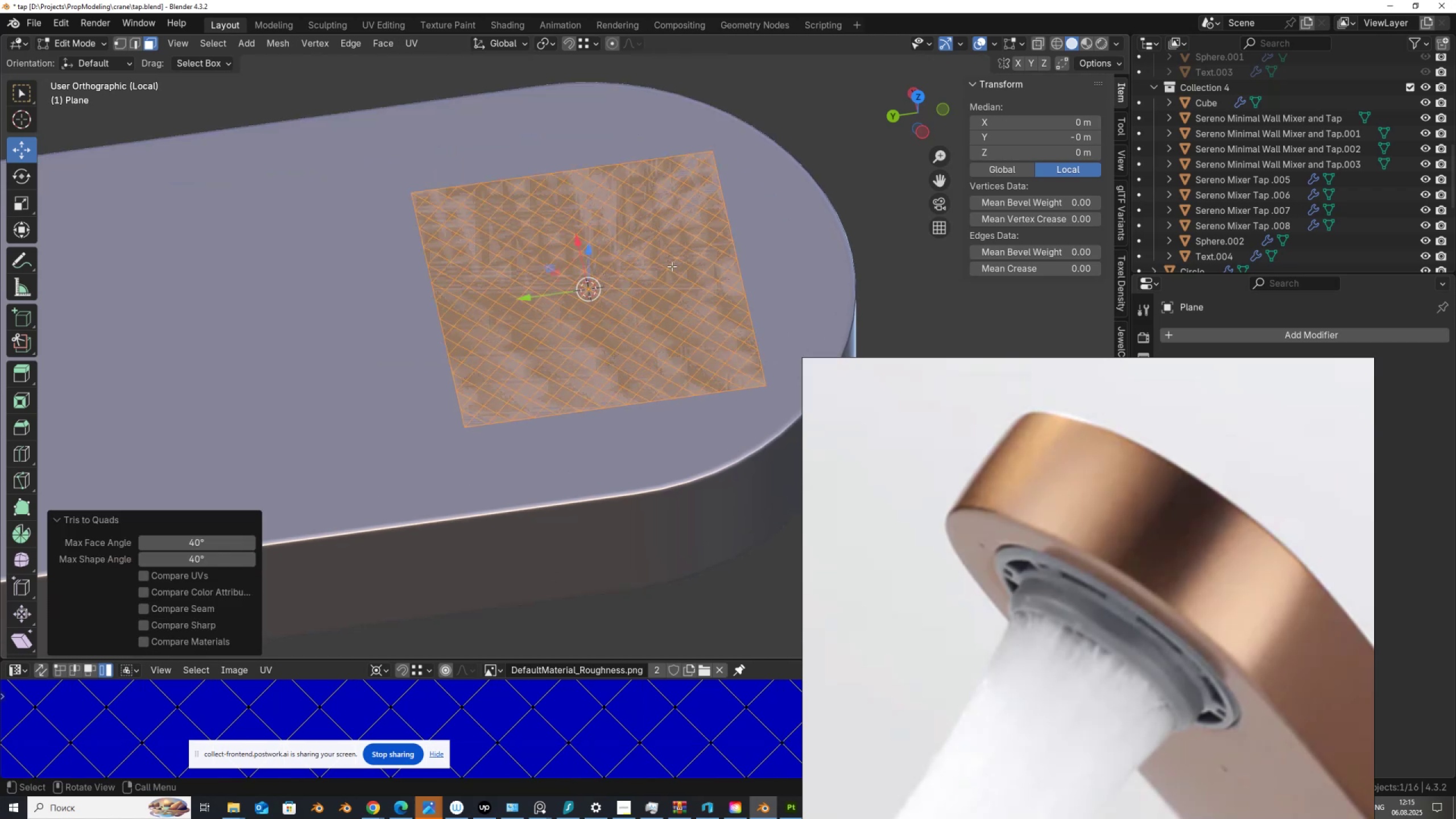 
wait(5.11)
 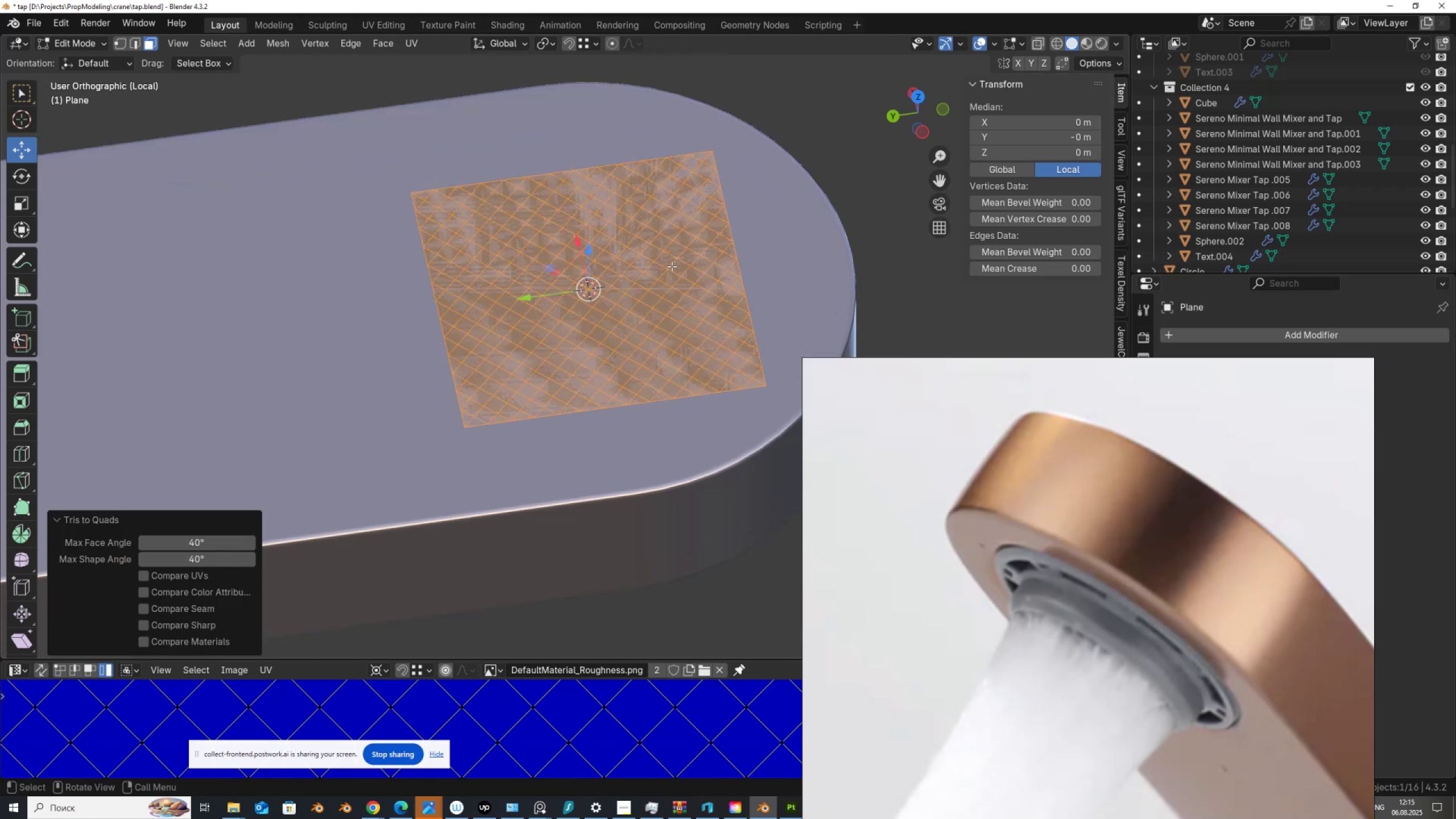 
key(3)
 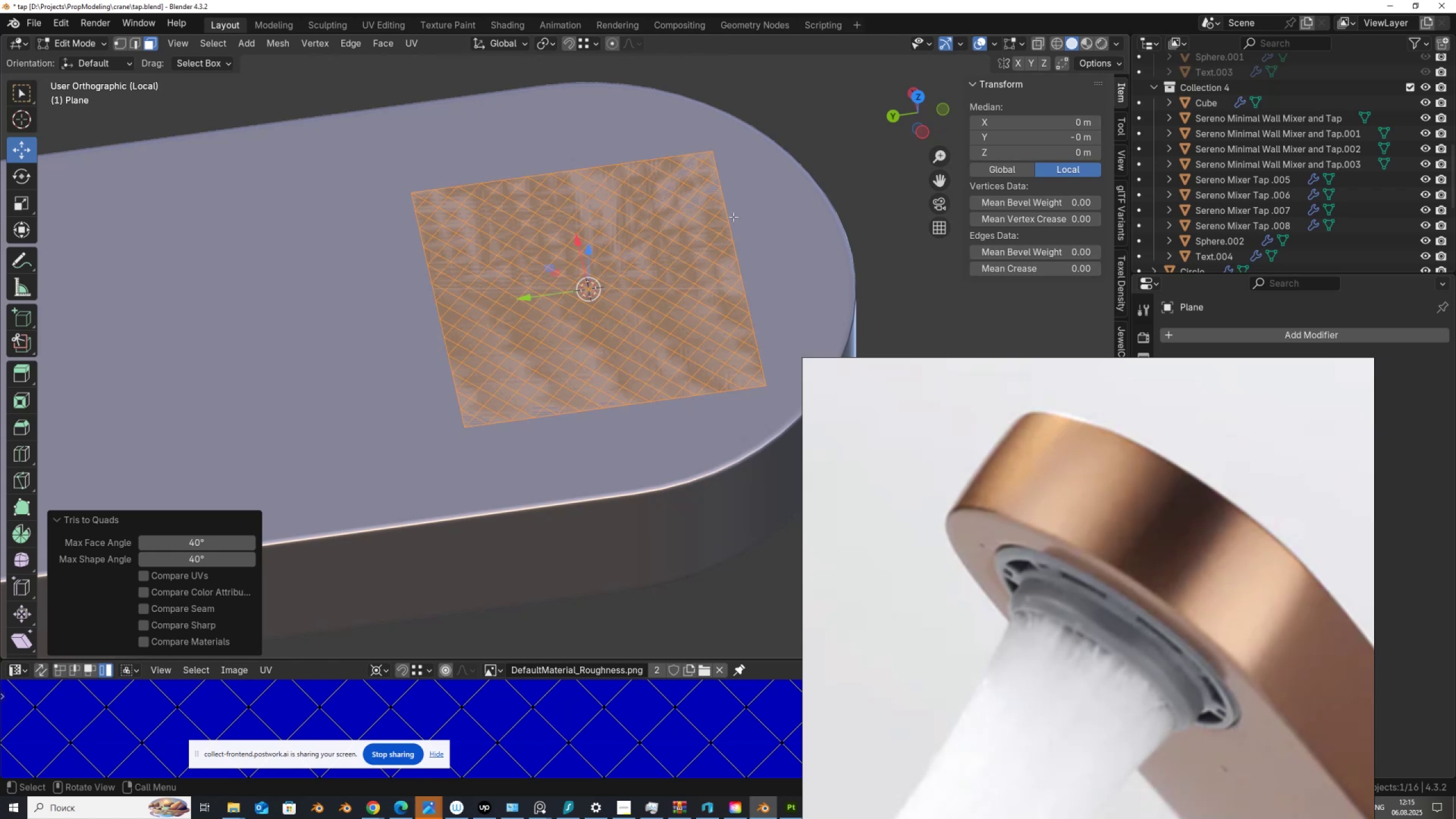 
key(I)
 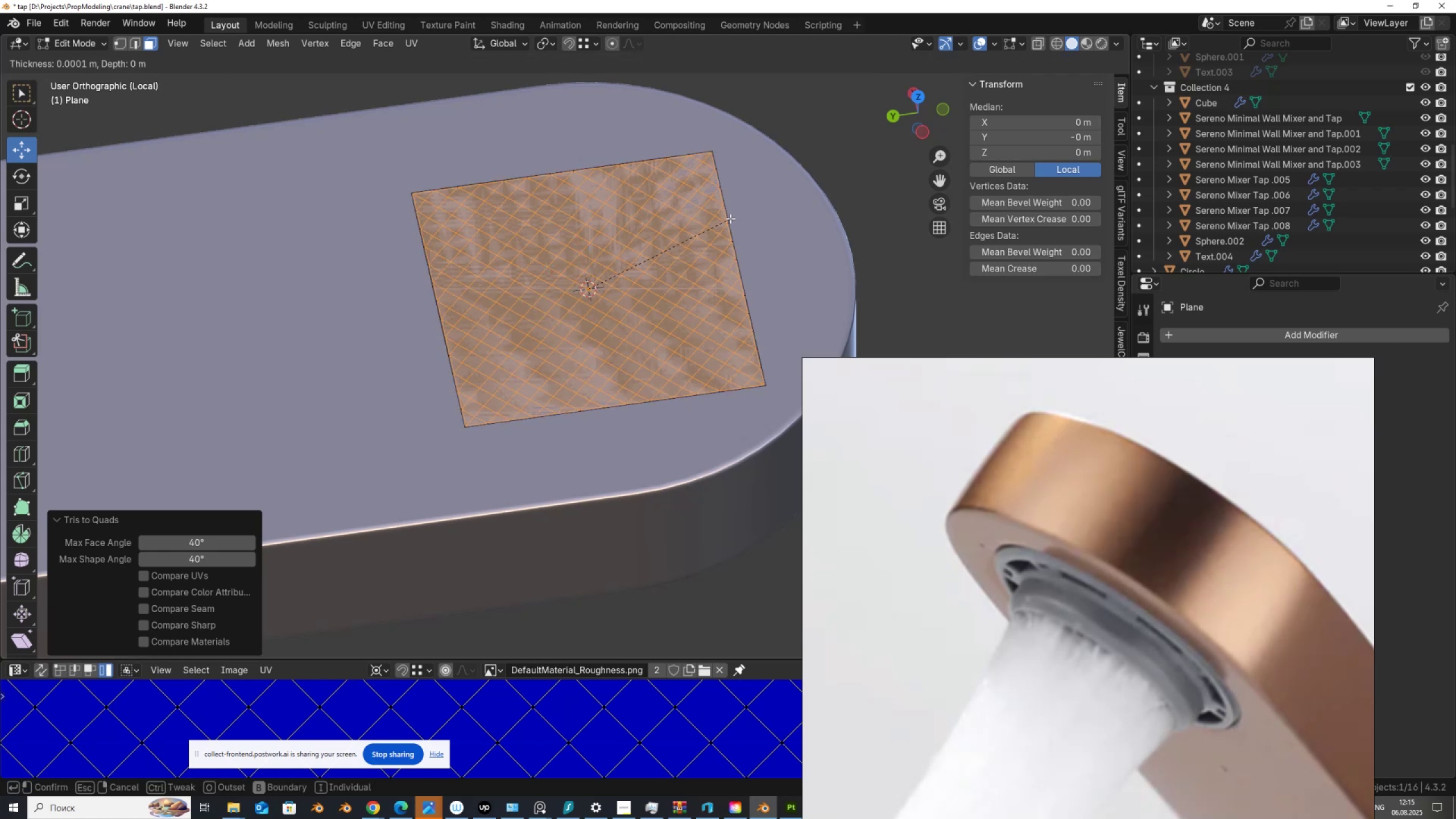 
left_click([730, 218])
 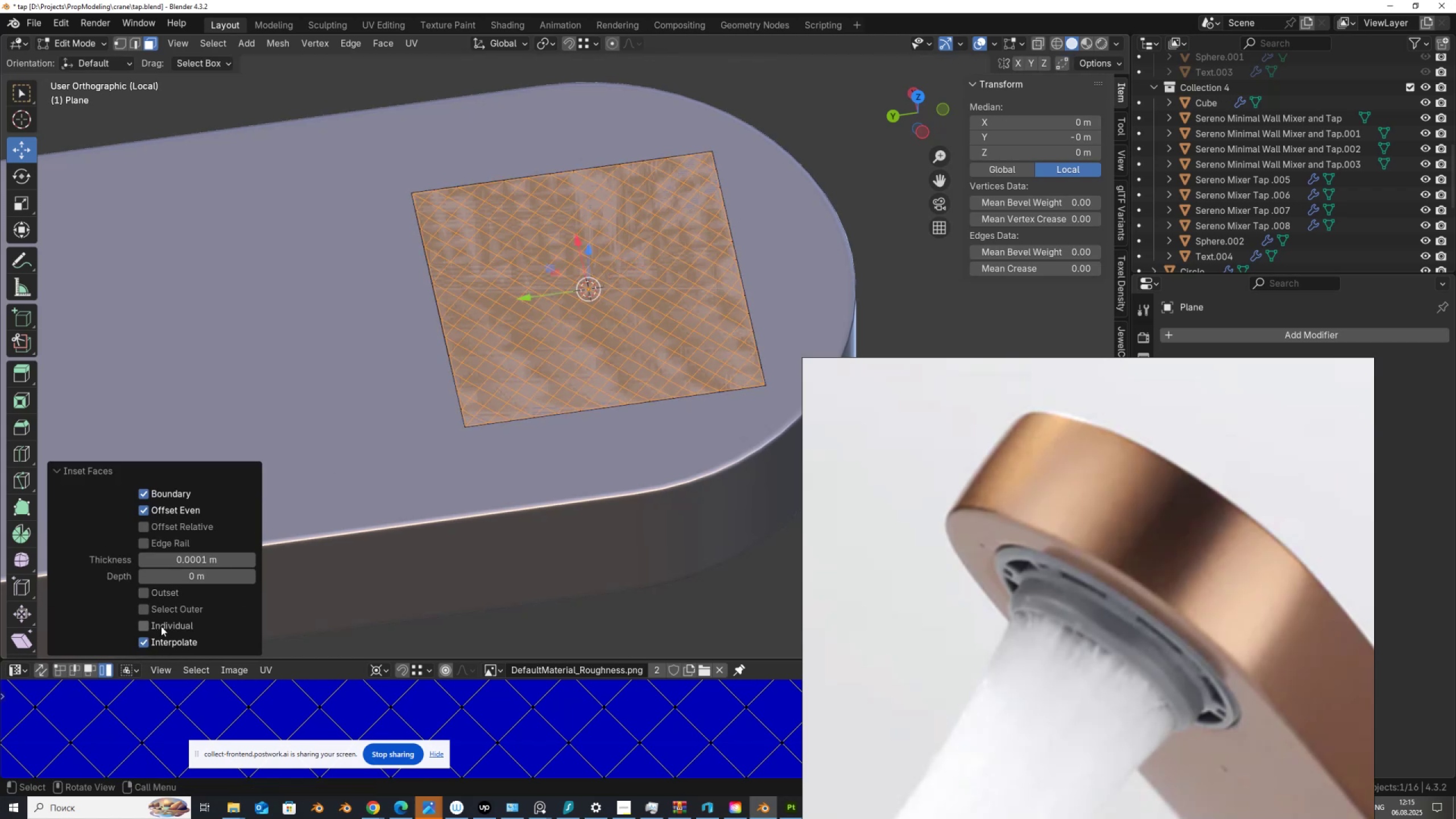 
left_click([161, 626])
 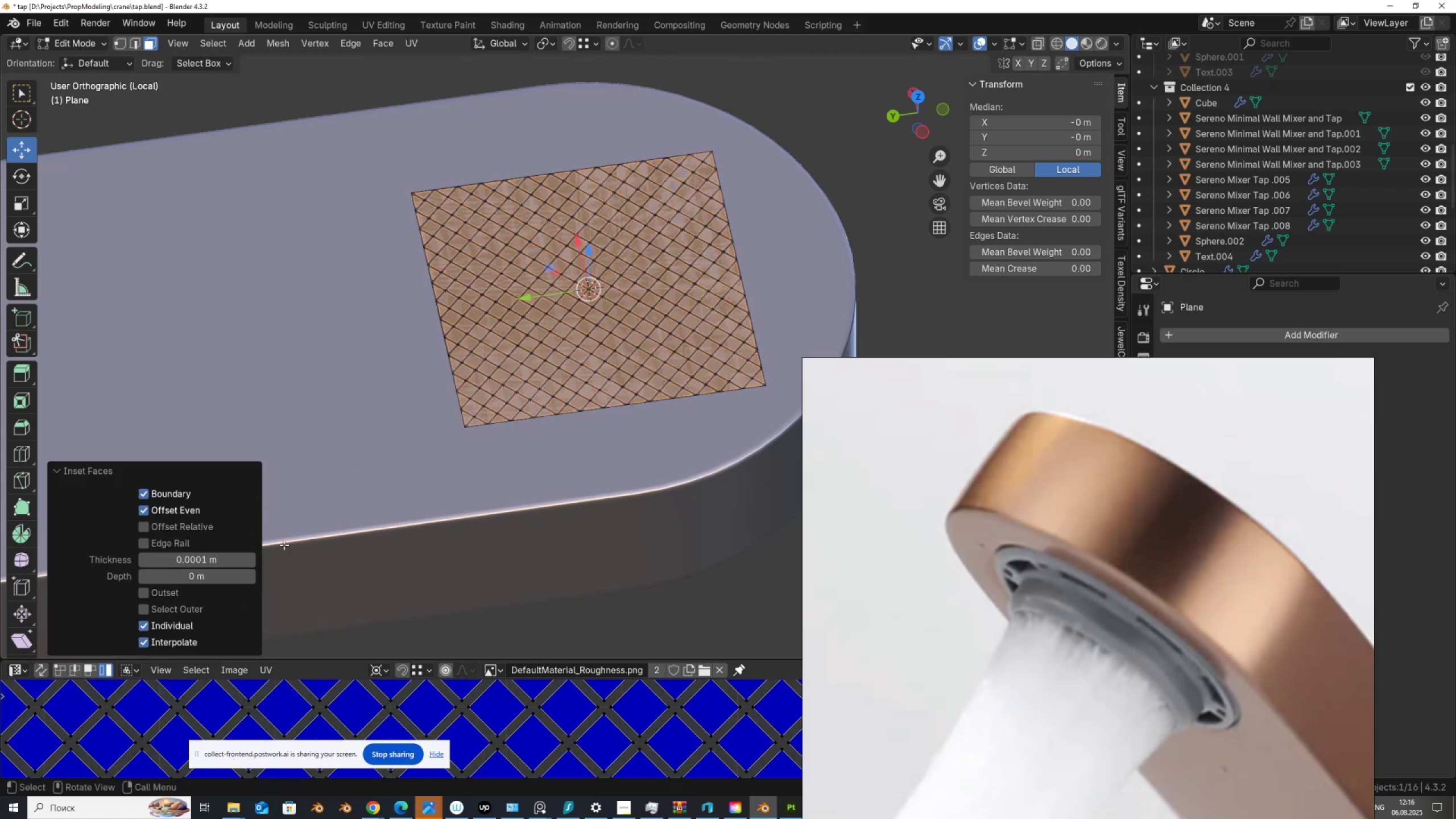 
hold_key(key=ShiftLeft, duration=1.5)
left_click_drag(start_coordinate=[195, 560], to_coordinate=[200, 562])
 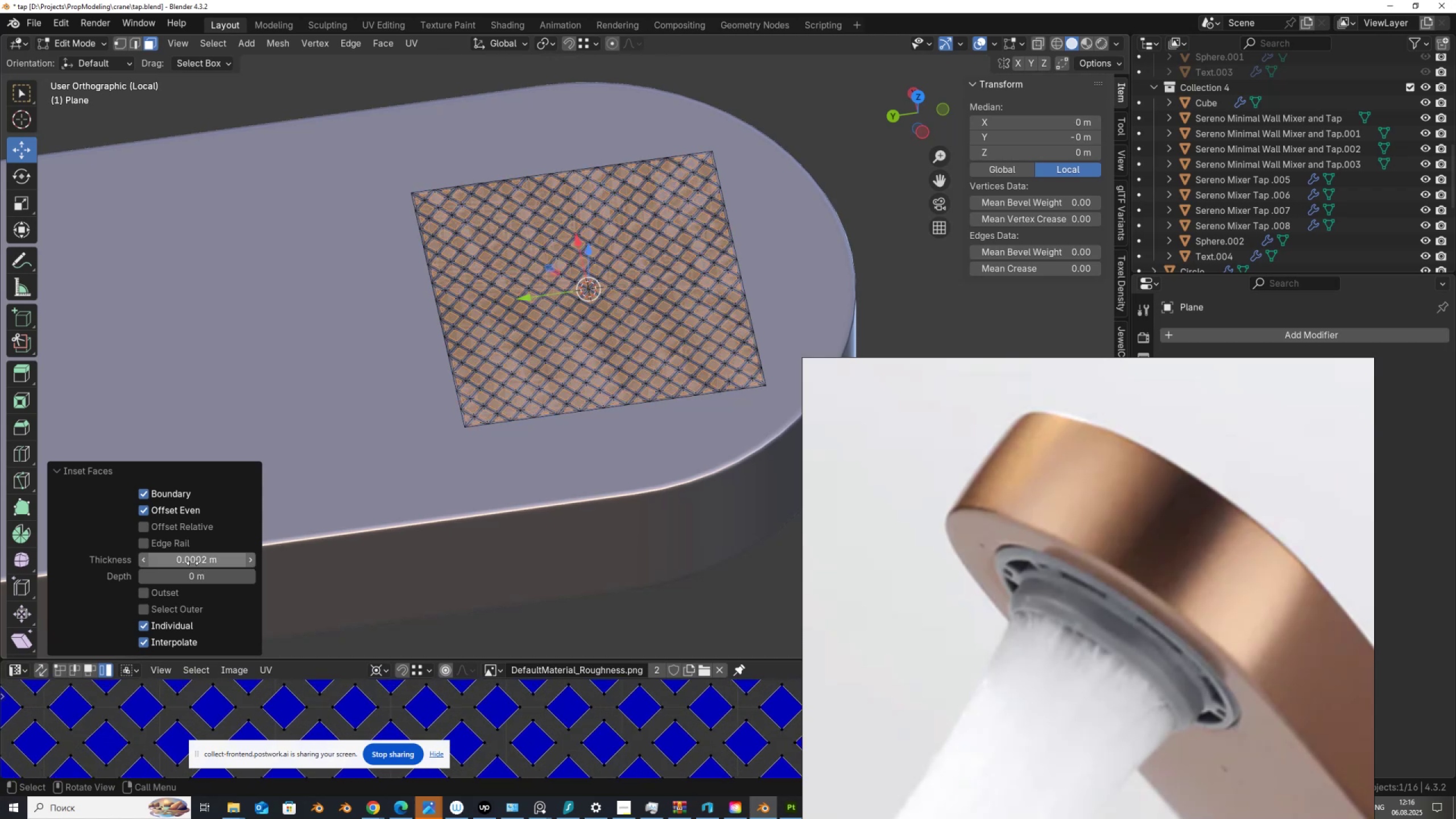 
hold_key(key=ShiftLeft, duration=1.52)
 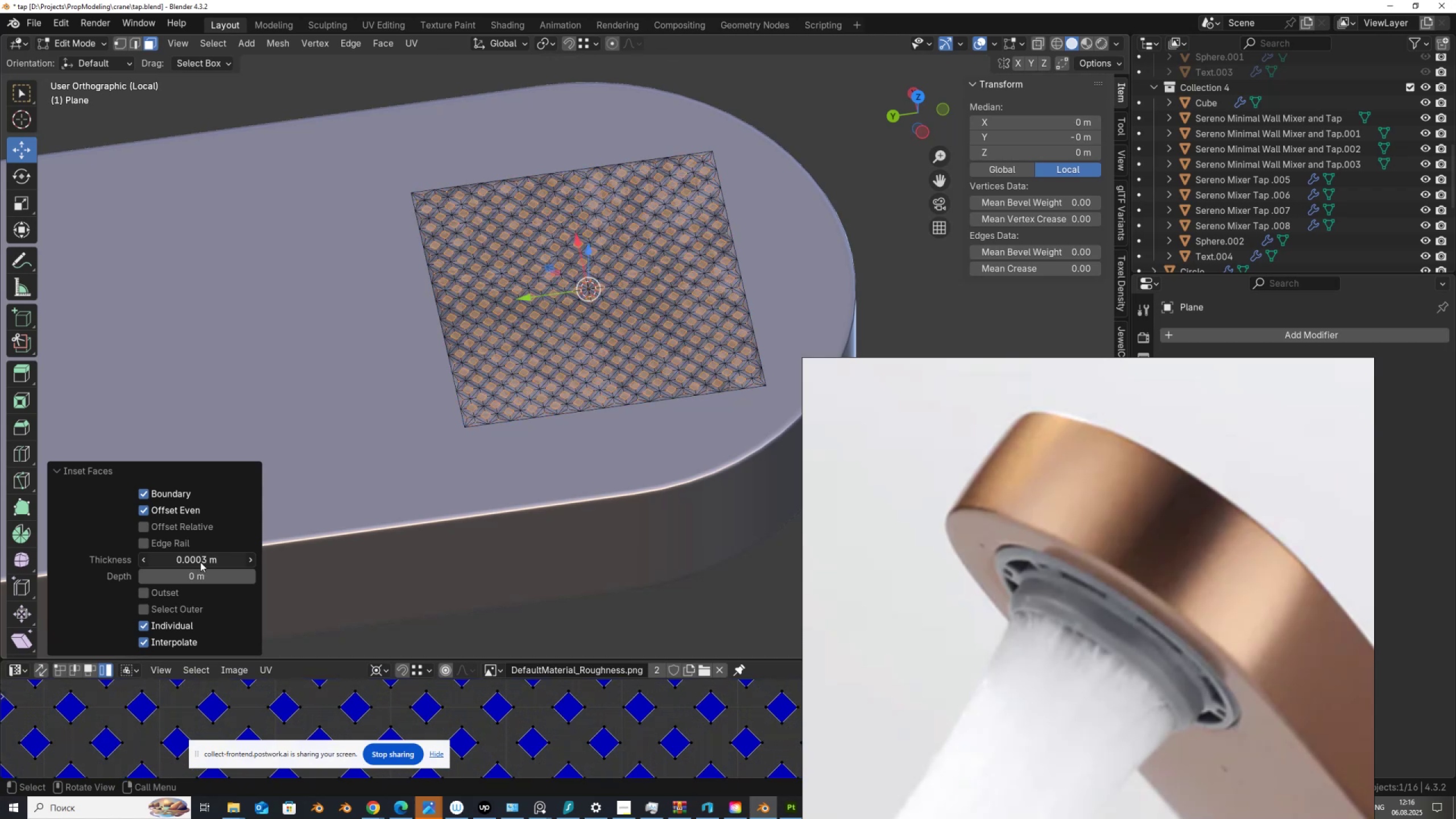 
hold_key(key=ShiftLeft, duration=1.51)
 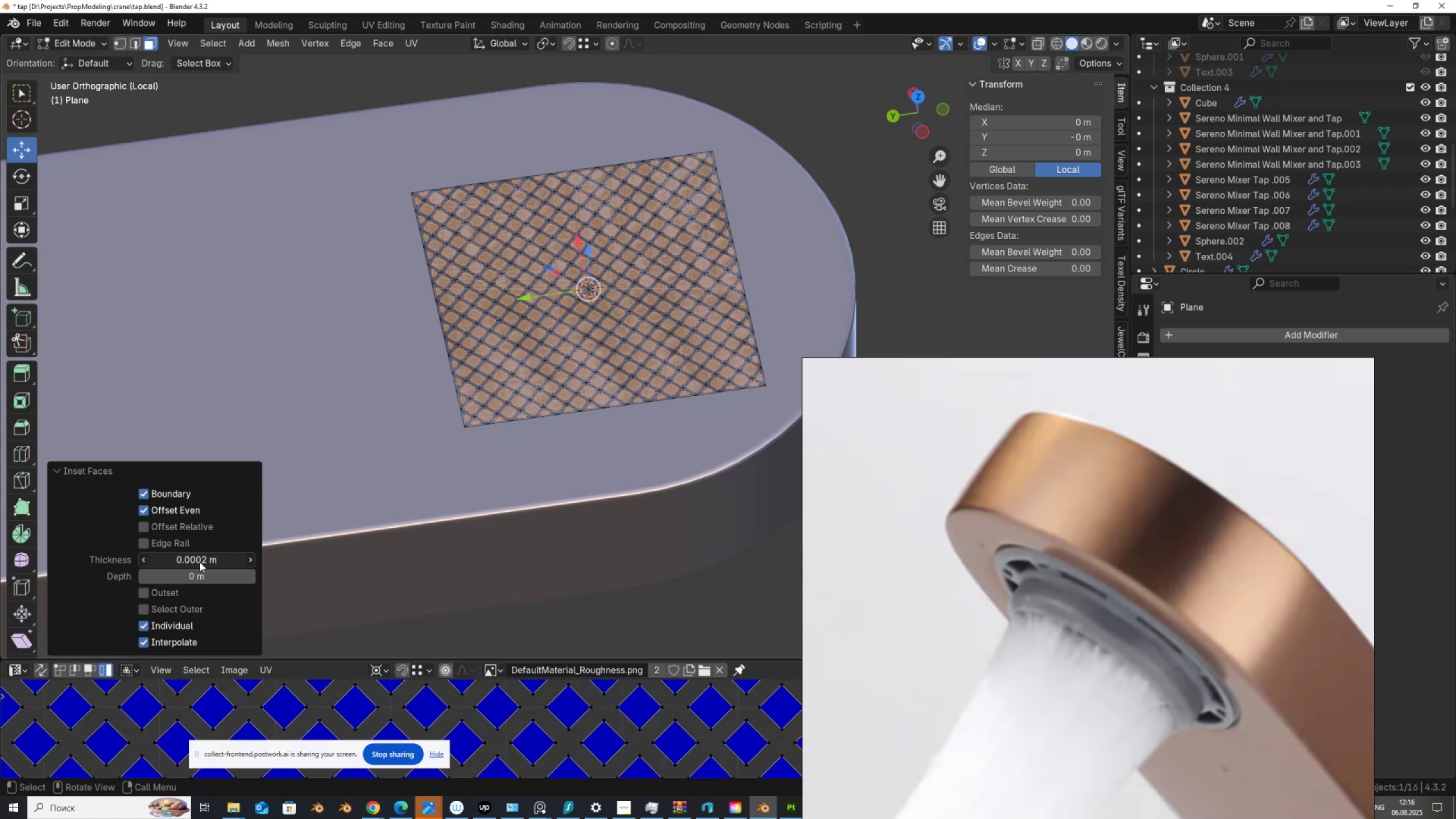 
hold_key(key=ShiftLeft, duration=1.52)
 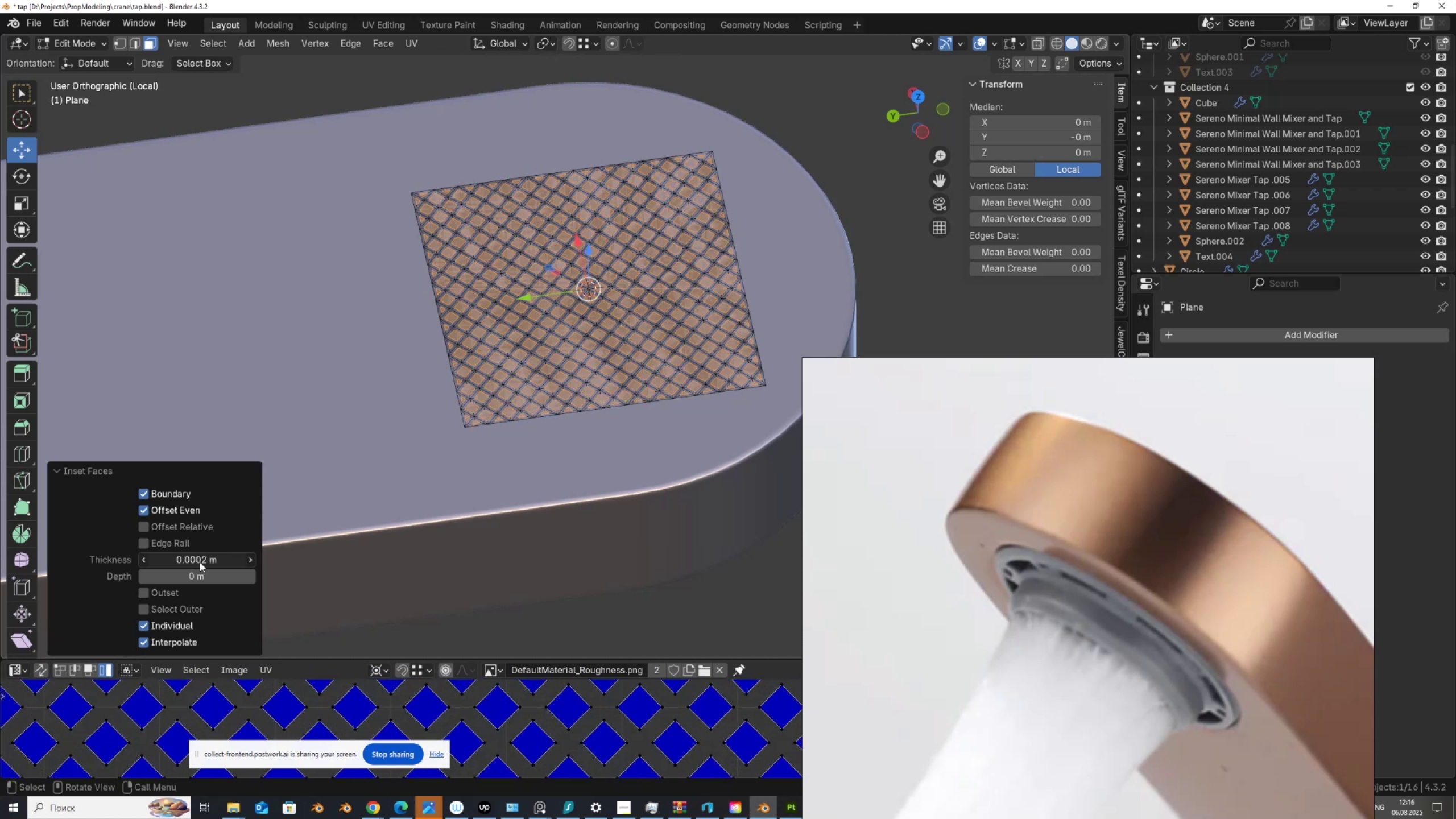 
hold_key(key=ShiftLeft, duration=1.2)
 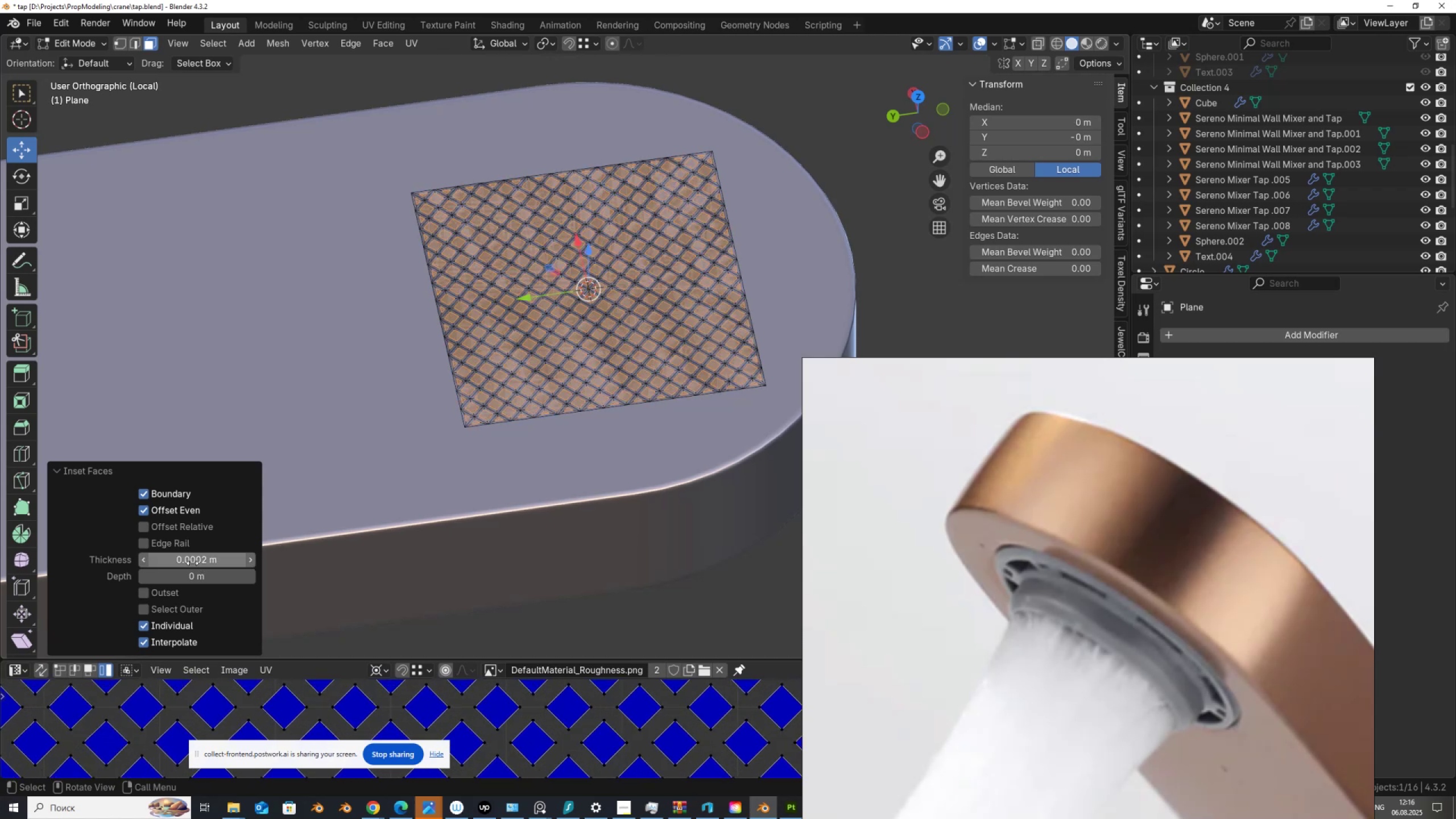 
left_click([192, 563])
 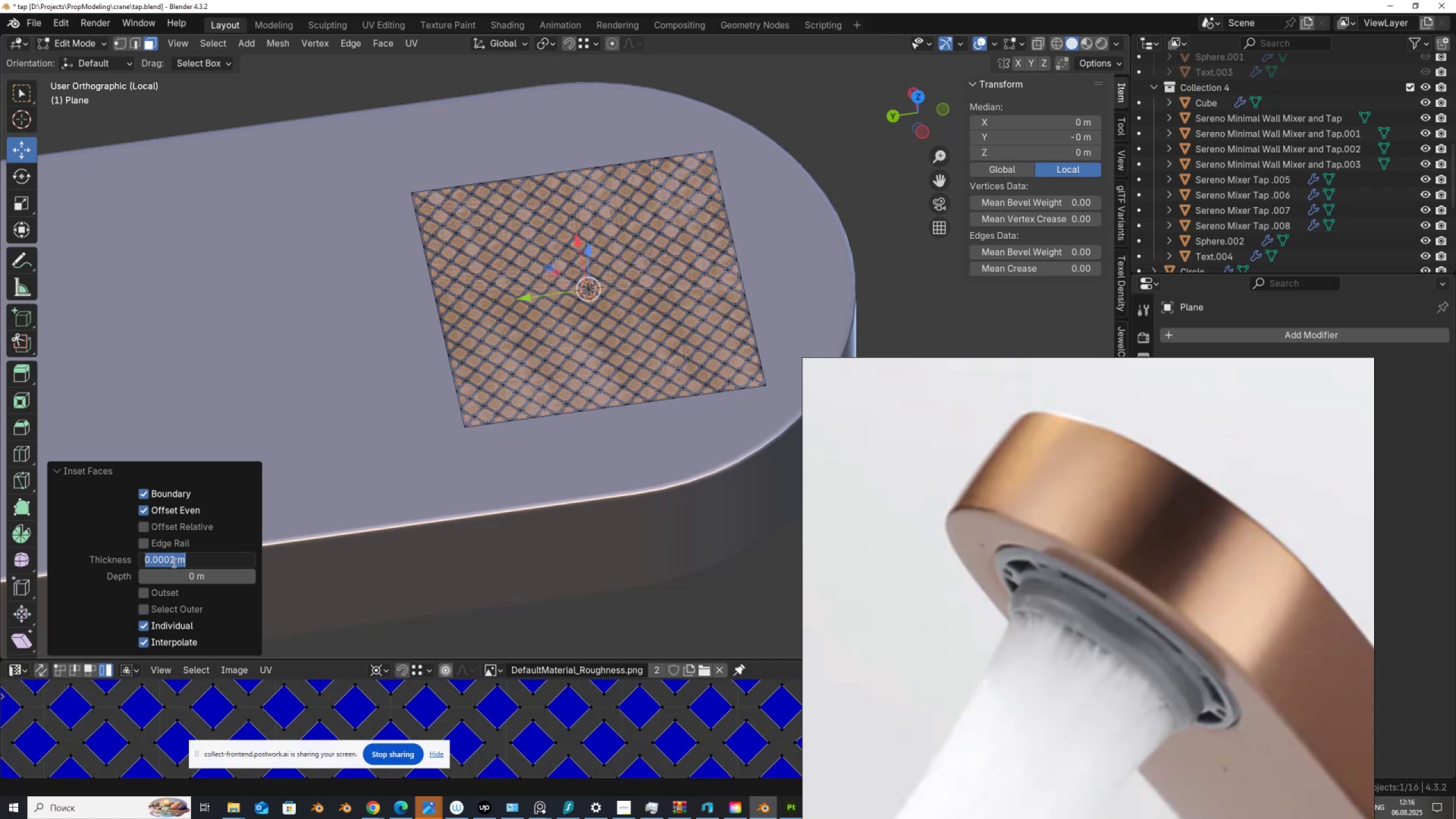 
left_click([172, 563])
 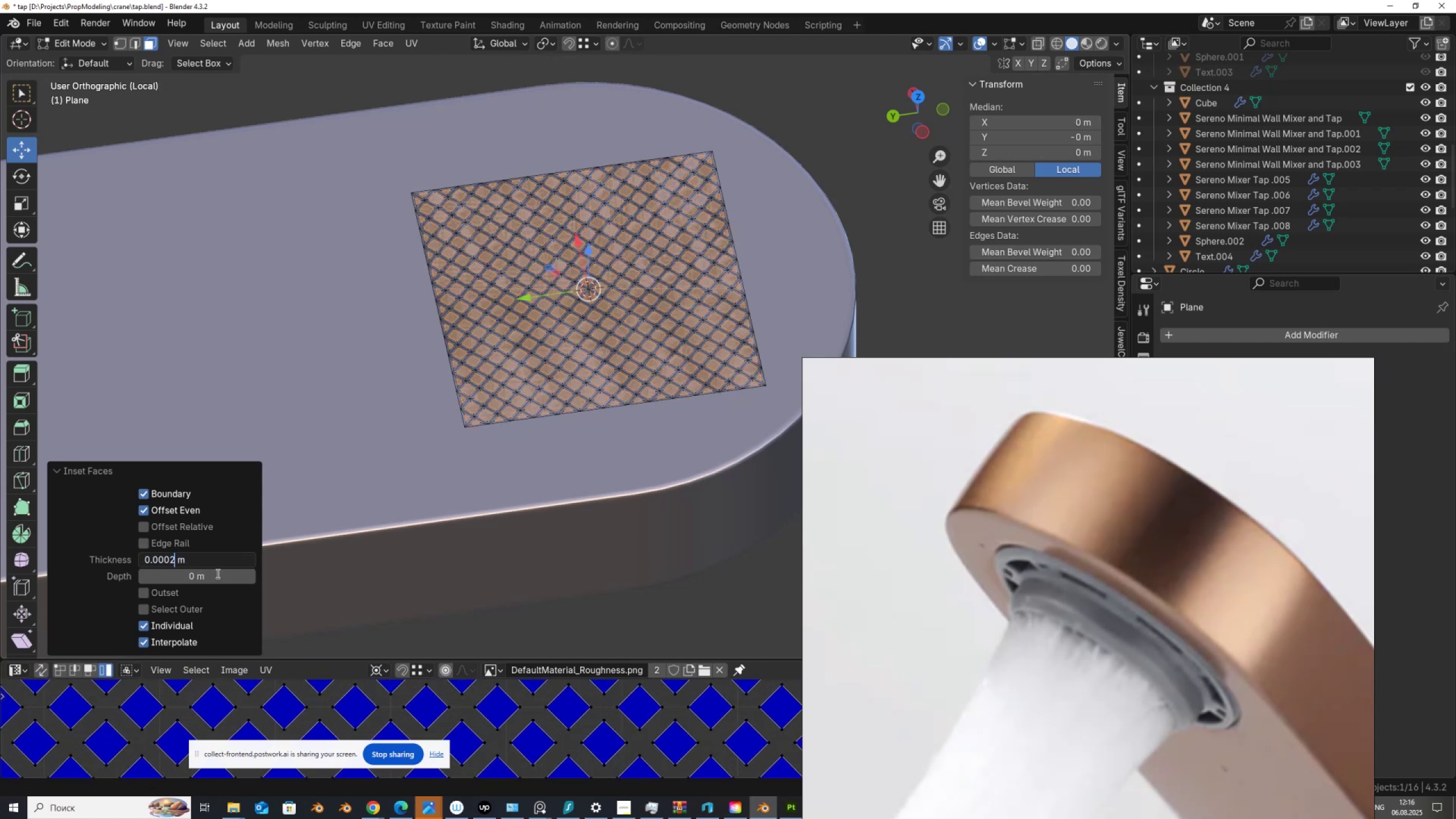 
key(Numpad5)
 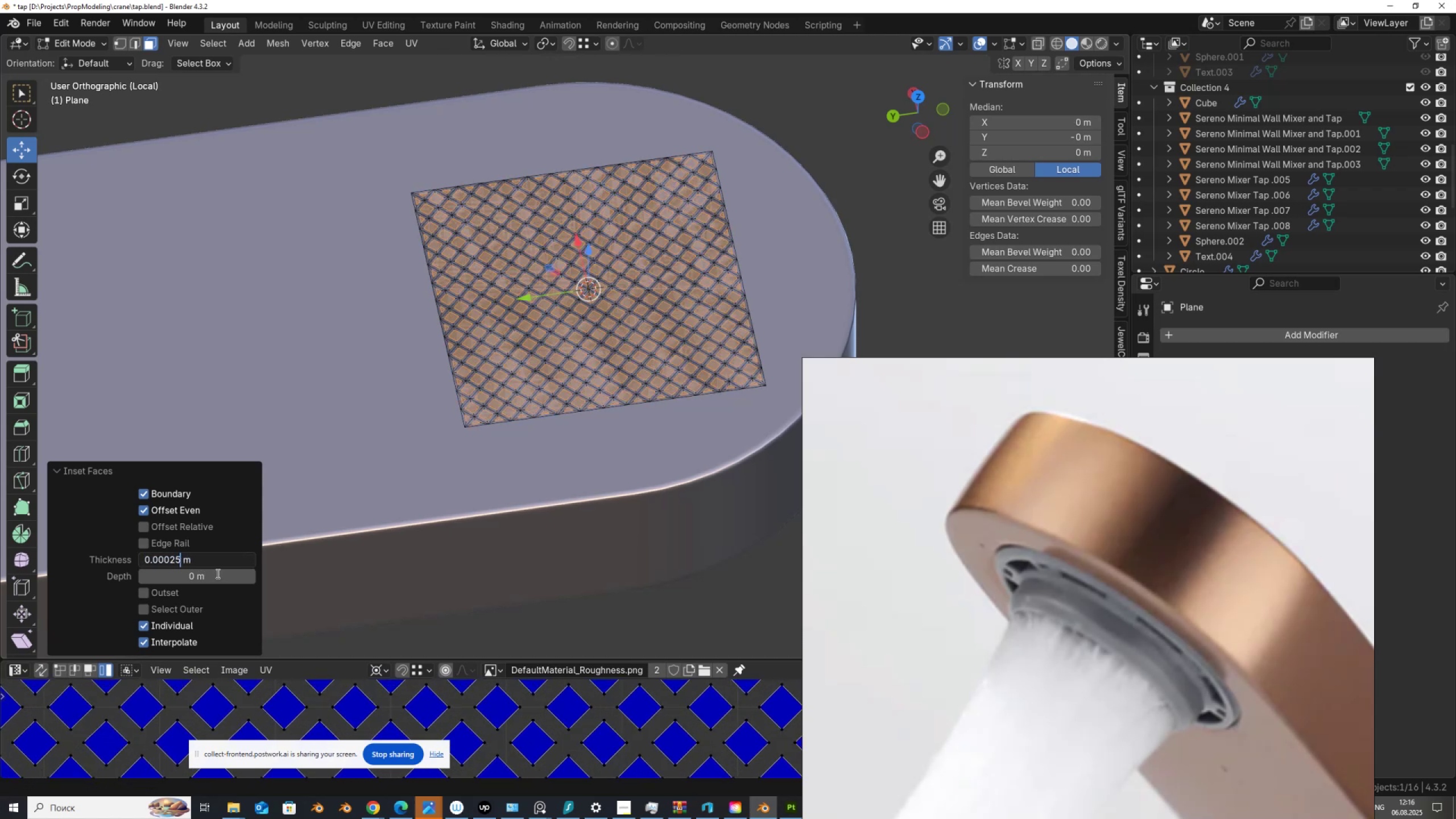 
key(NumpadEnter)
 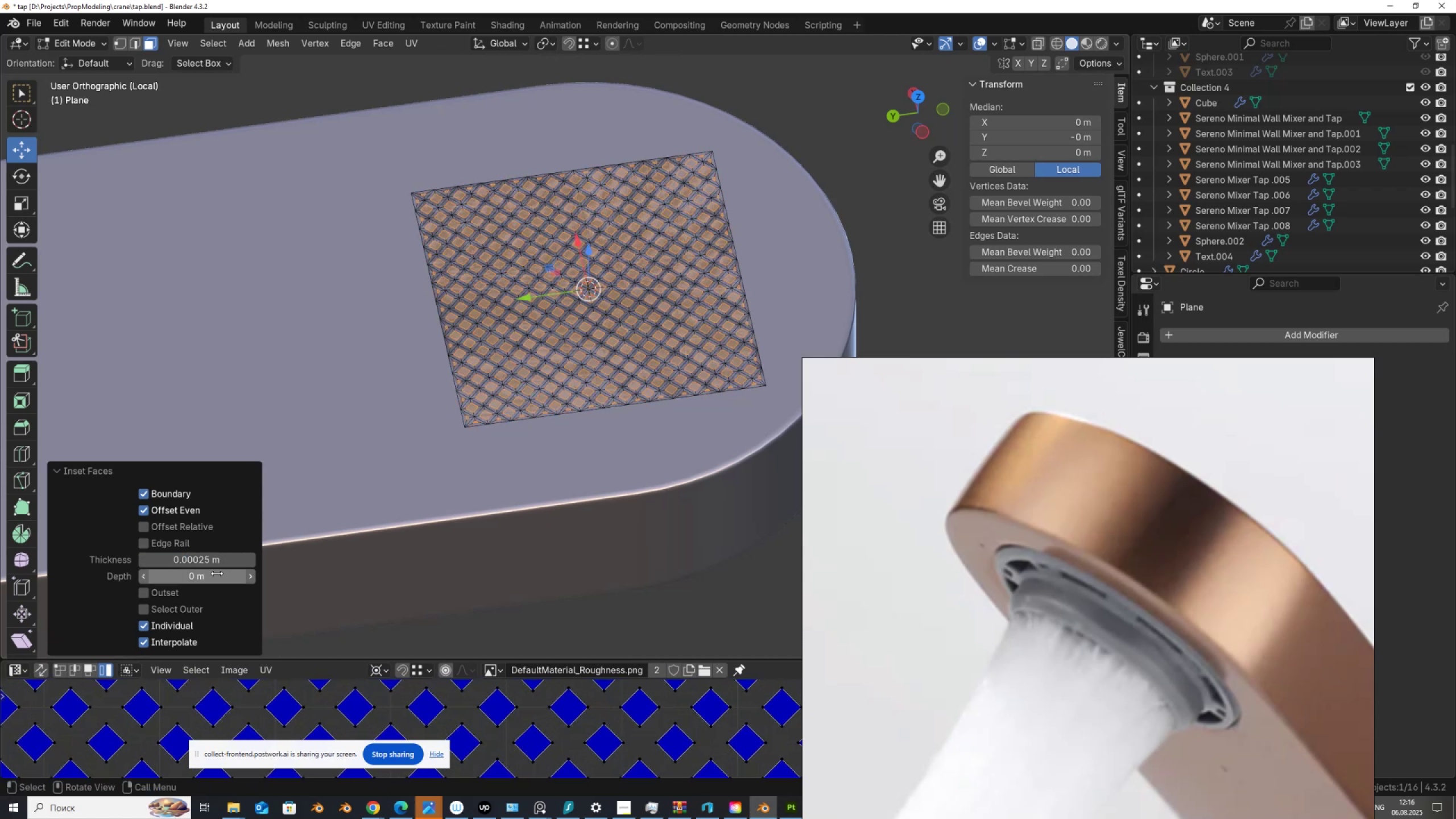 
left_click([218, 557])
 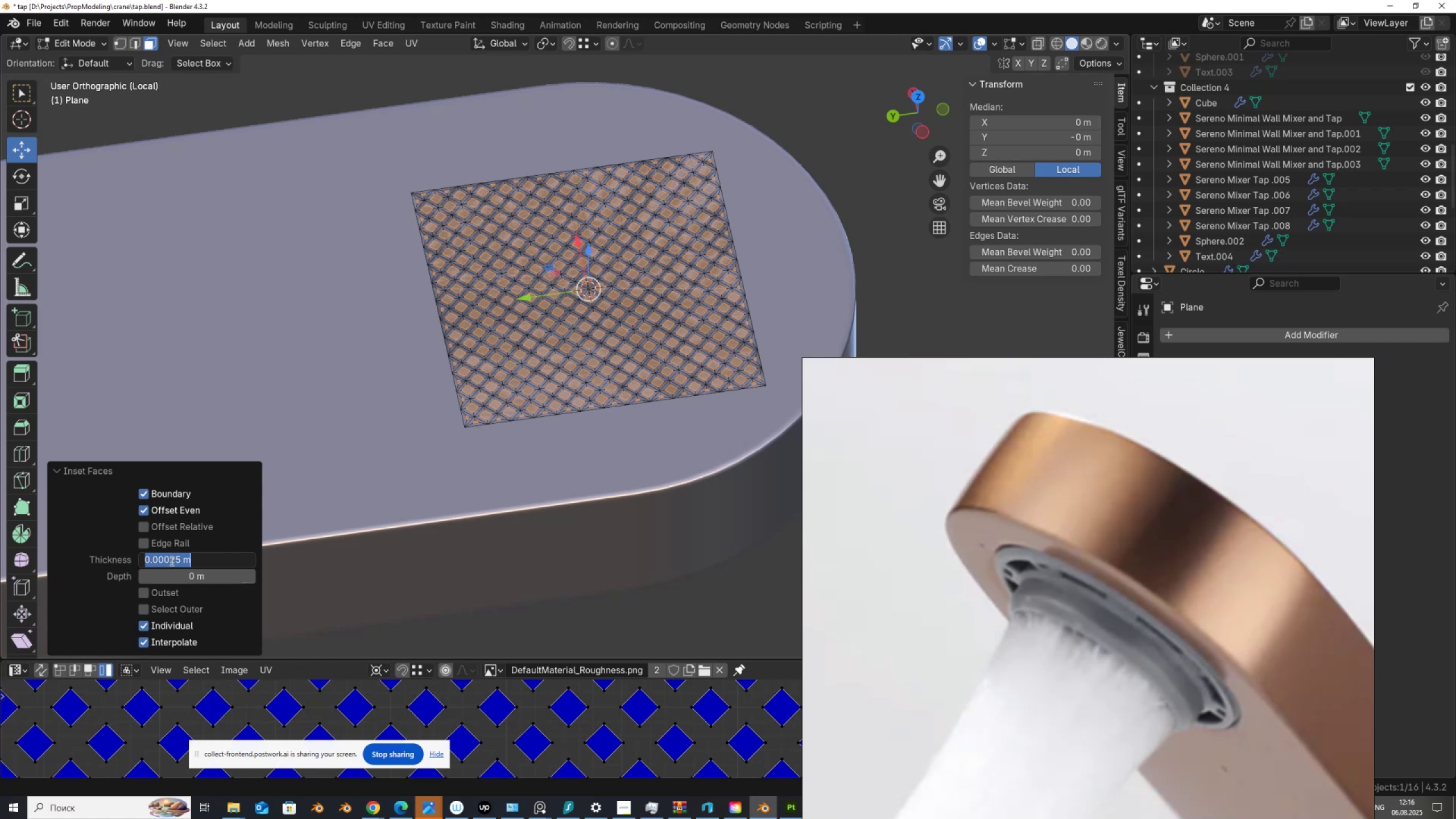 
left_click([171, 561])
 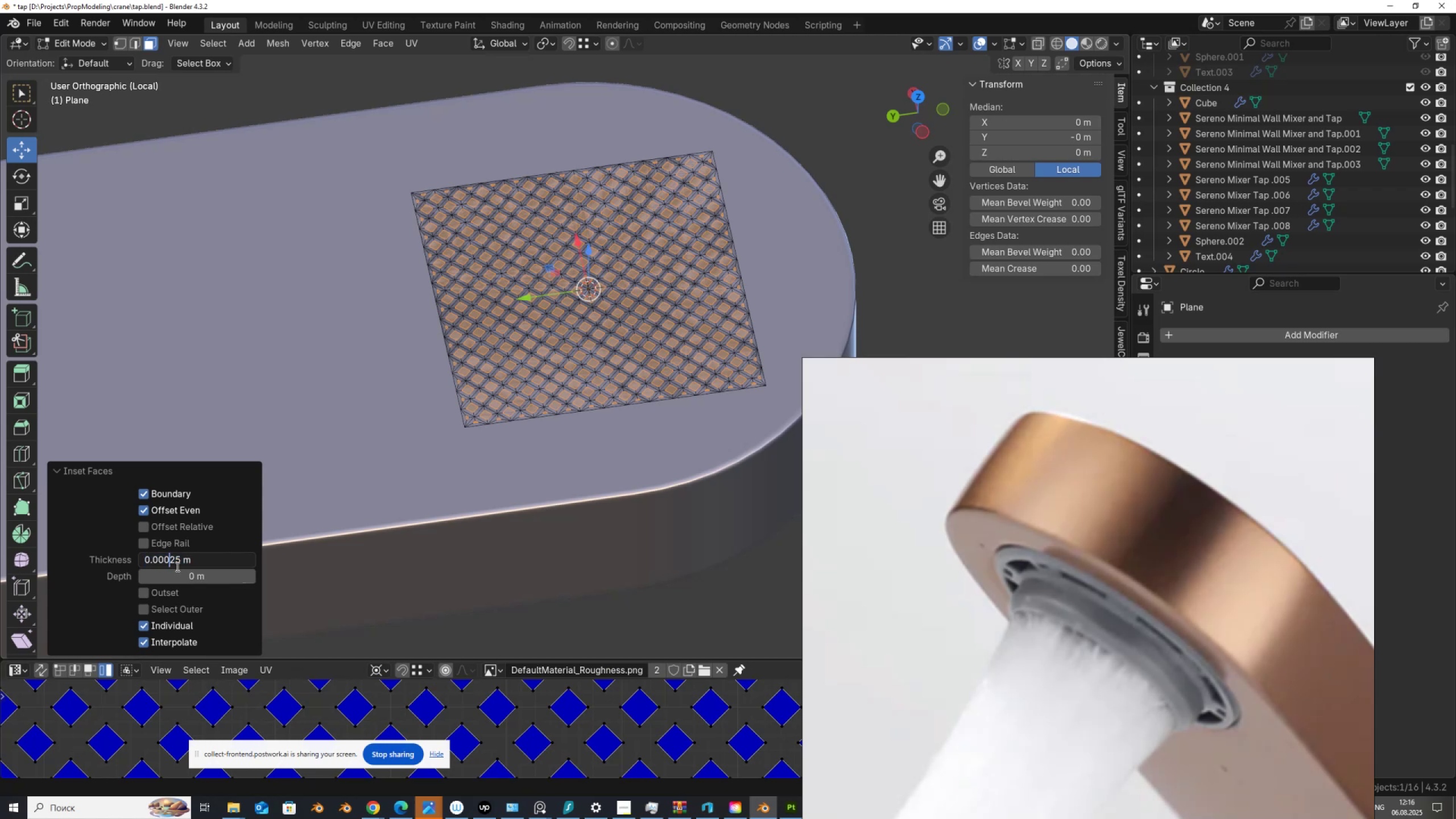 
key(Delete)
 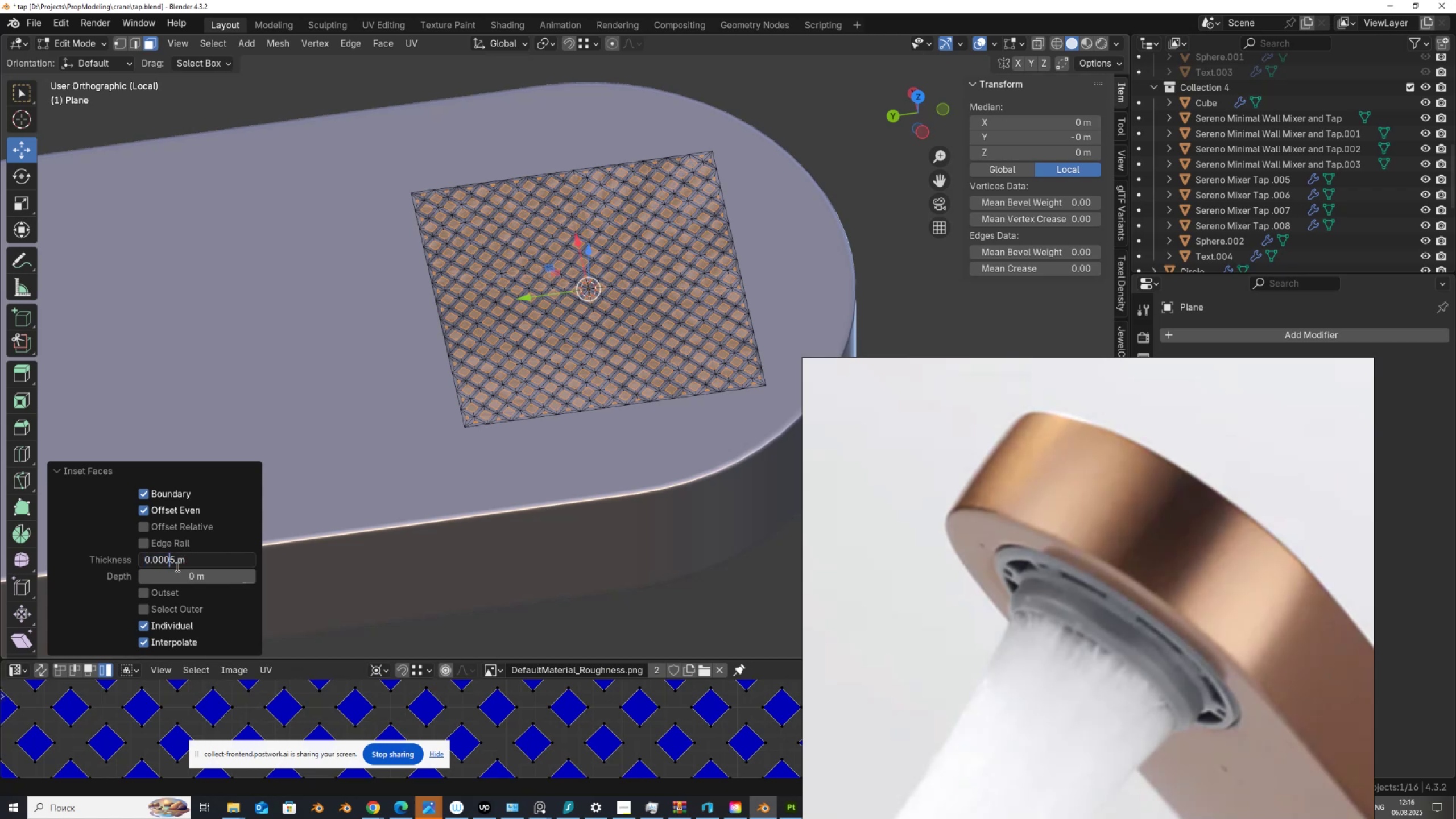 
key(Numpad1)
 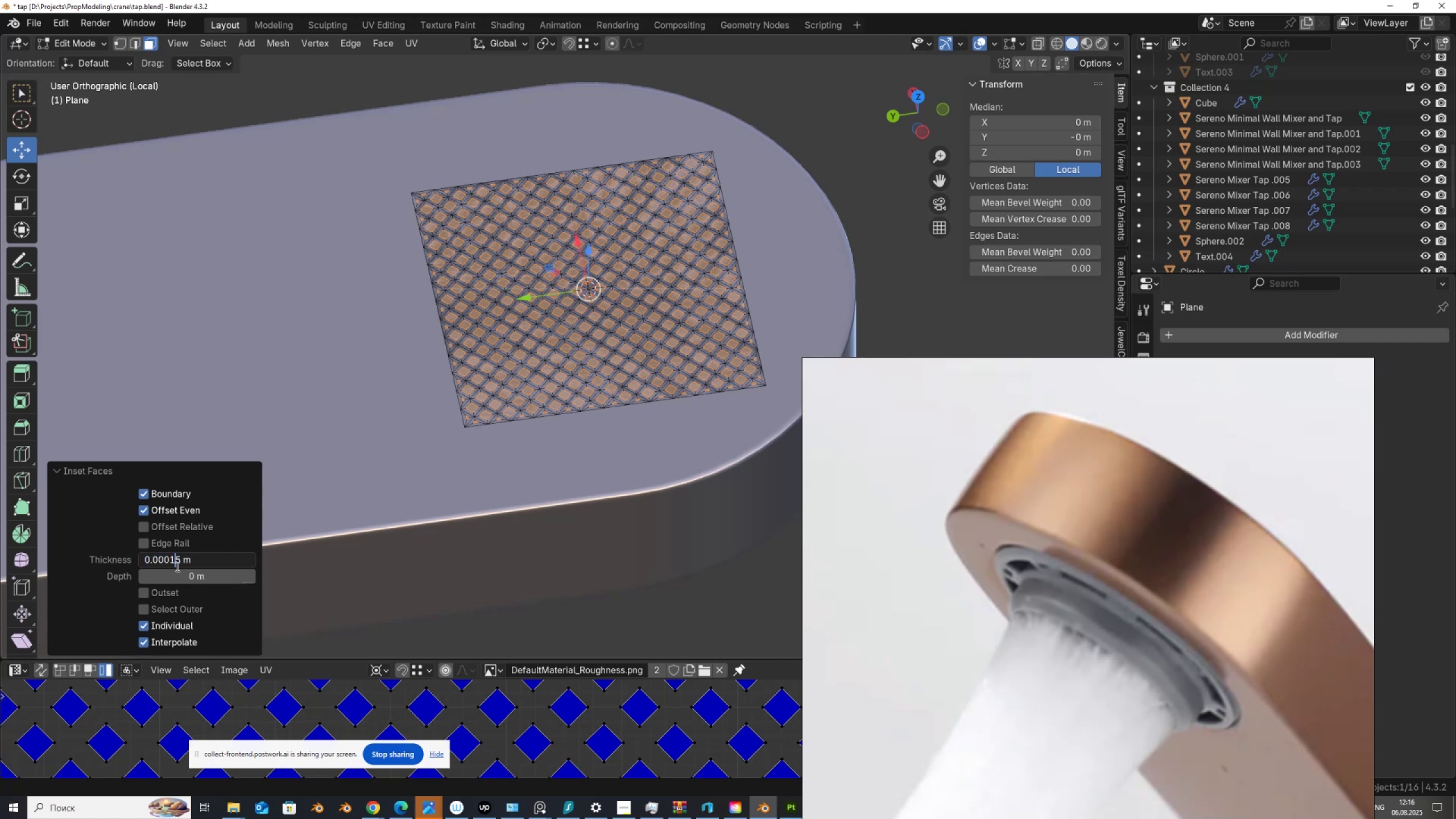 
key(NumpadEnter)
 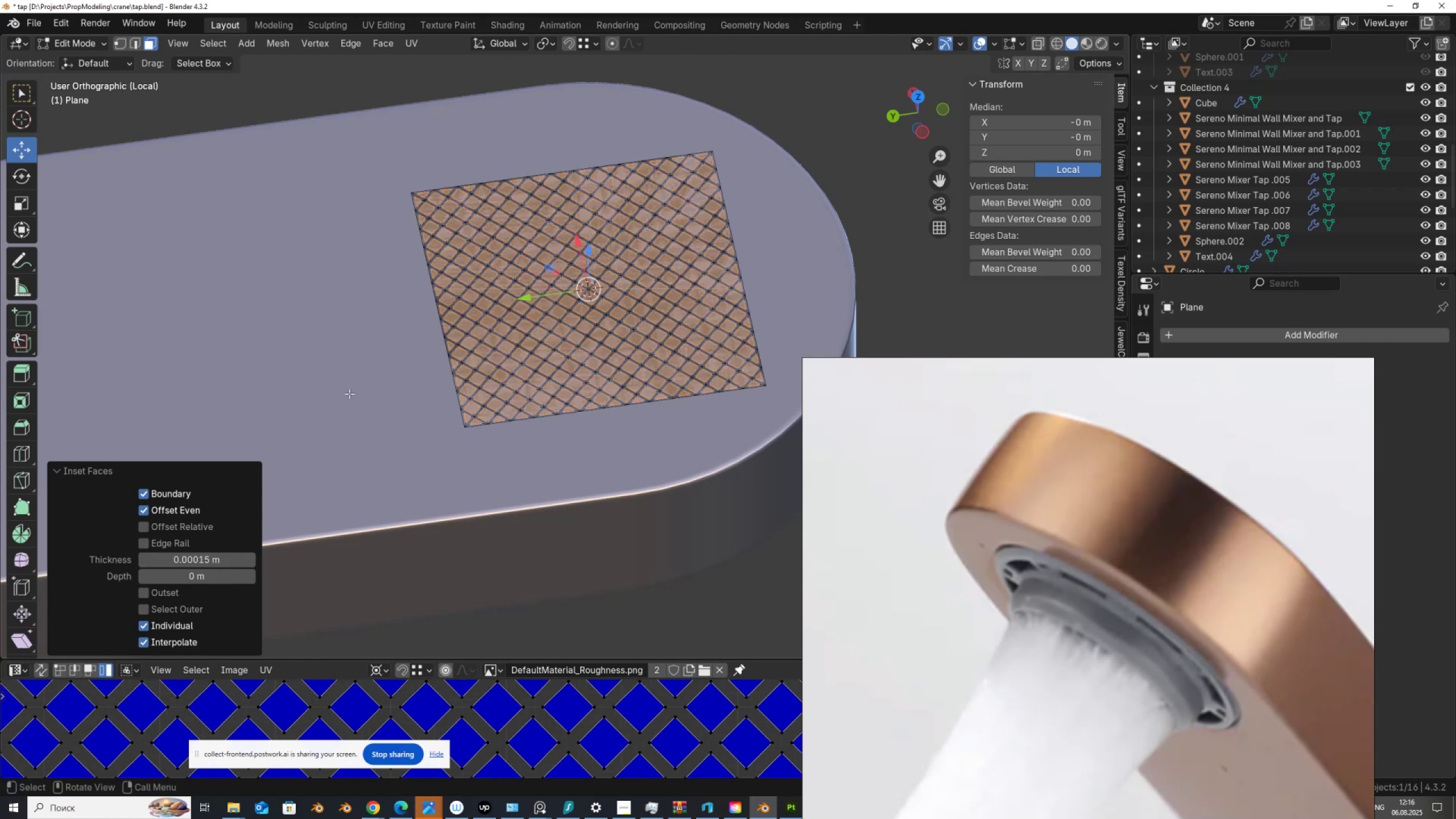 
scroll: coordinate [523, 316], scroll_direction: up, amount: 2.0
 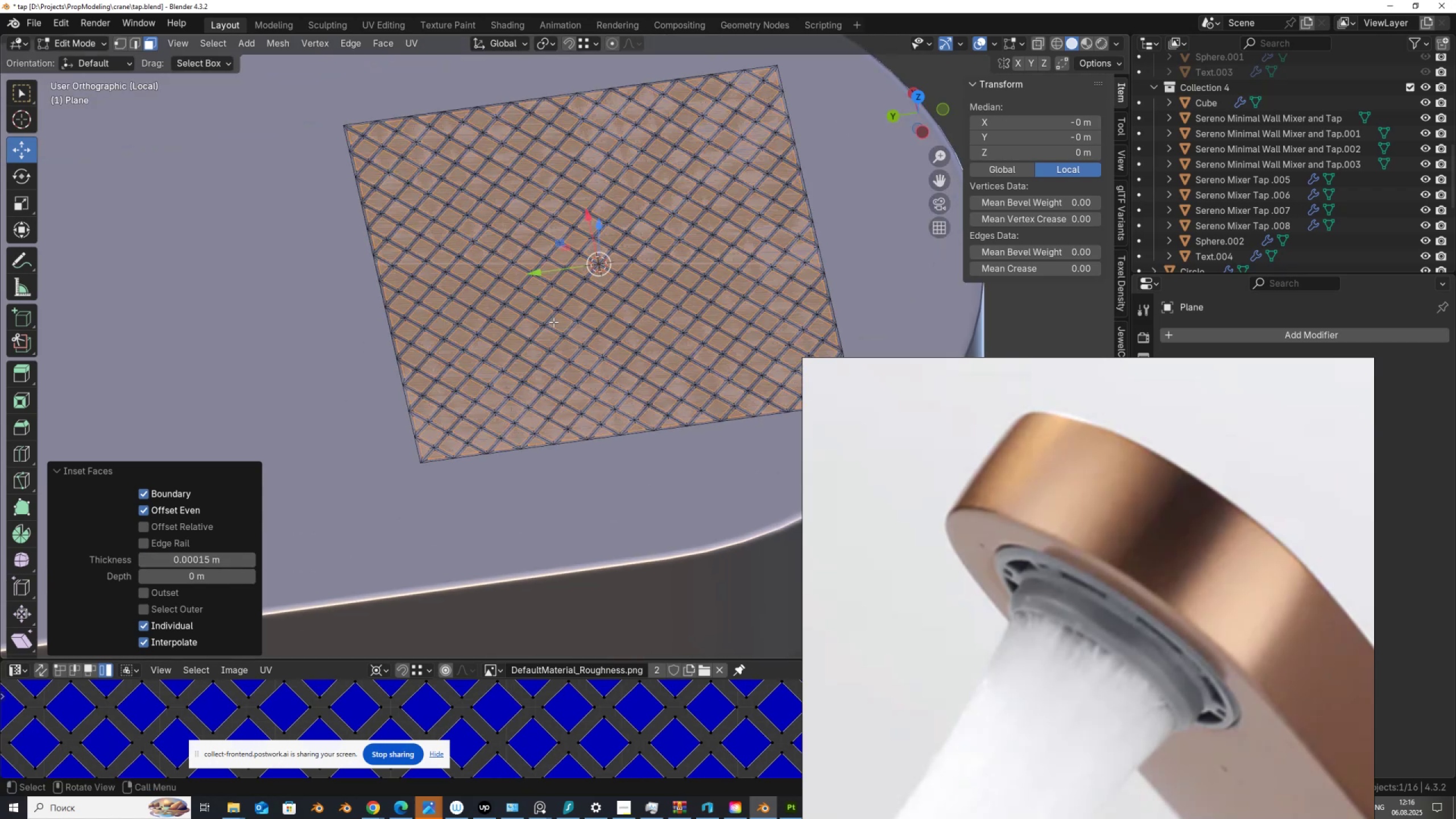 
scroll: coordinate [559, 327], scroll_direction: down, amount: 2.0
 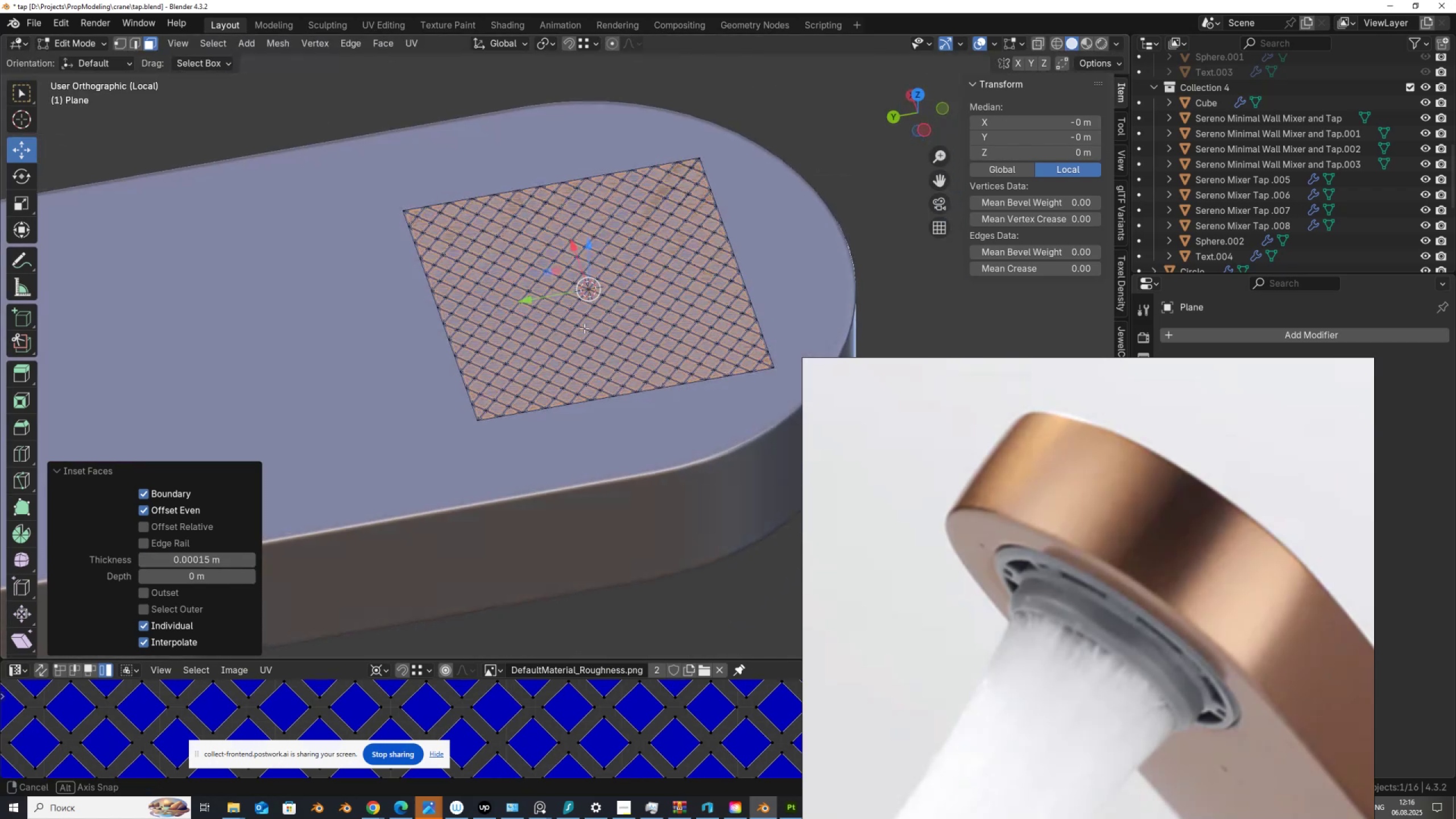 
scroll: coordinate [584, 328], scroll_direction: up, amount: 2.0
 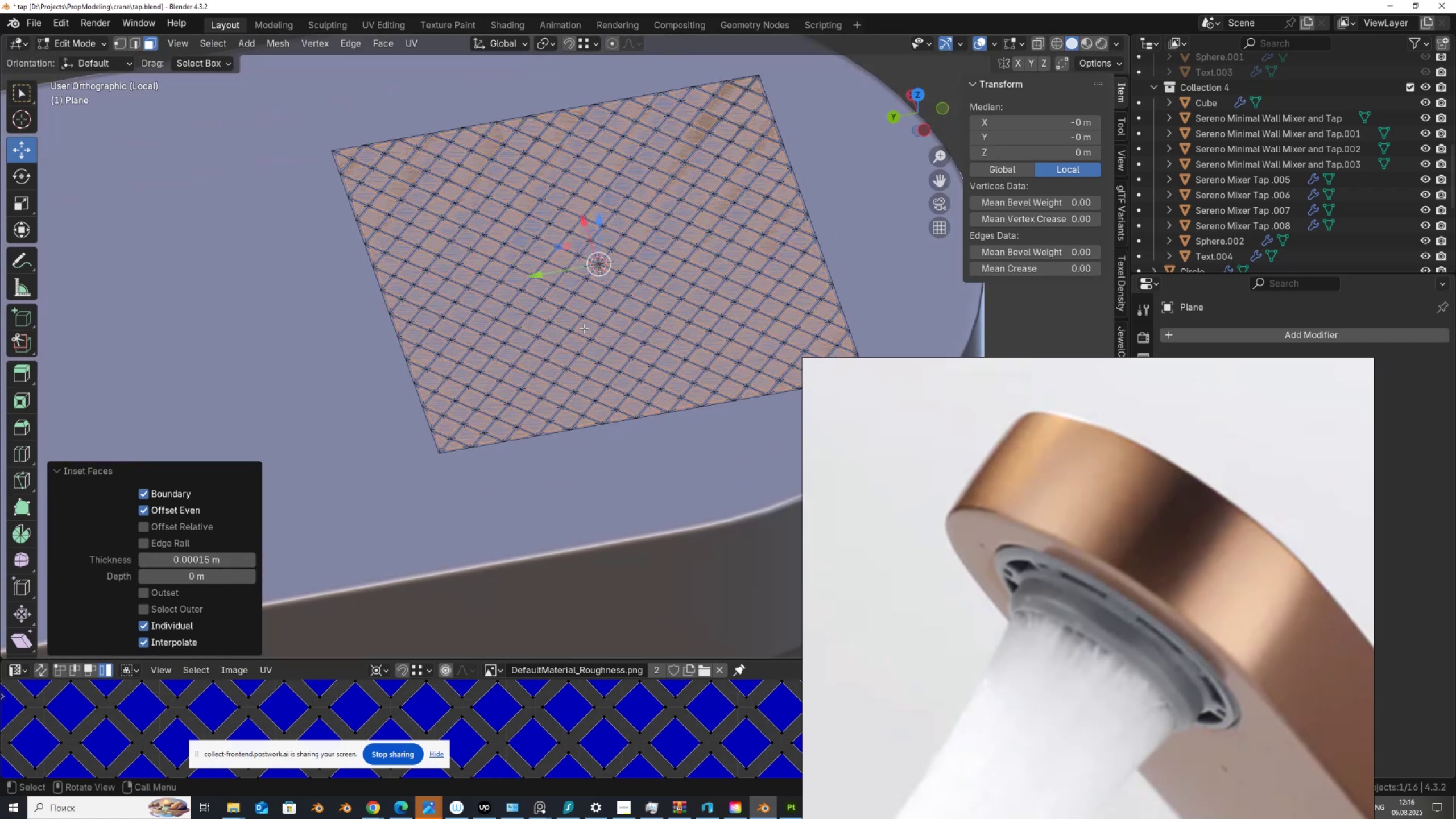 
key(R)
 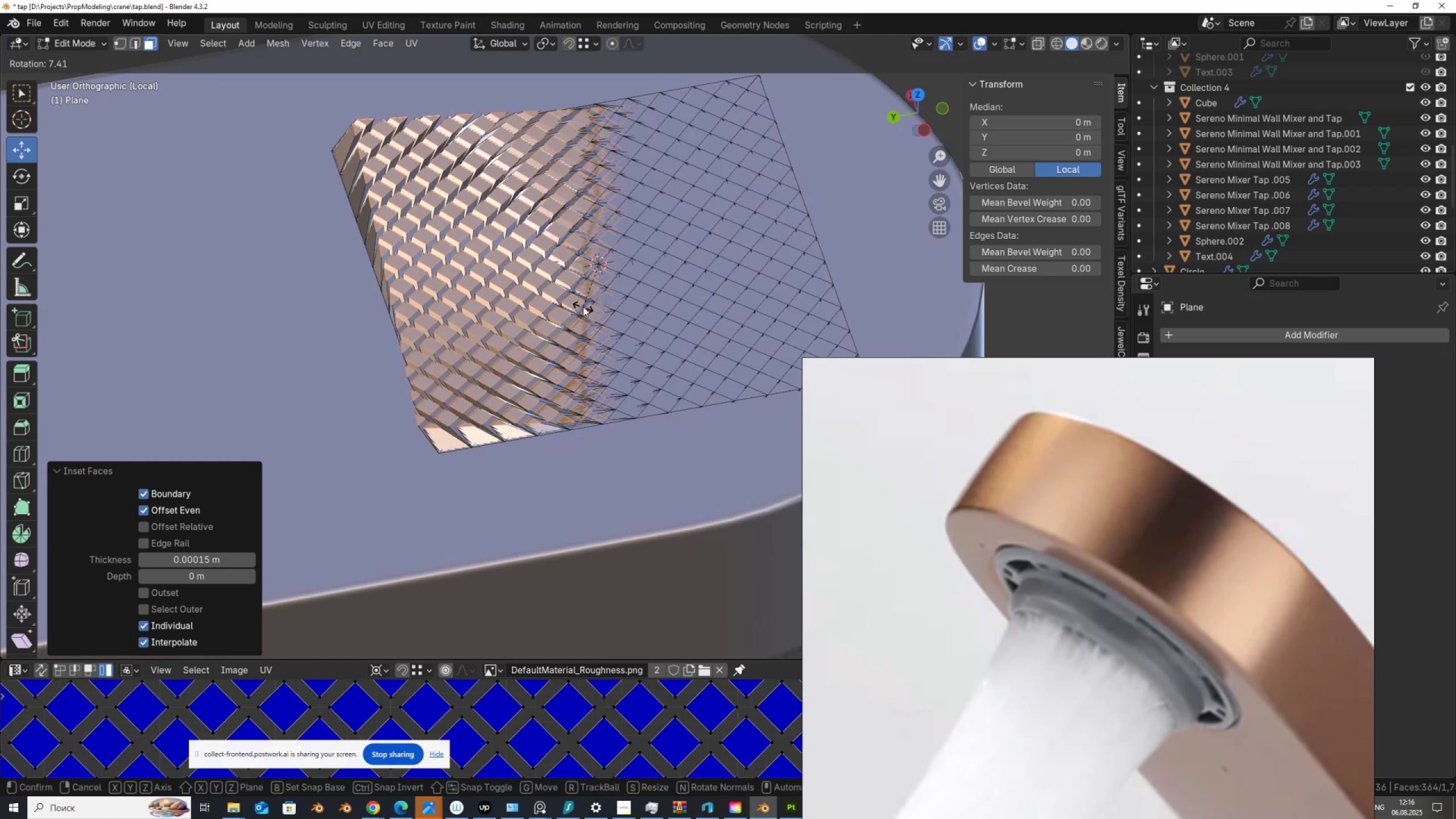 
right_click([583, 307])
 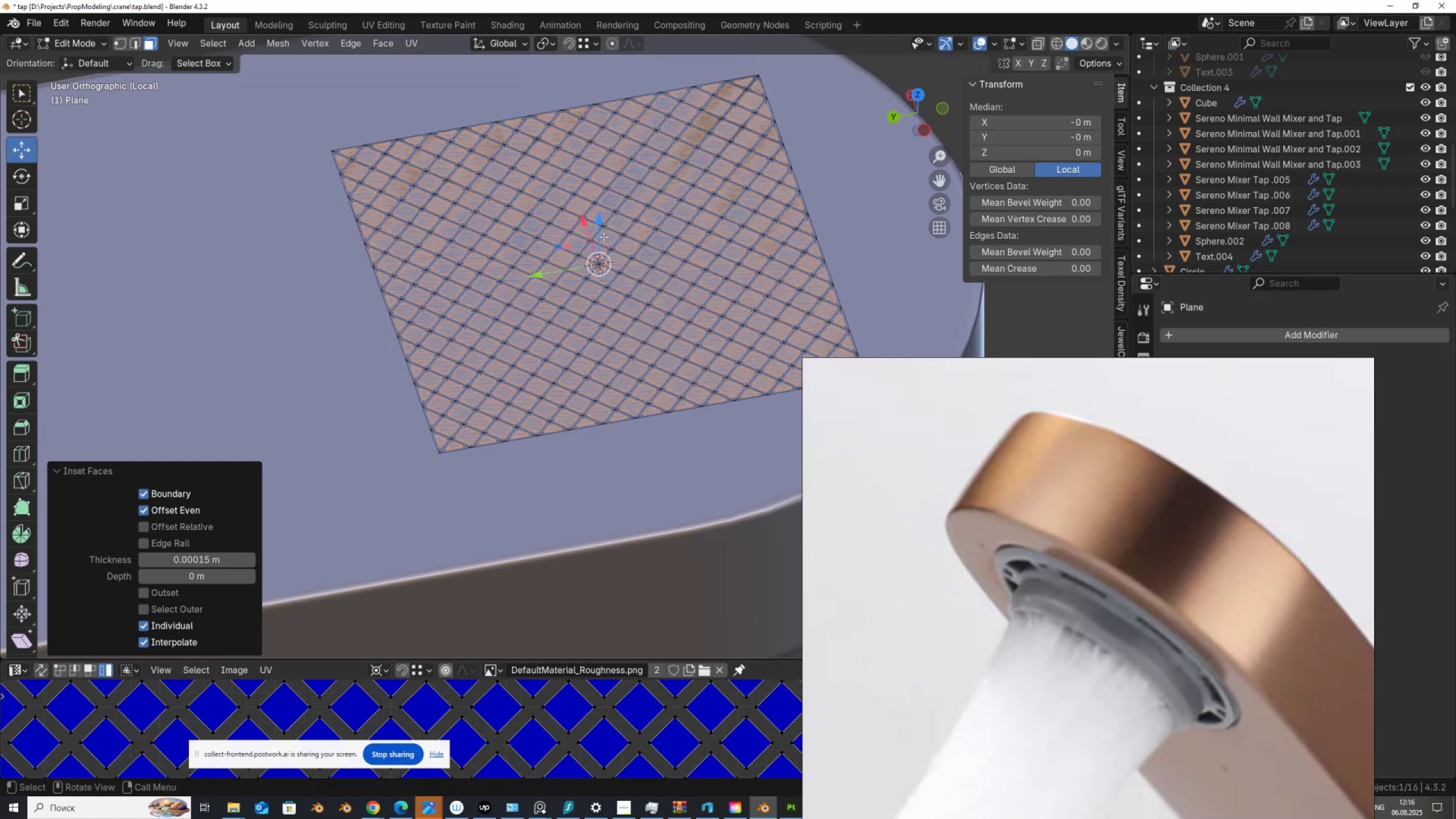 
left_click_drag(start_coordinate=[599, 235], to_coordinate=[595, 201])
 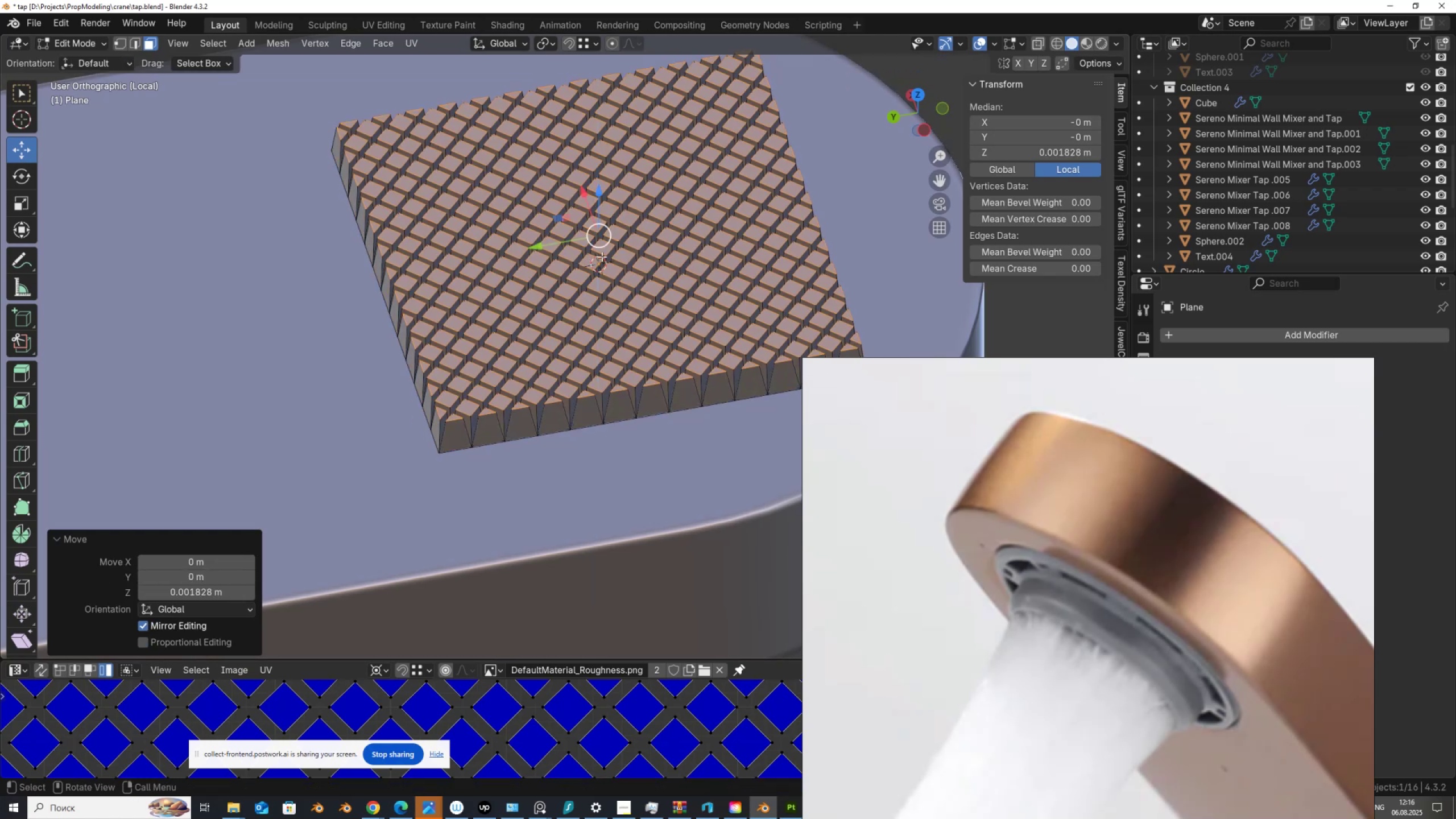 
scroll: coordinate [601, 271], scroll_direction: down, amount: 2.0
 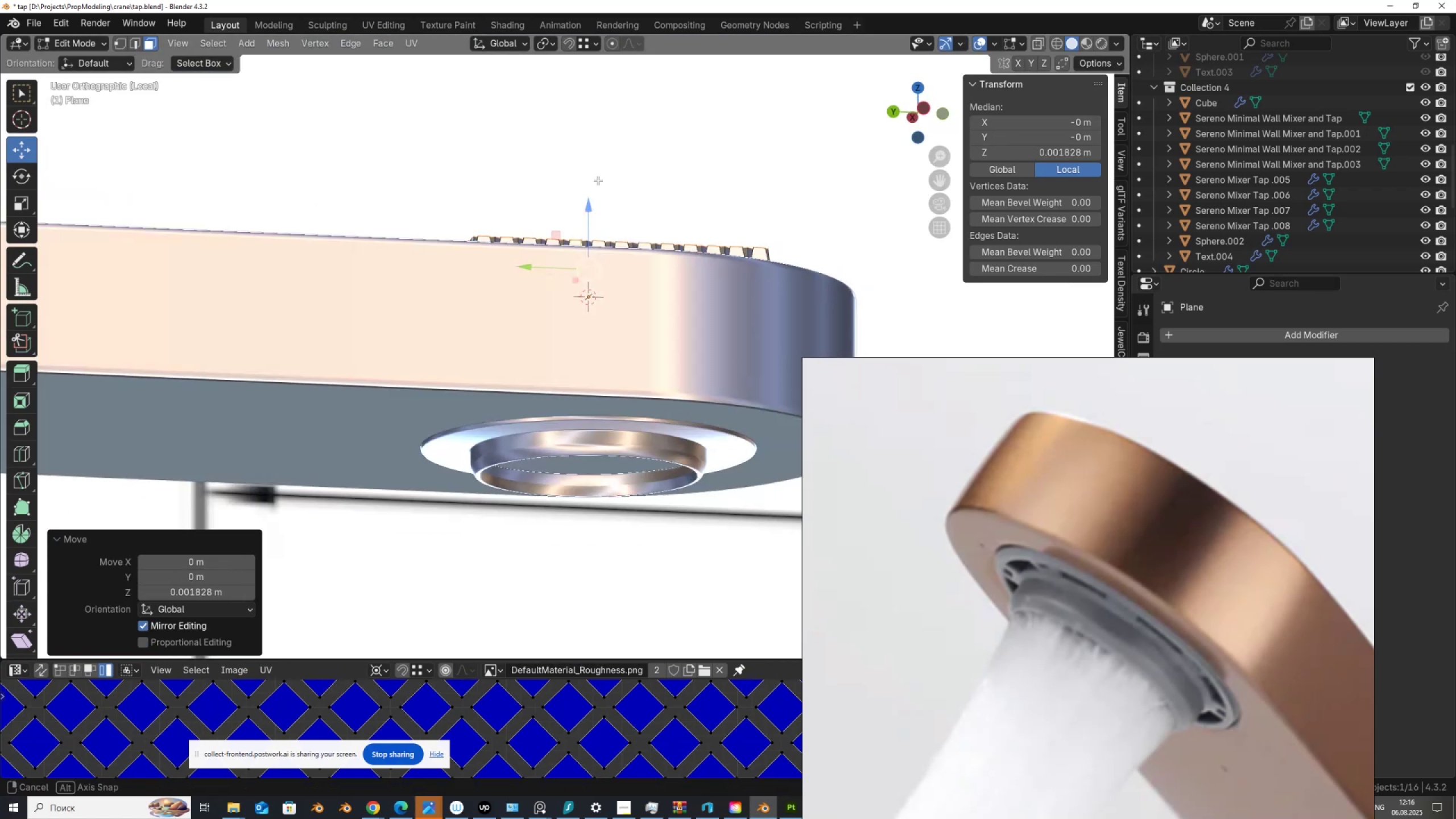 
key(Slash)
 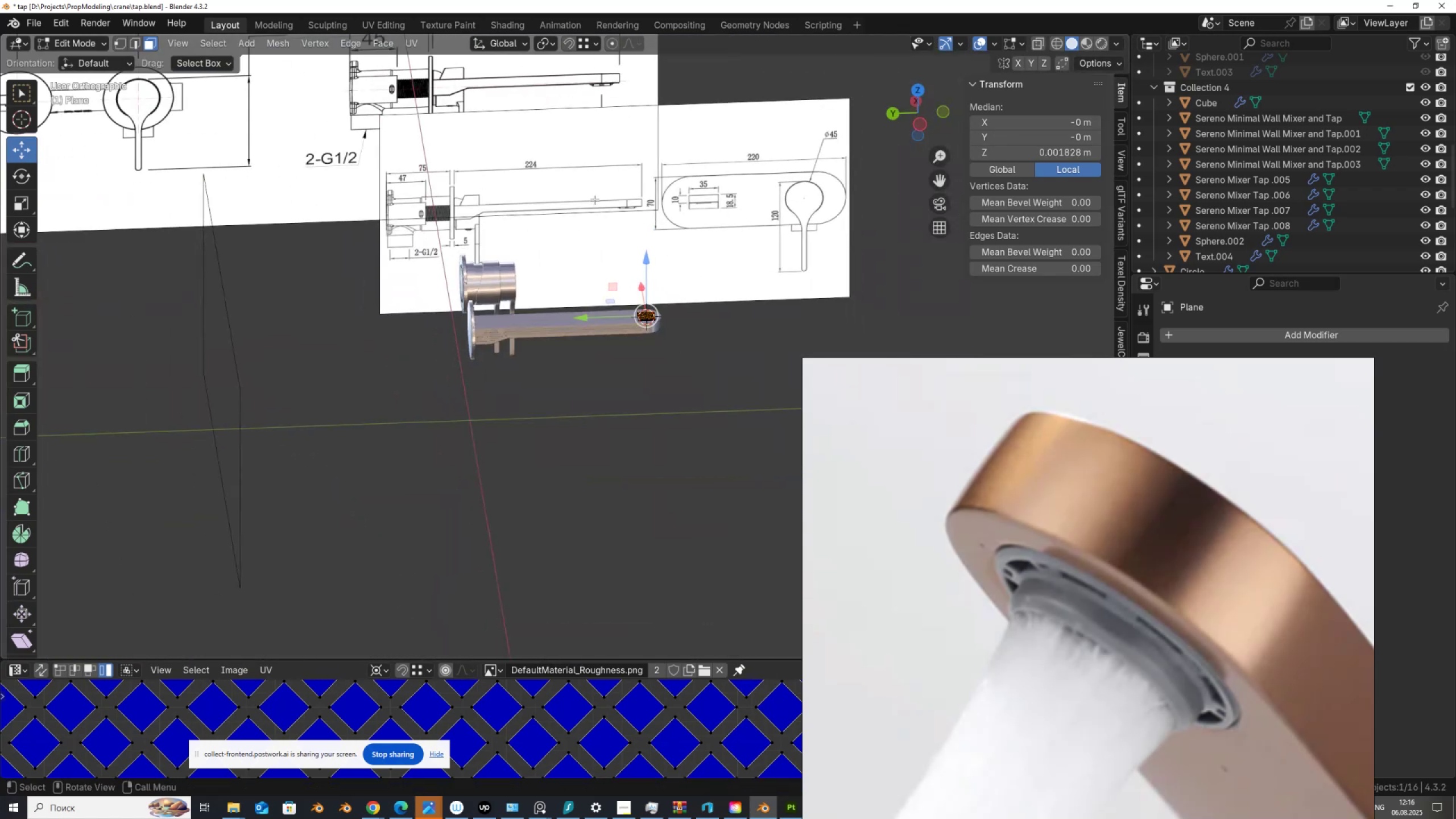 
scroll: coordinate [594, 200], scroll_direction: up, amount: 3.0
 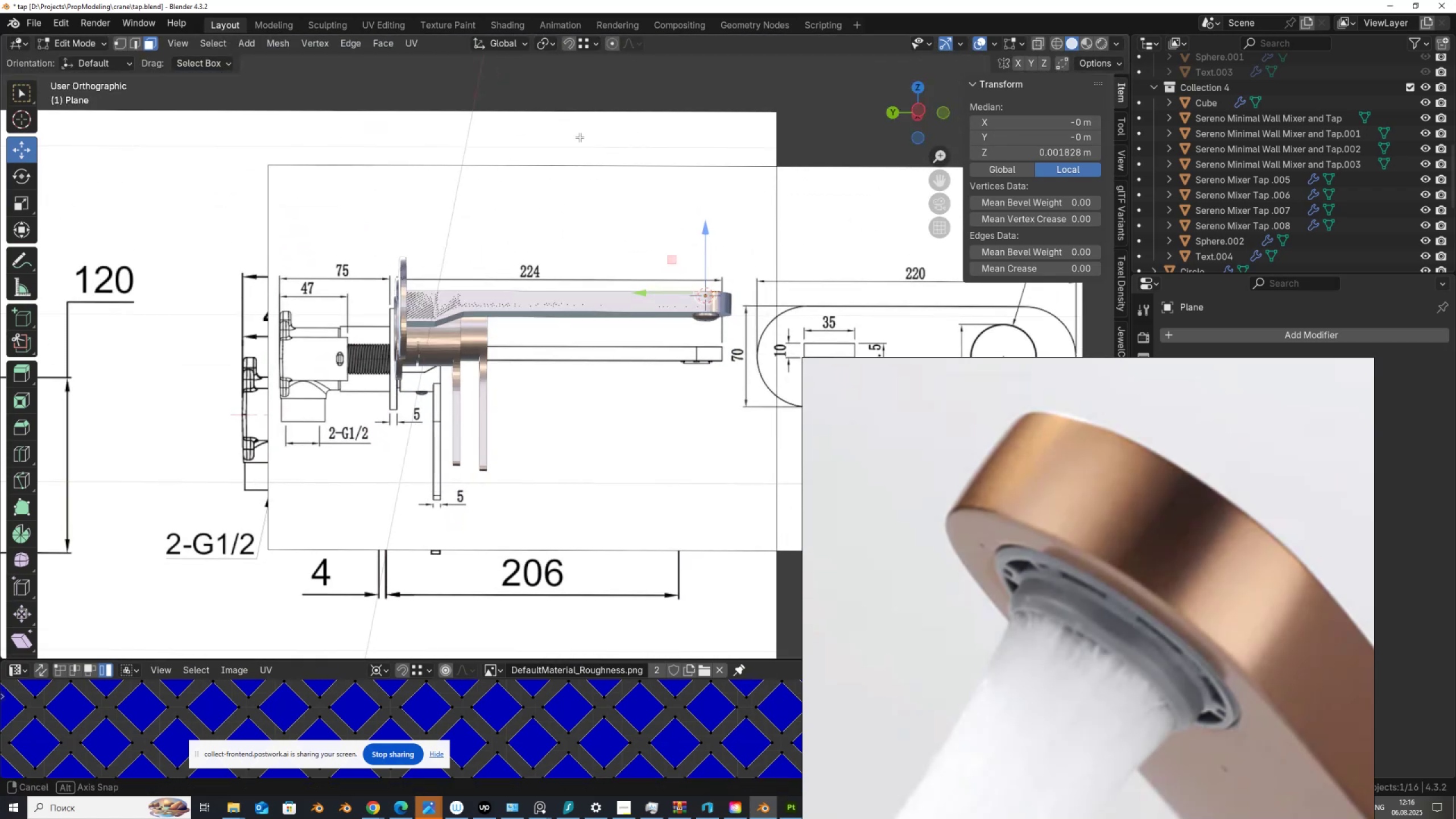 
key(Slash)
 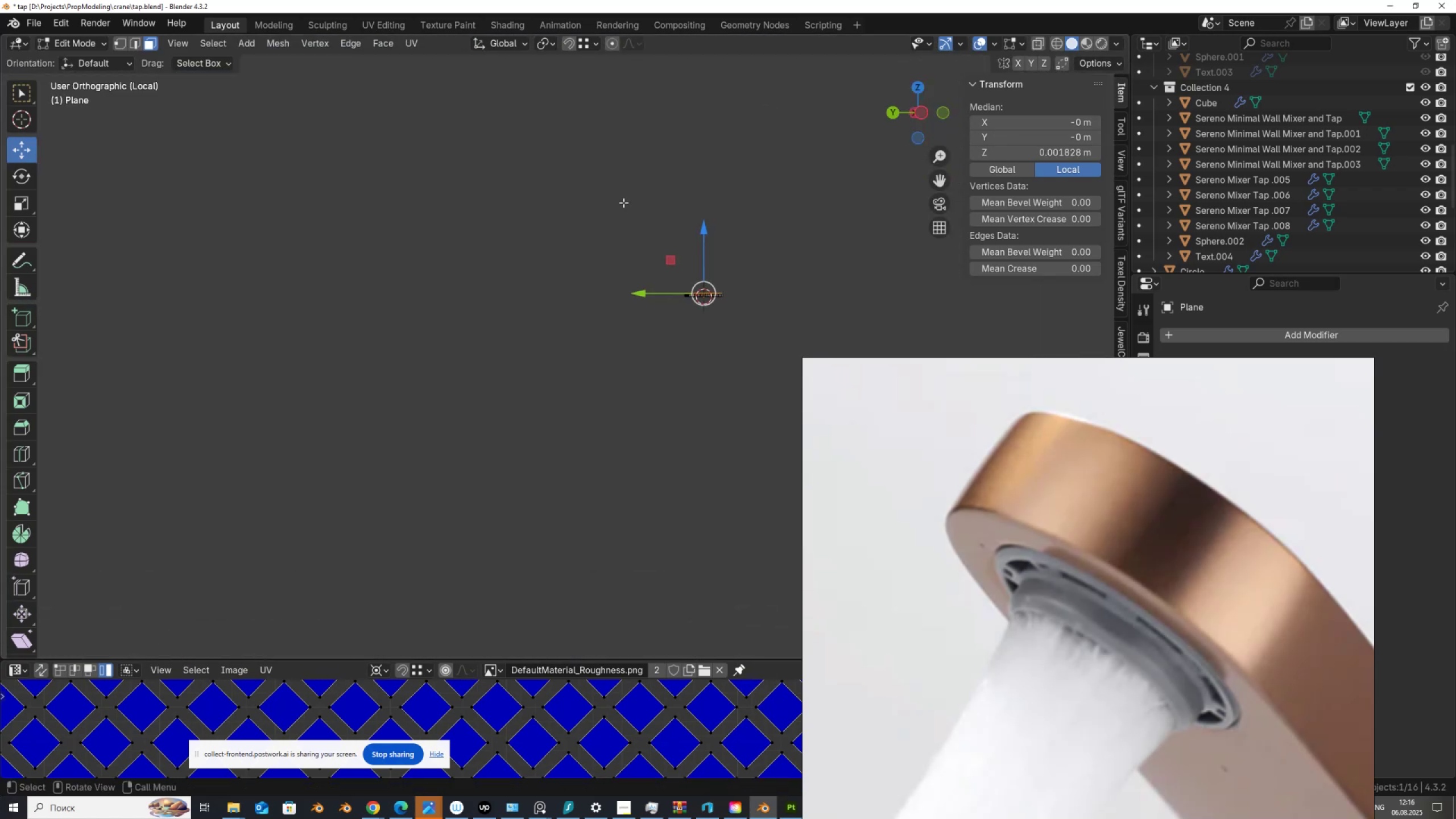 
scroll: coordinate [681, 227], scroll_direction: up, amount: 6.0
 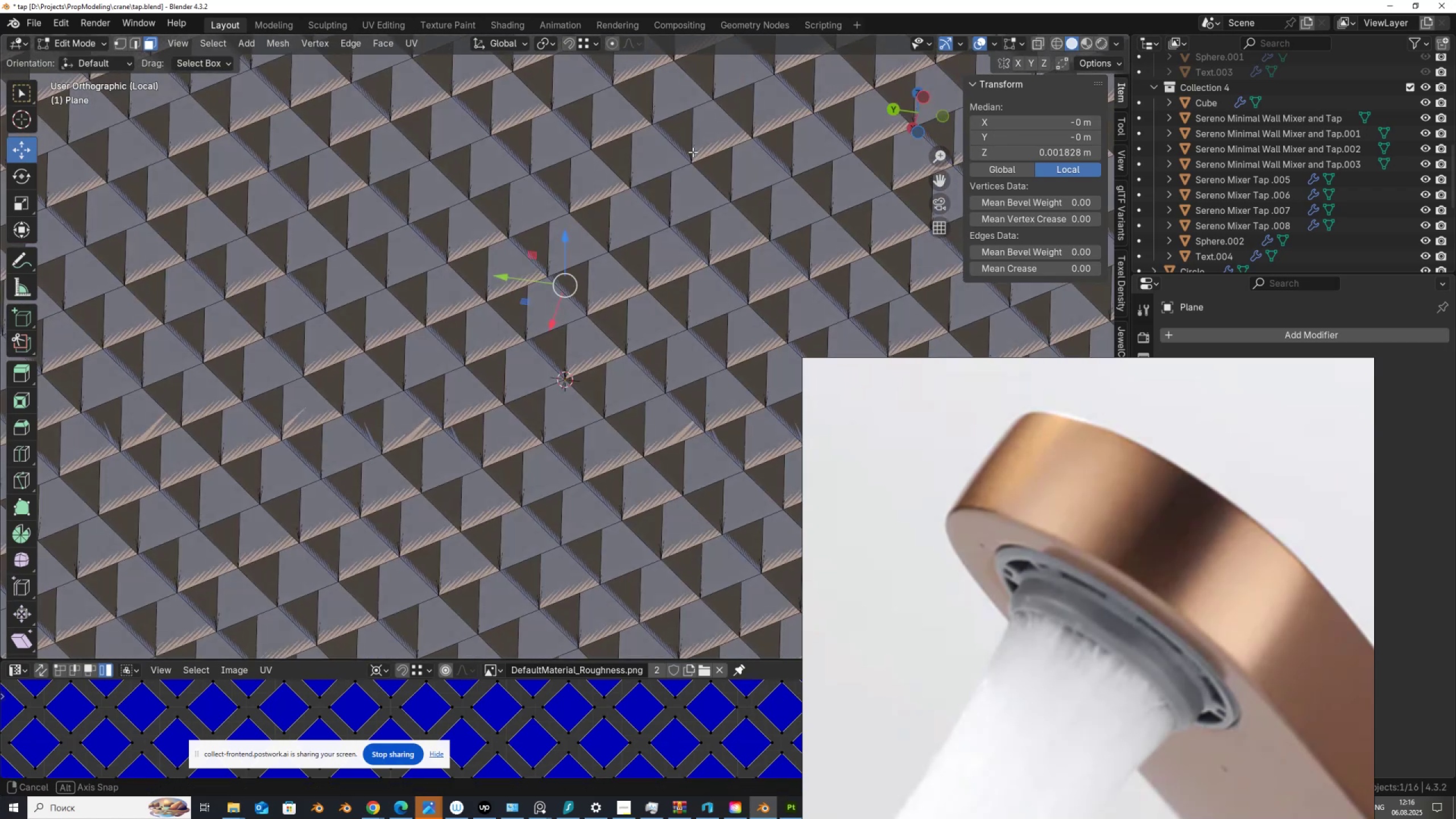 
scroll: coordinate [656, 209], scroll_direction: down, amount: 5.0
 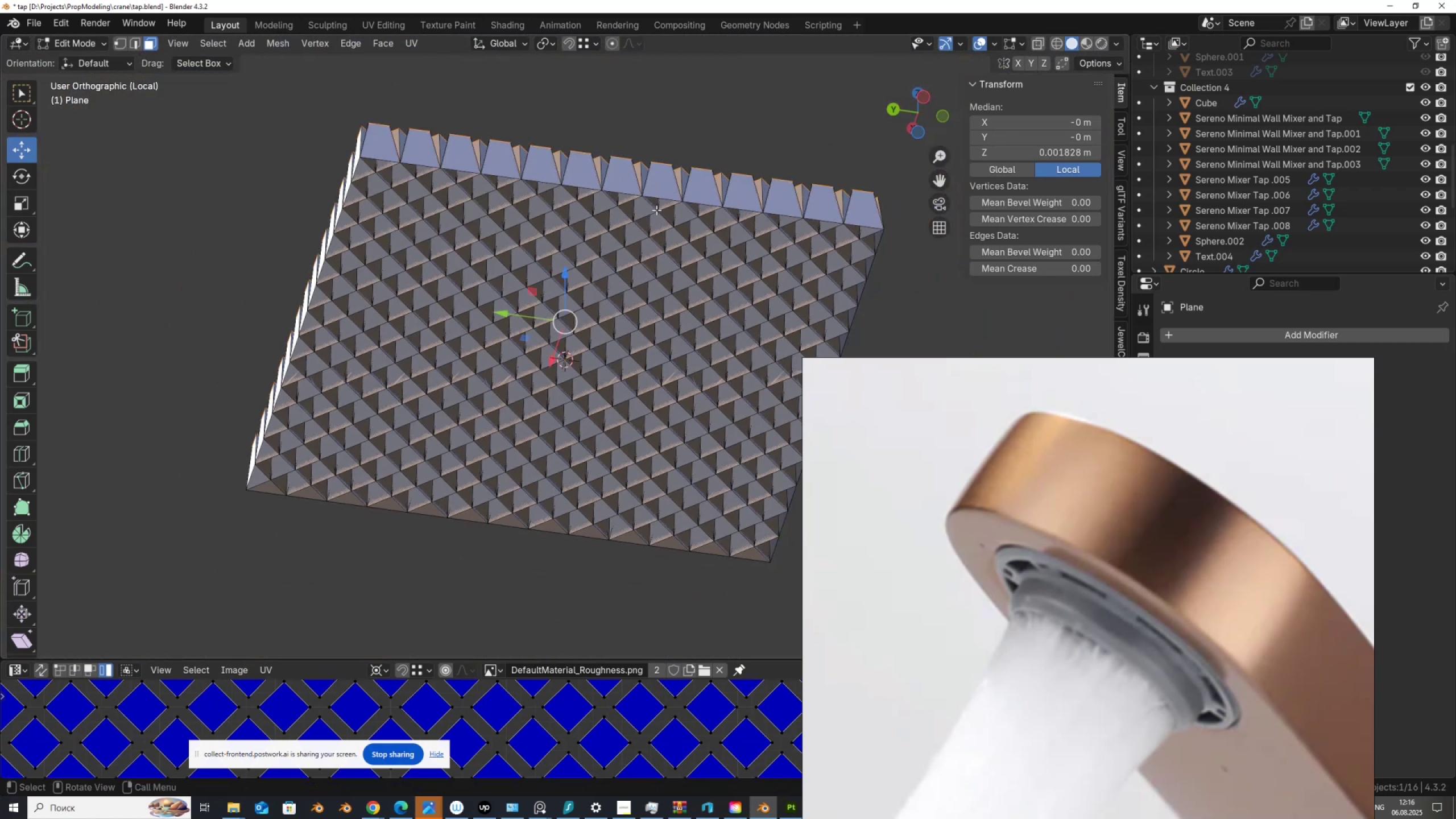 
key(Control+Z)
 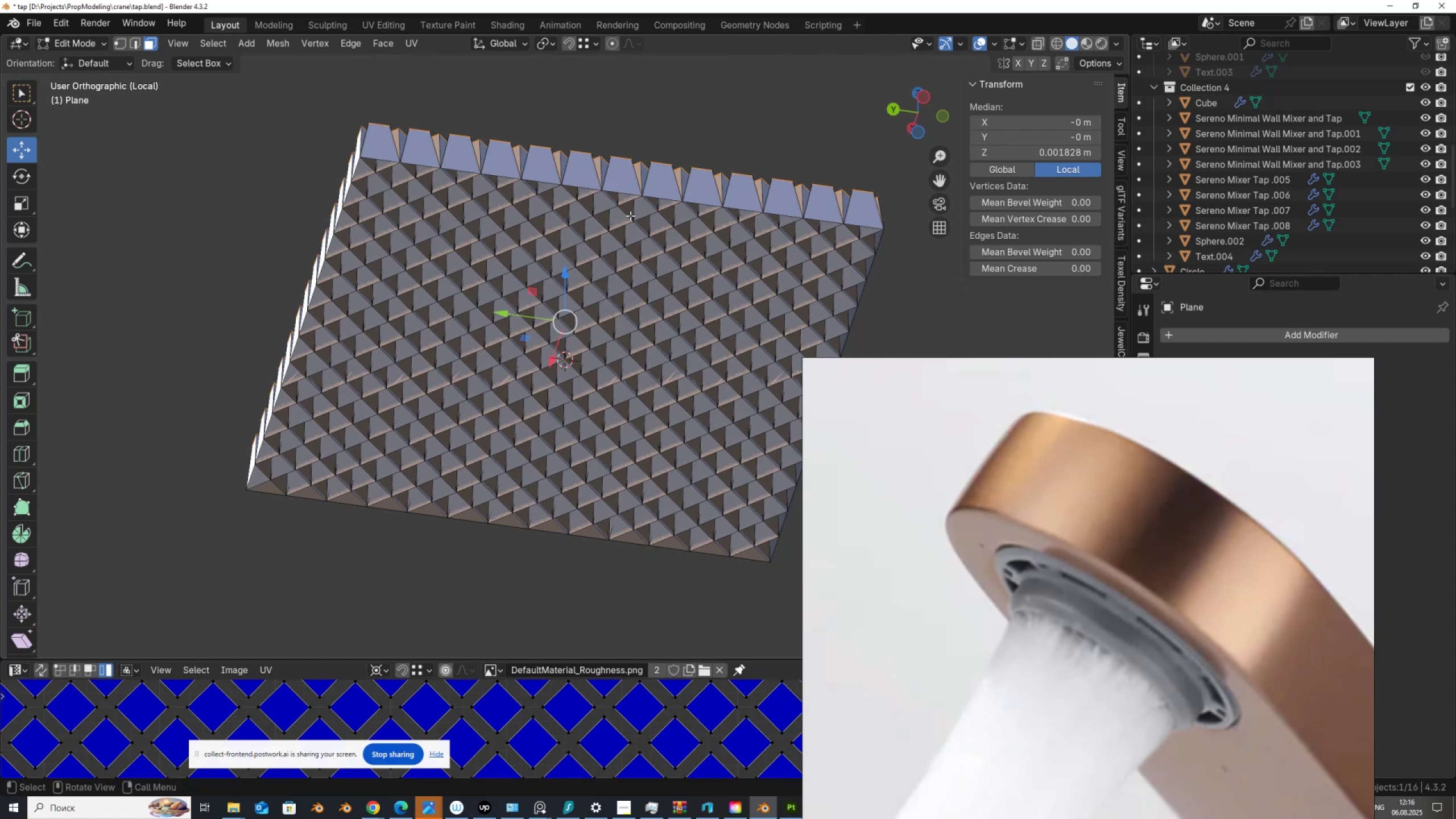 
scroll: coordinate [578, 223], scroll_direction: down, amount: 1.0
 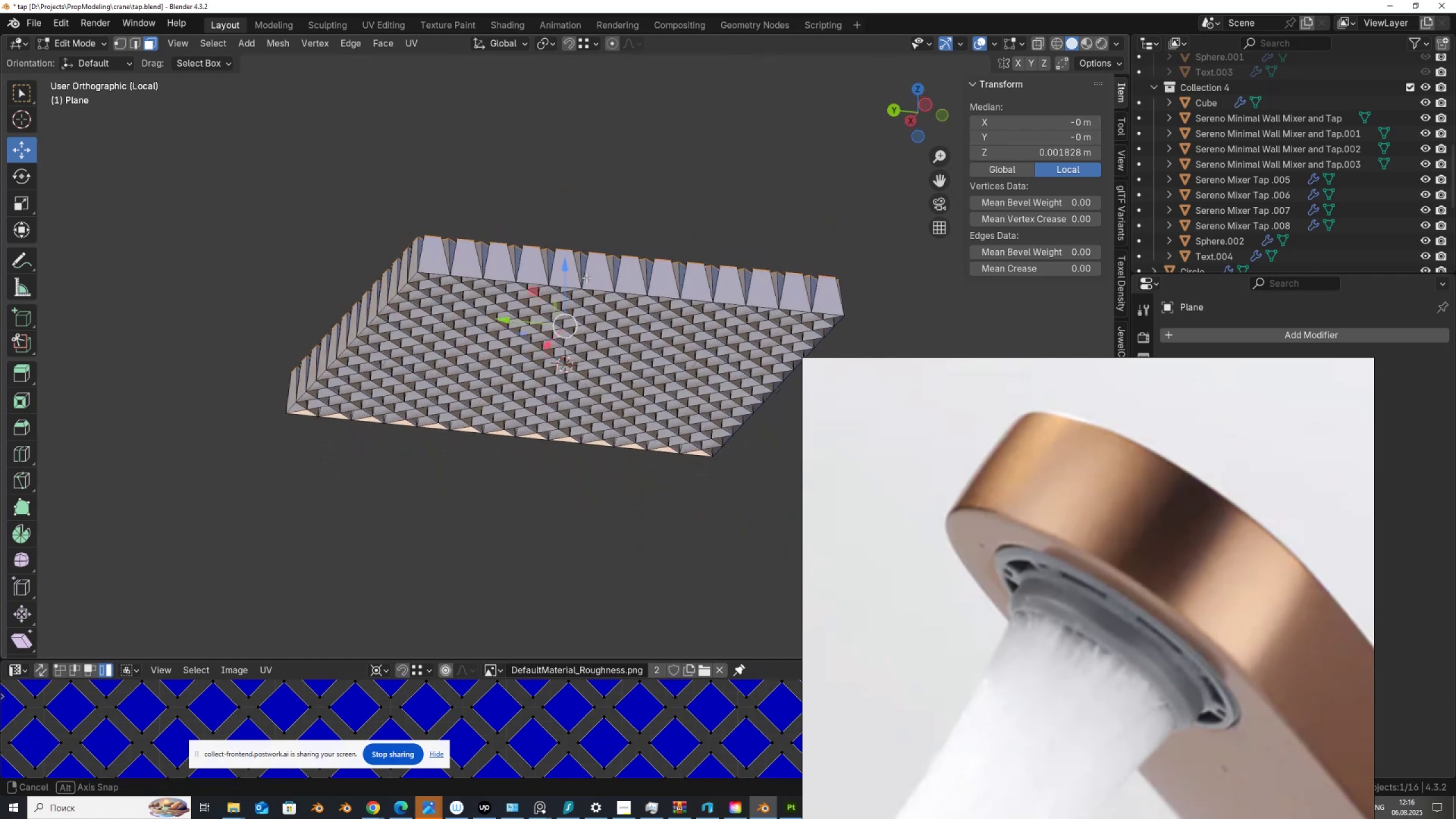 
key(Control+ControlLeft)
 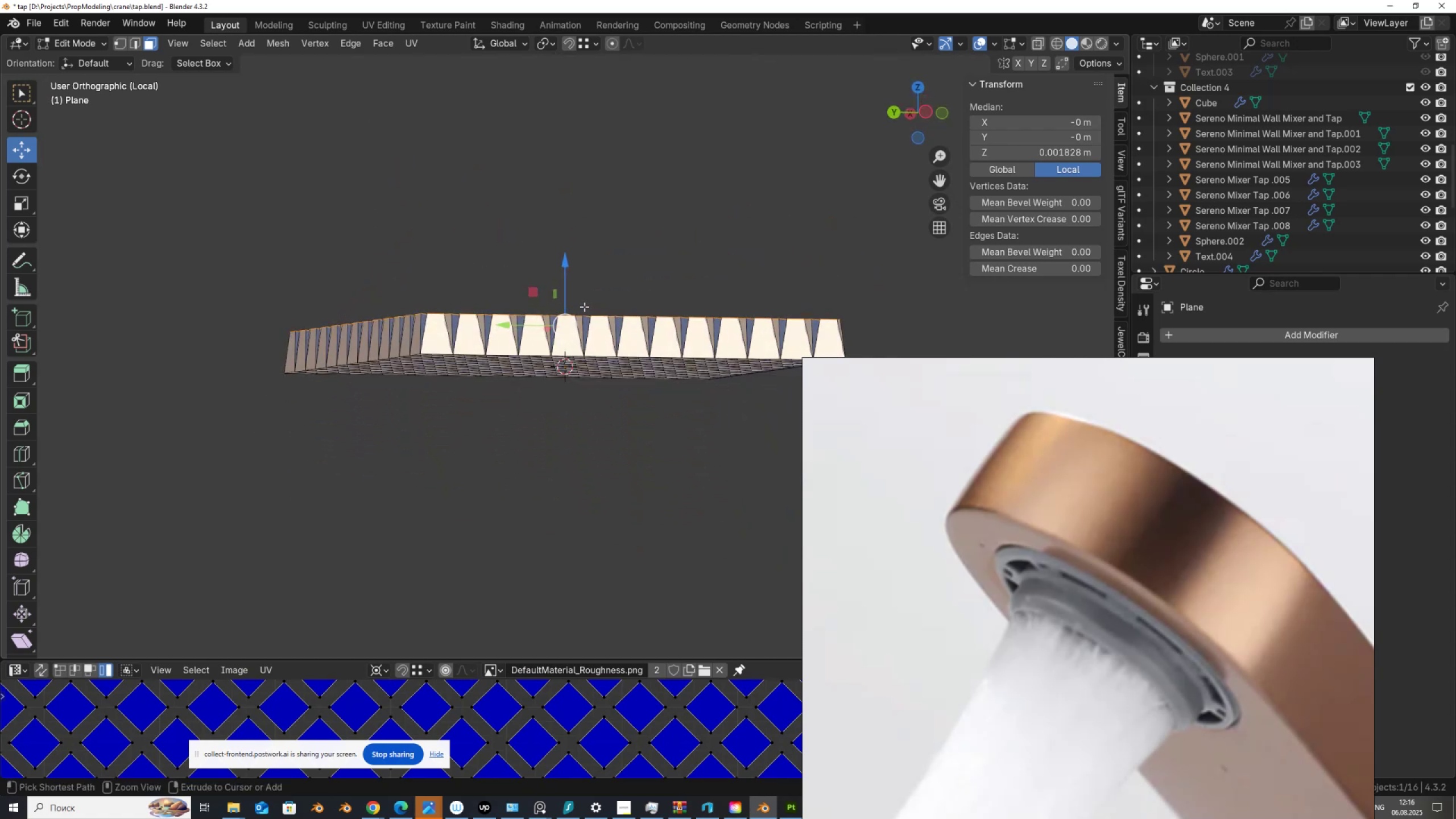 
key(Control+Z)
 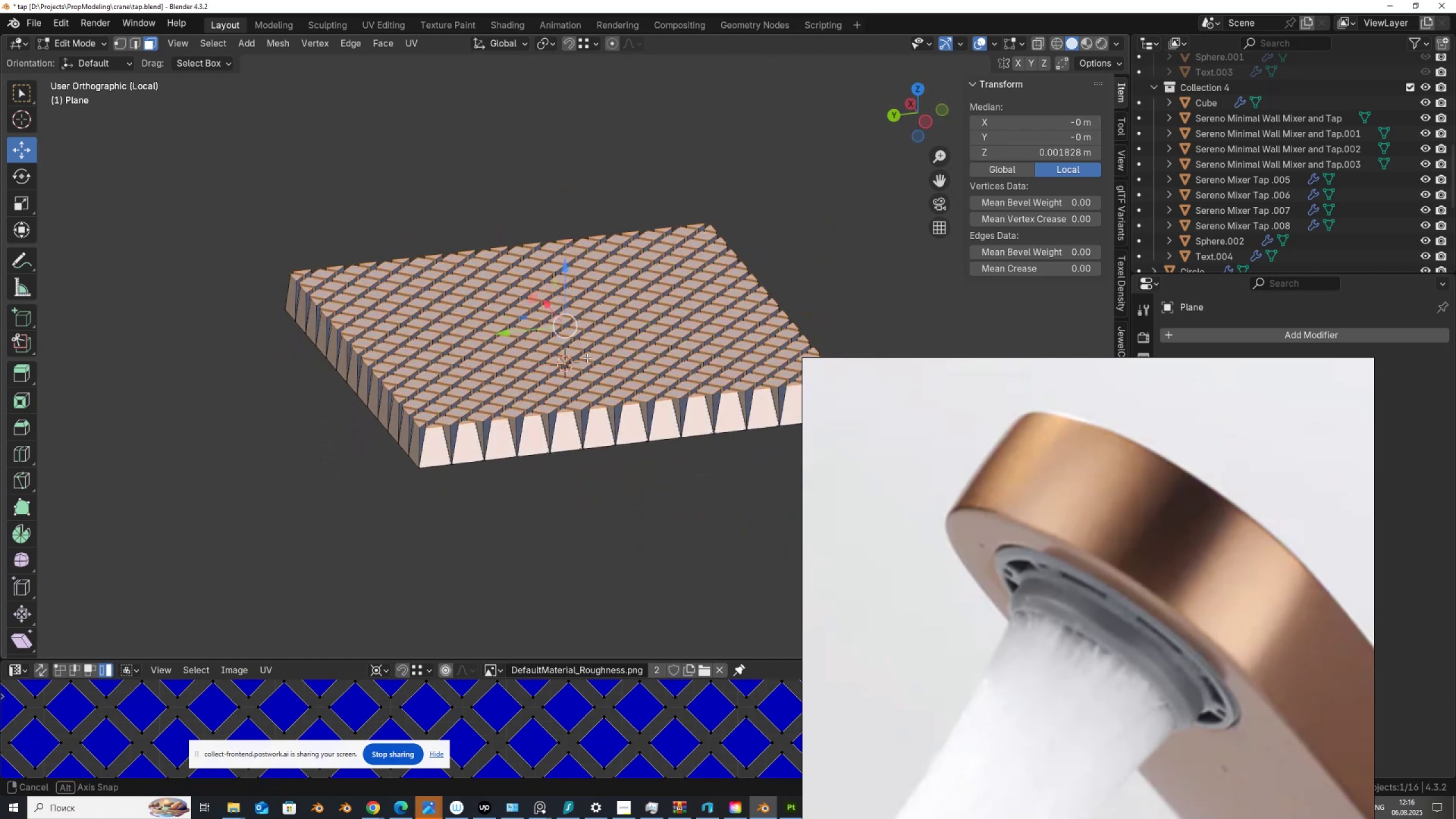 
hold_key(key=ControlLeft, duration=0.48)
 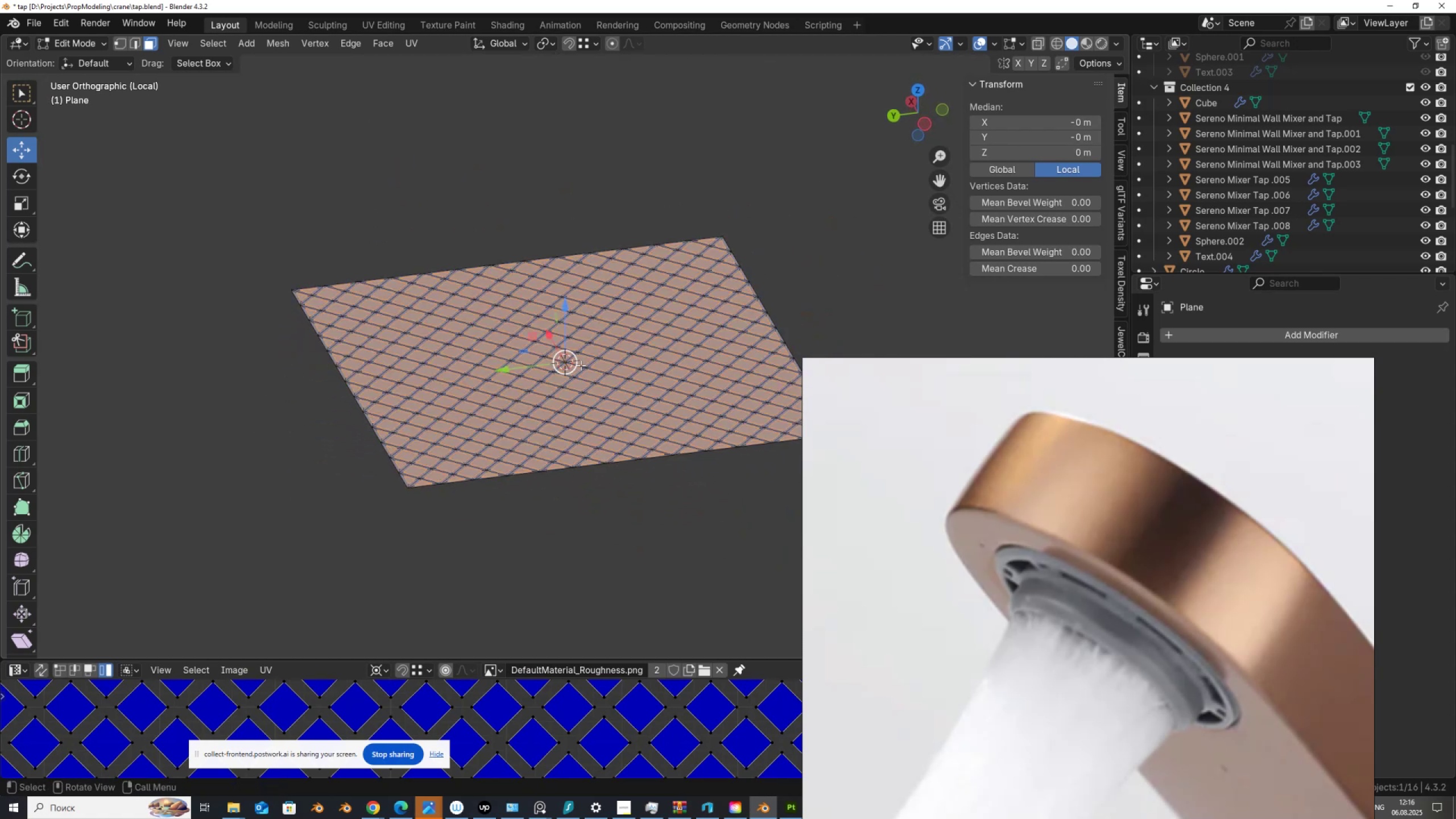 
key(Z)
 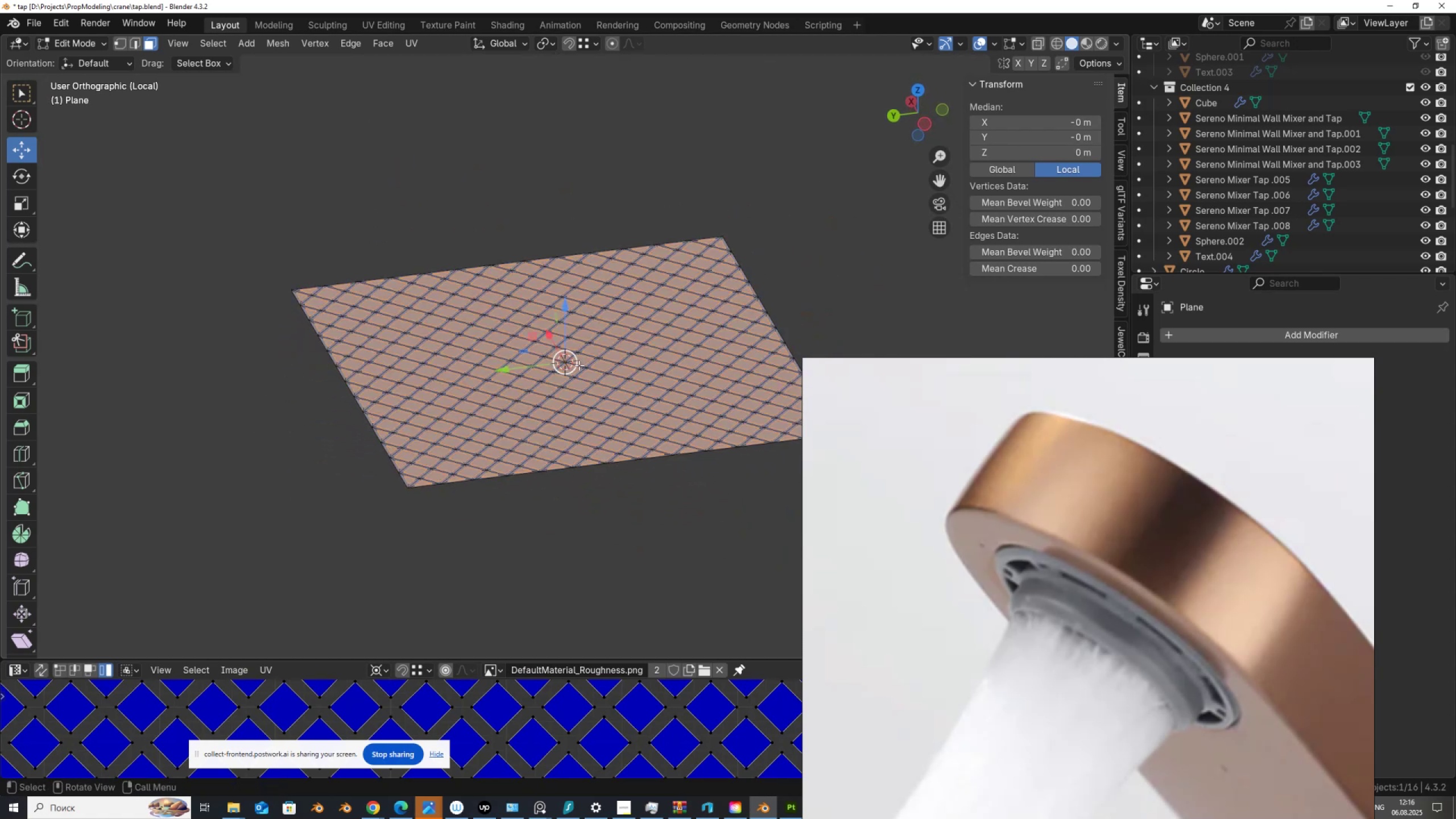 
scroll: coordinate [579, 365], scroll_direction: up, amount: 2.0
 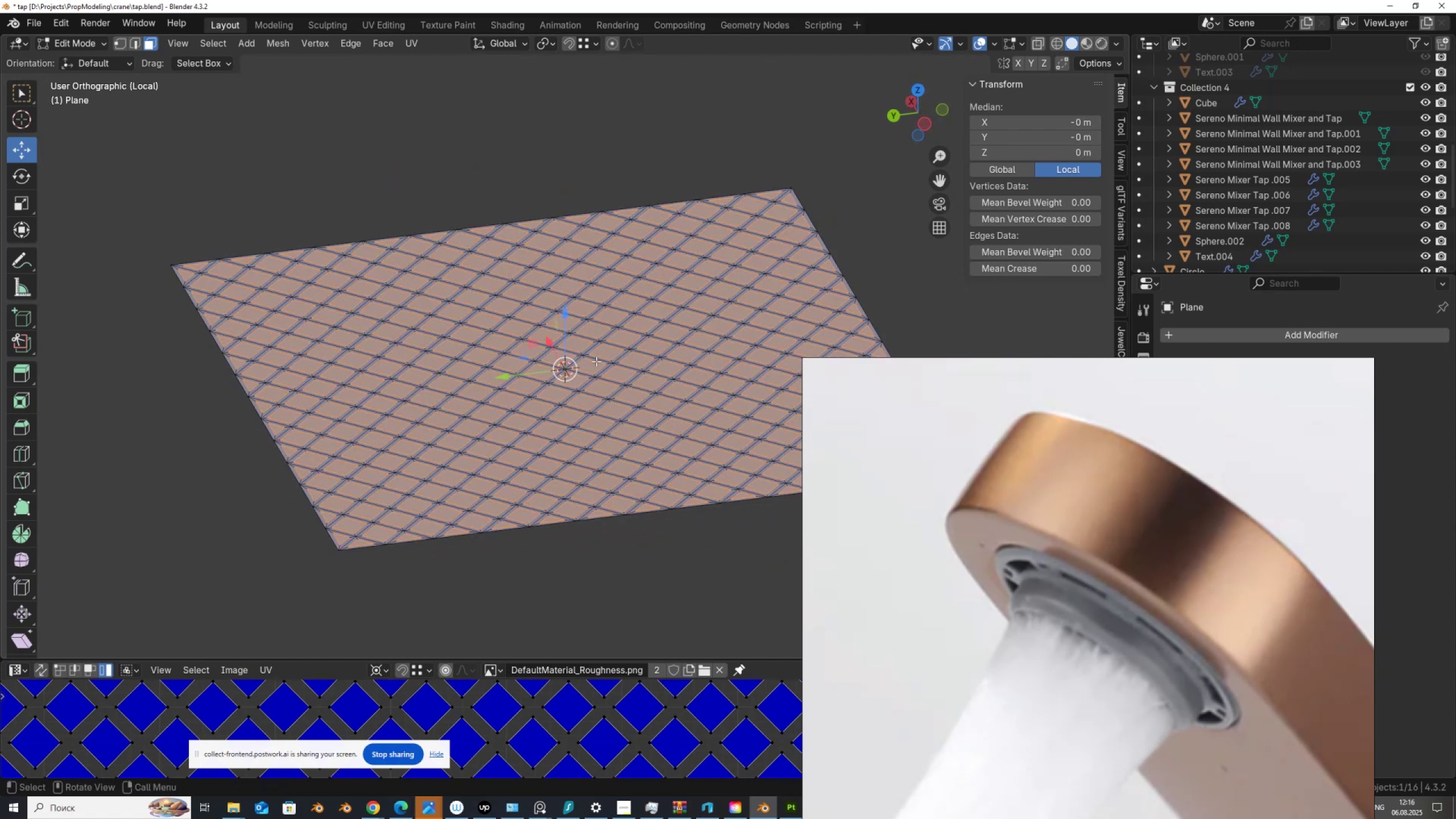 
key(I)
 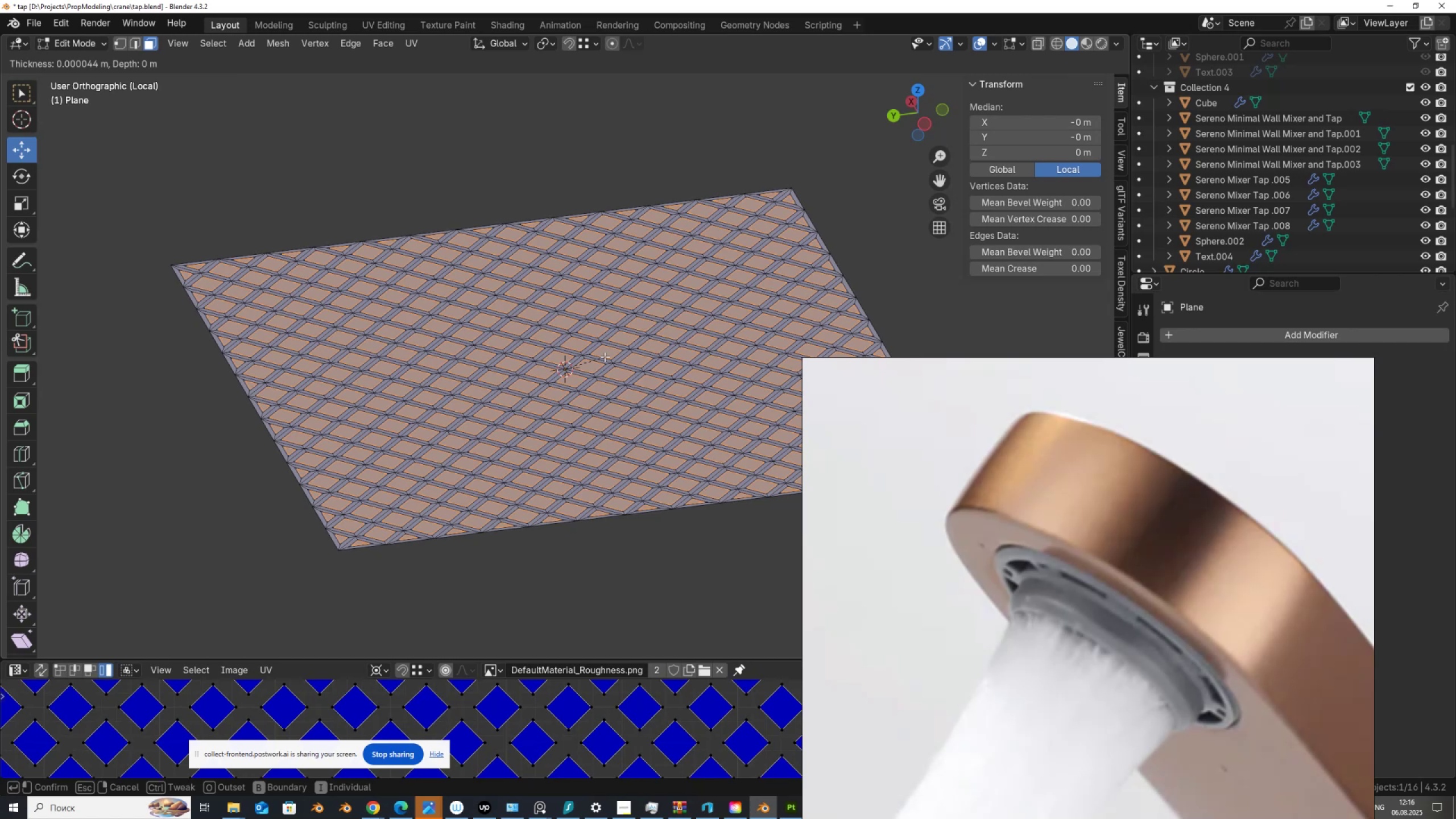 
left_click([605, 357])
 